 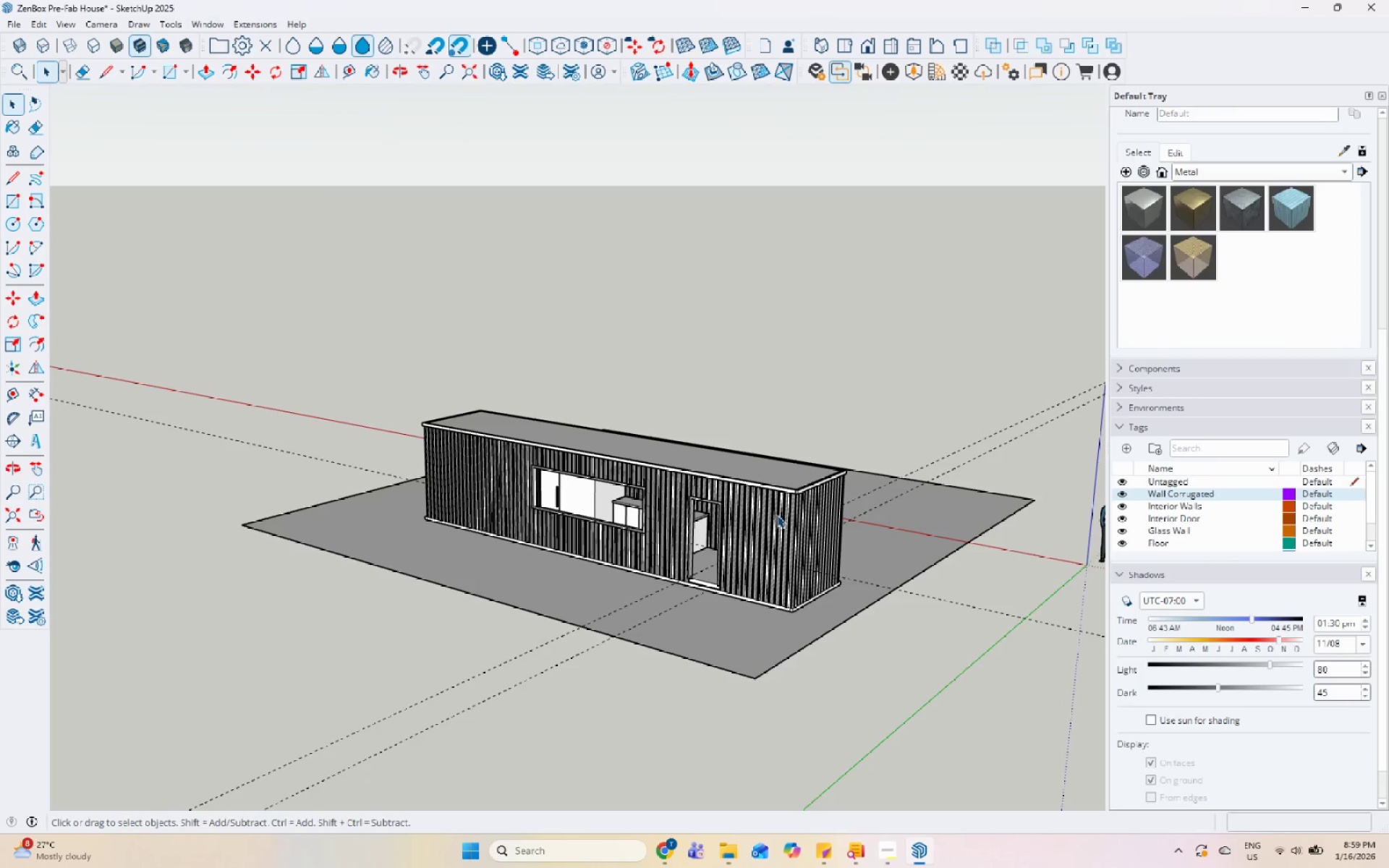 
scroll: coordinate [569, 501], scroll_direction: up, amount: 11.0
 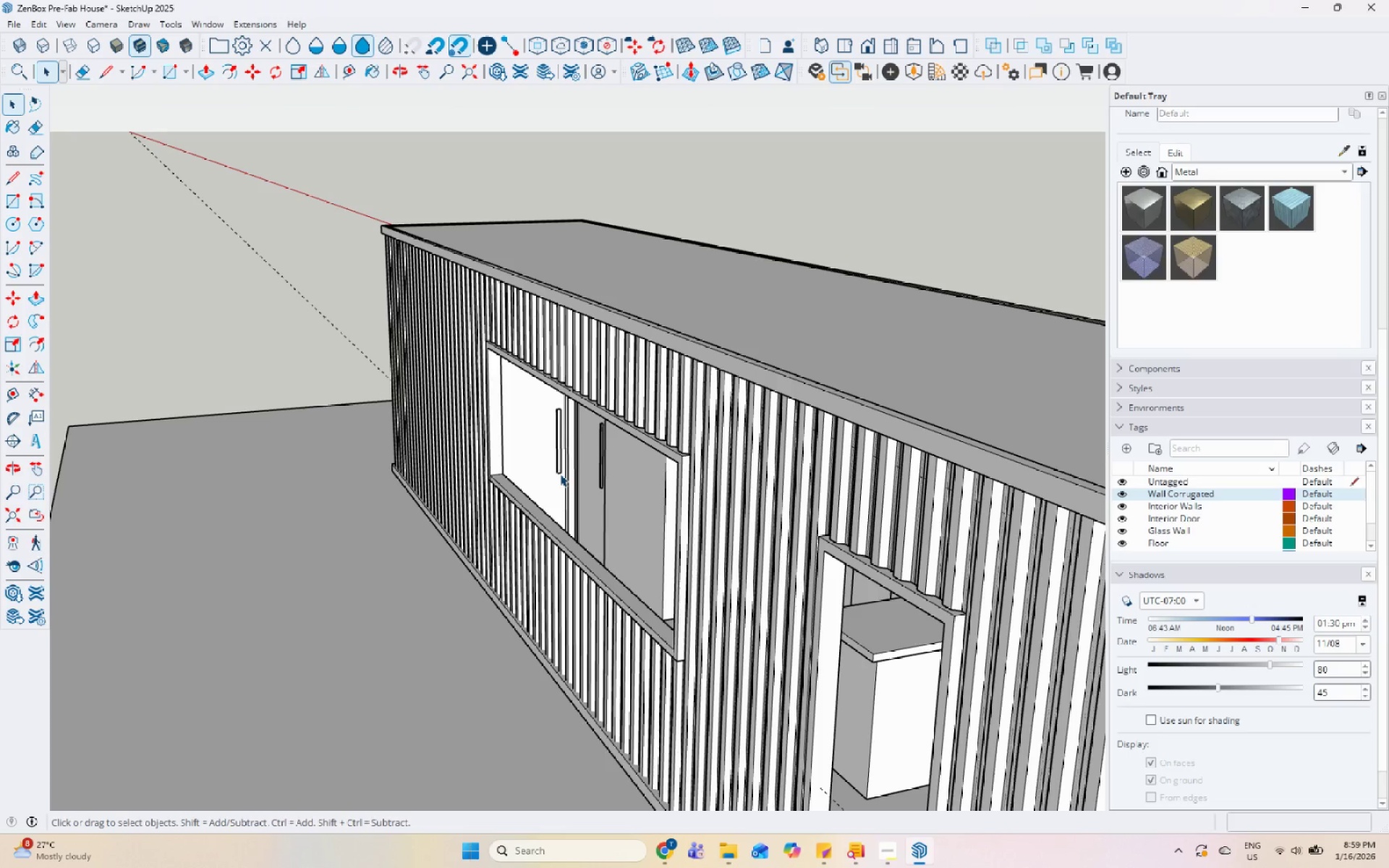 
wait(36.66)
 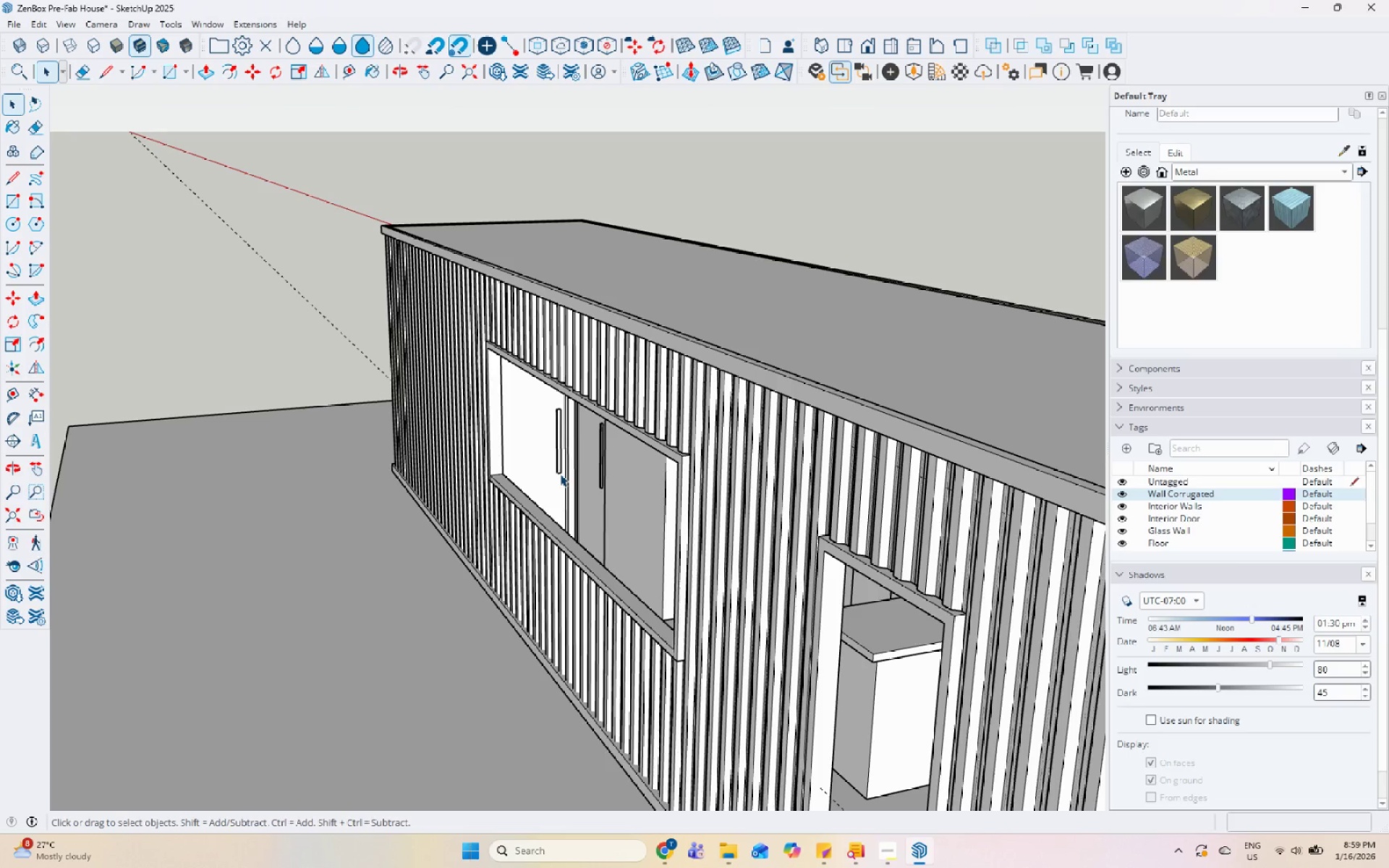 
scroll: coordinate [619, 533], scroll_direction: down, amount: 12.0
 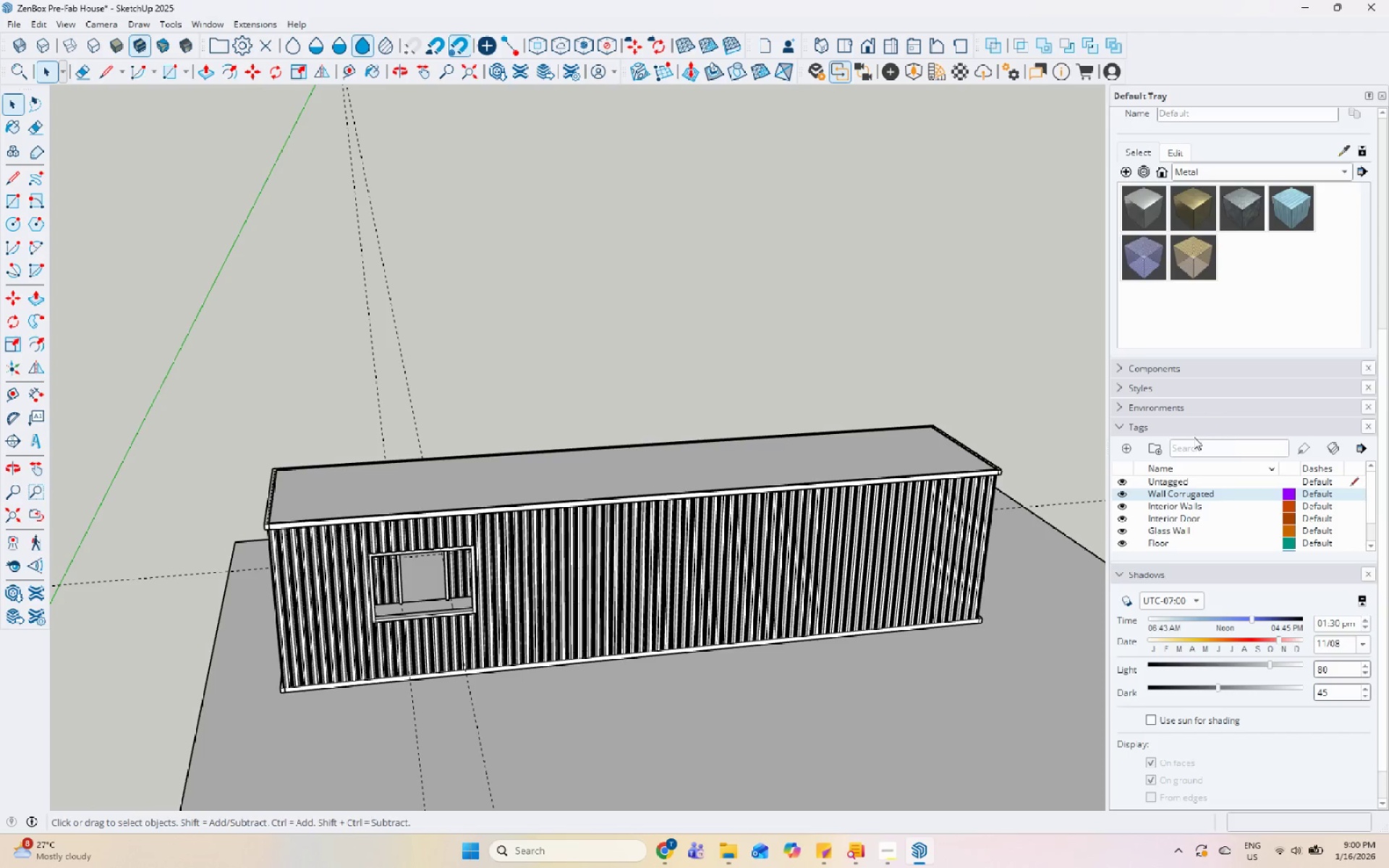 
left_click([1117, 495])
 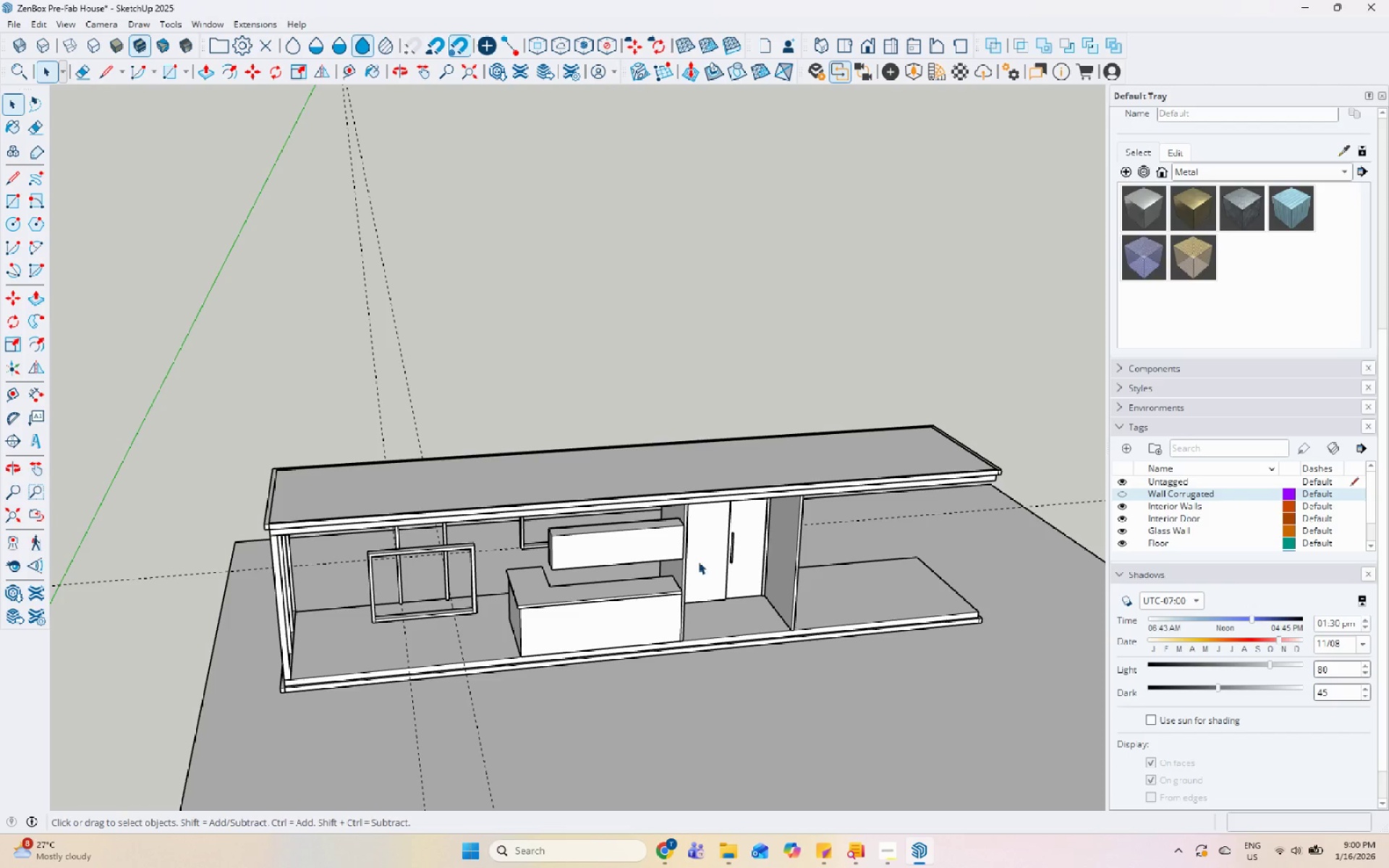 
scroll: coordinate [479, 657], scroll_direction: up, amount: 5.0
 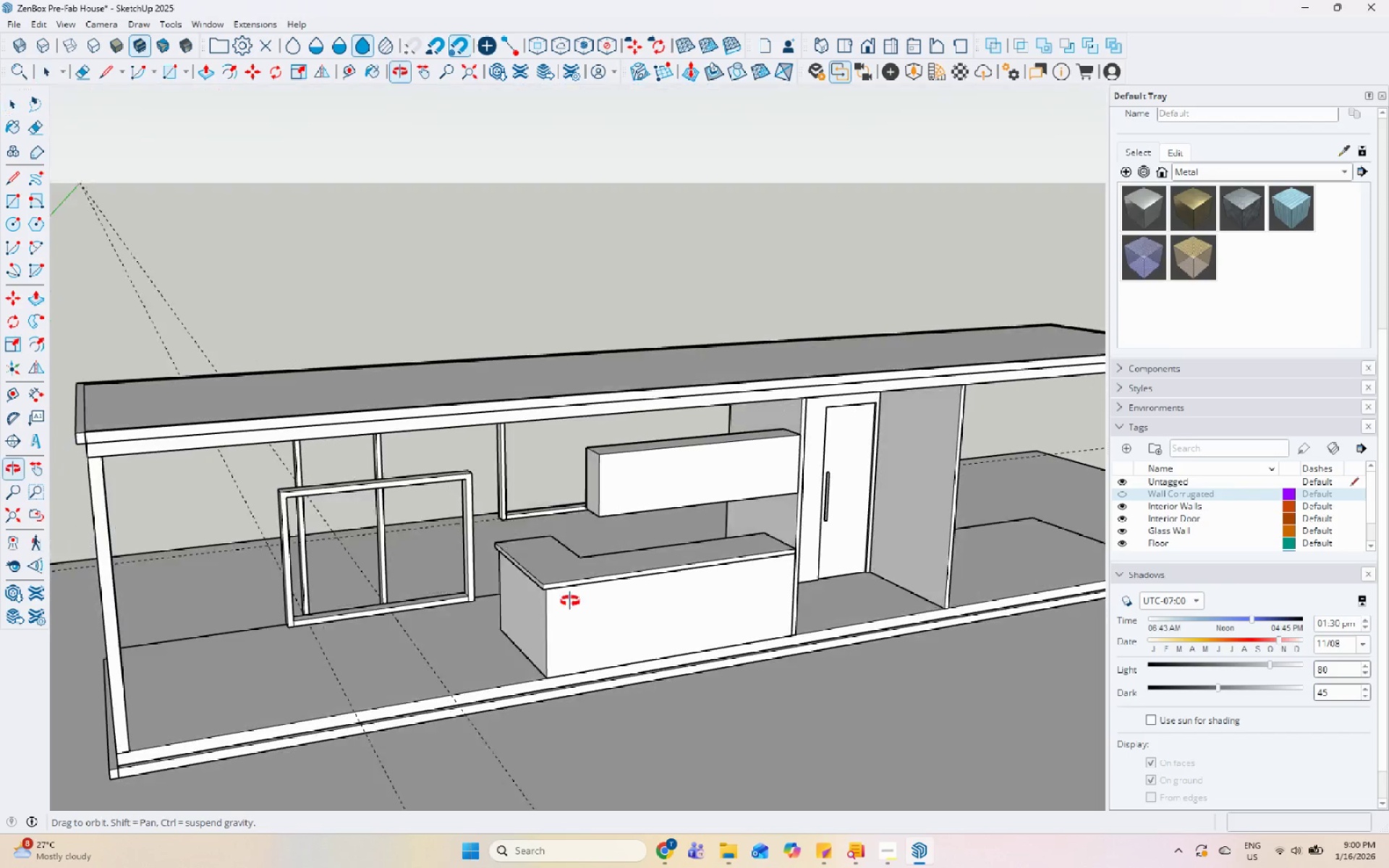 
left_click([481, 519])
 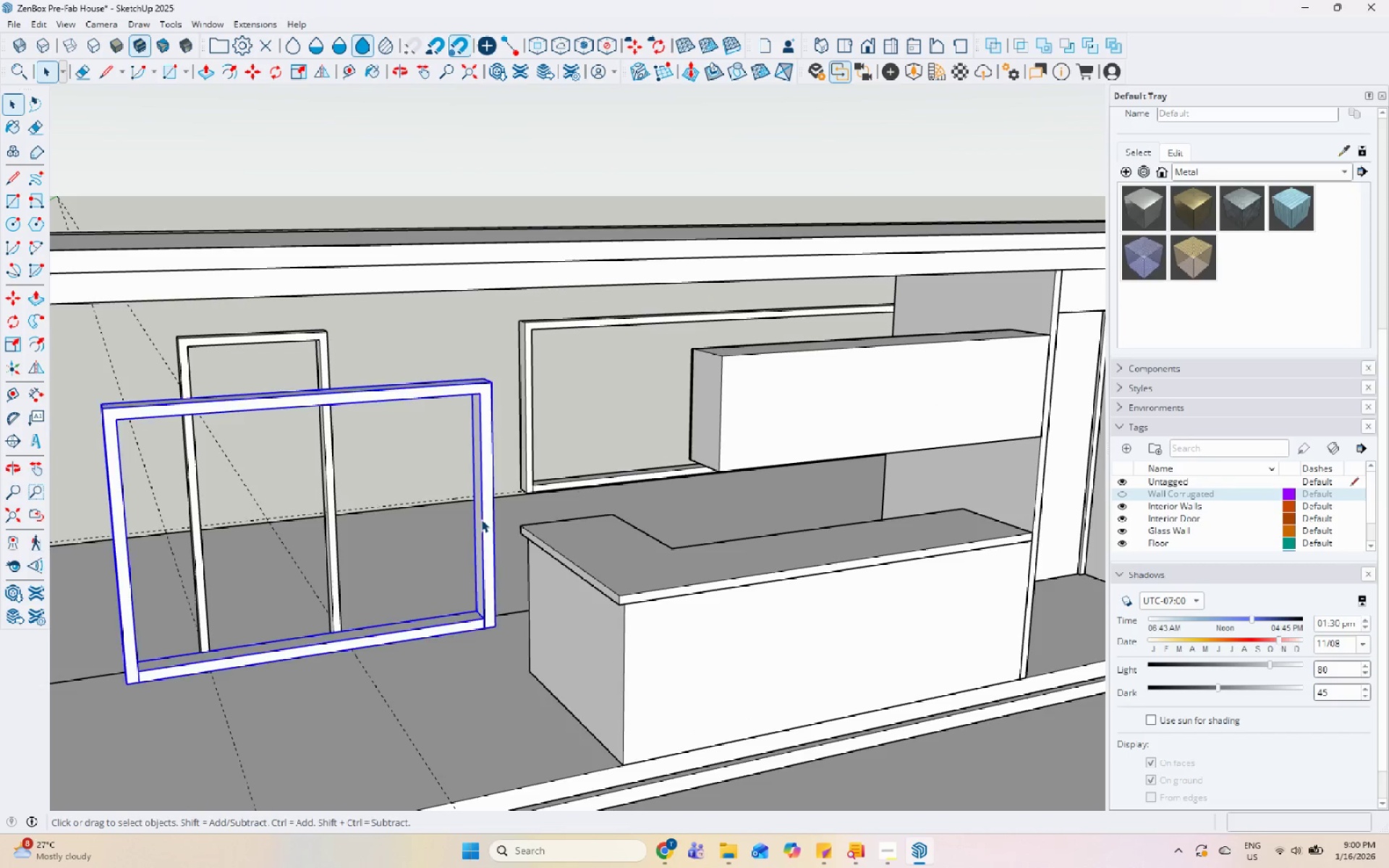 
scroll: coordinate [446, 545], scroll_direction: up, amount: 4.0
 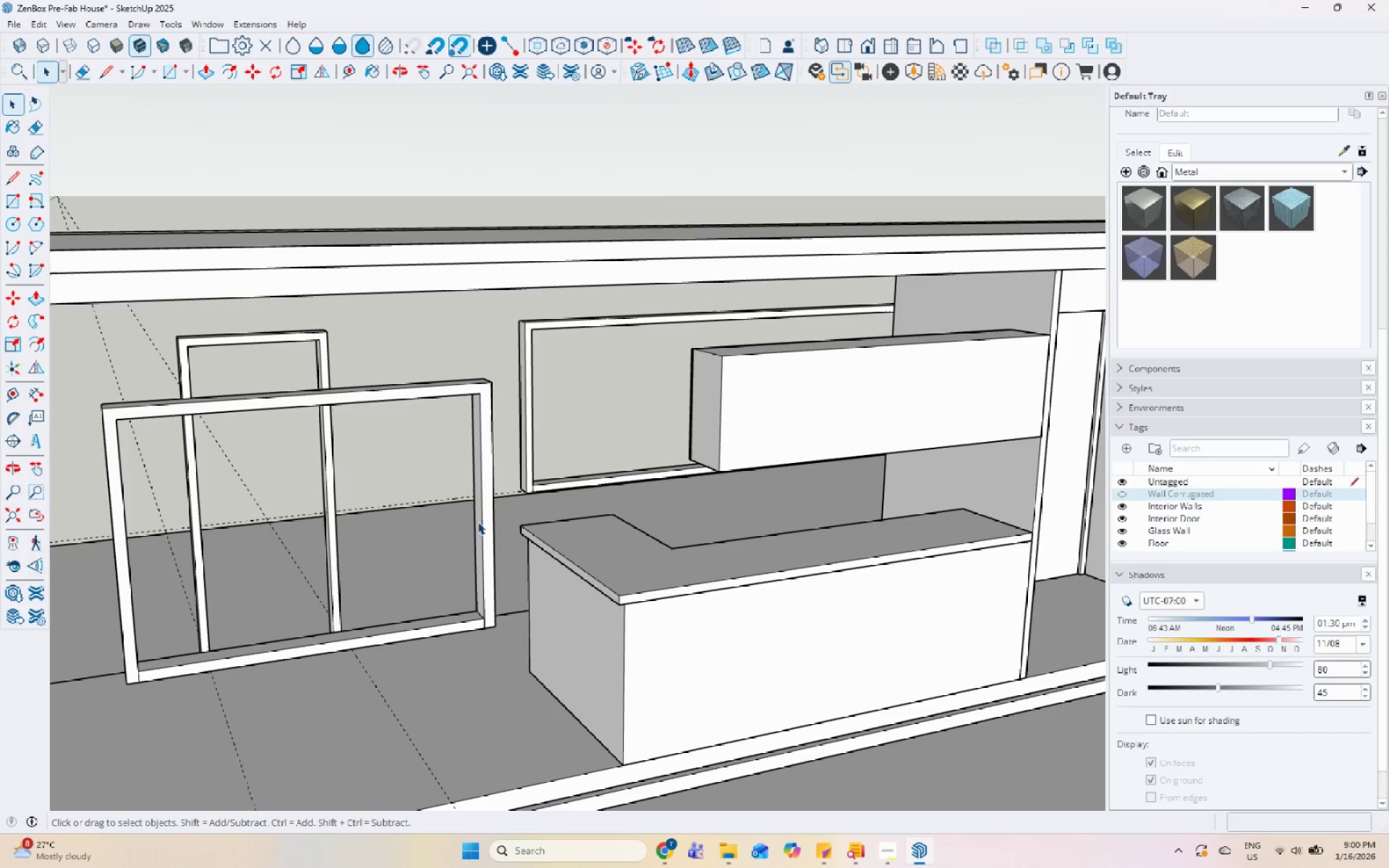 
scroll: coordinate [513, 505], scroll_direction: down, amount: 6.0
 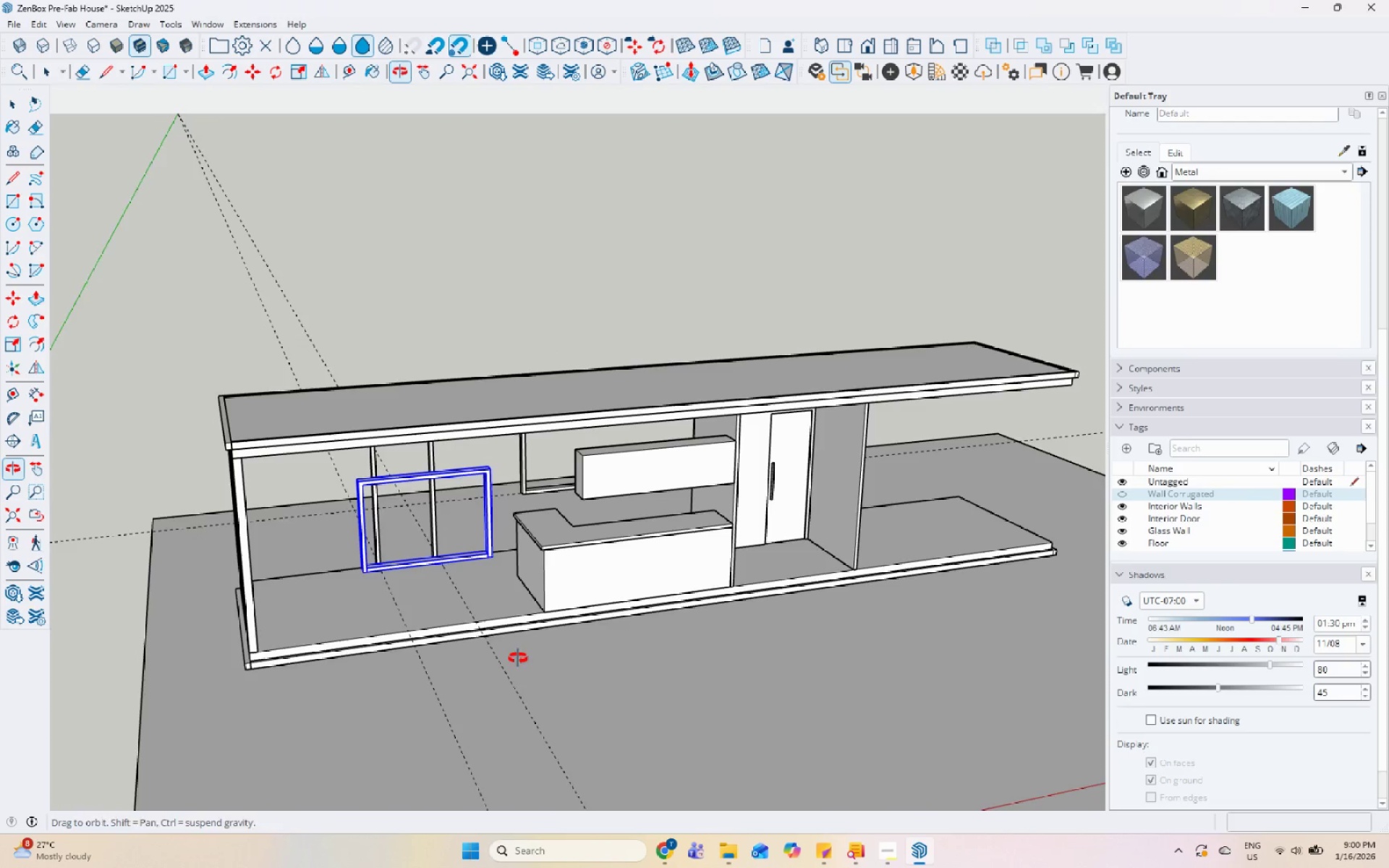 
key(M)
 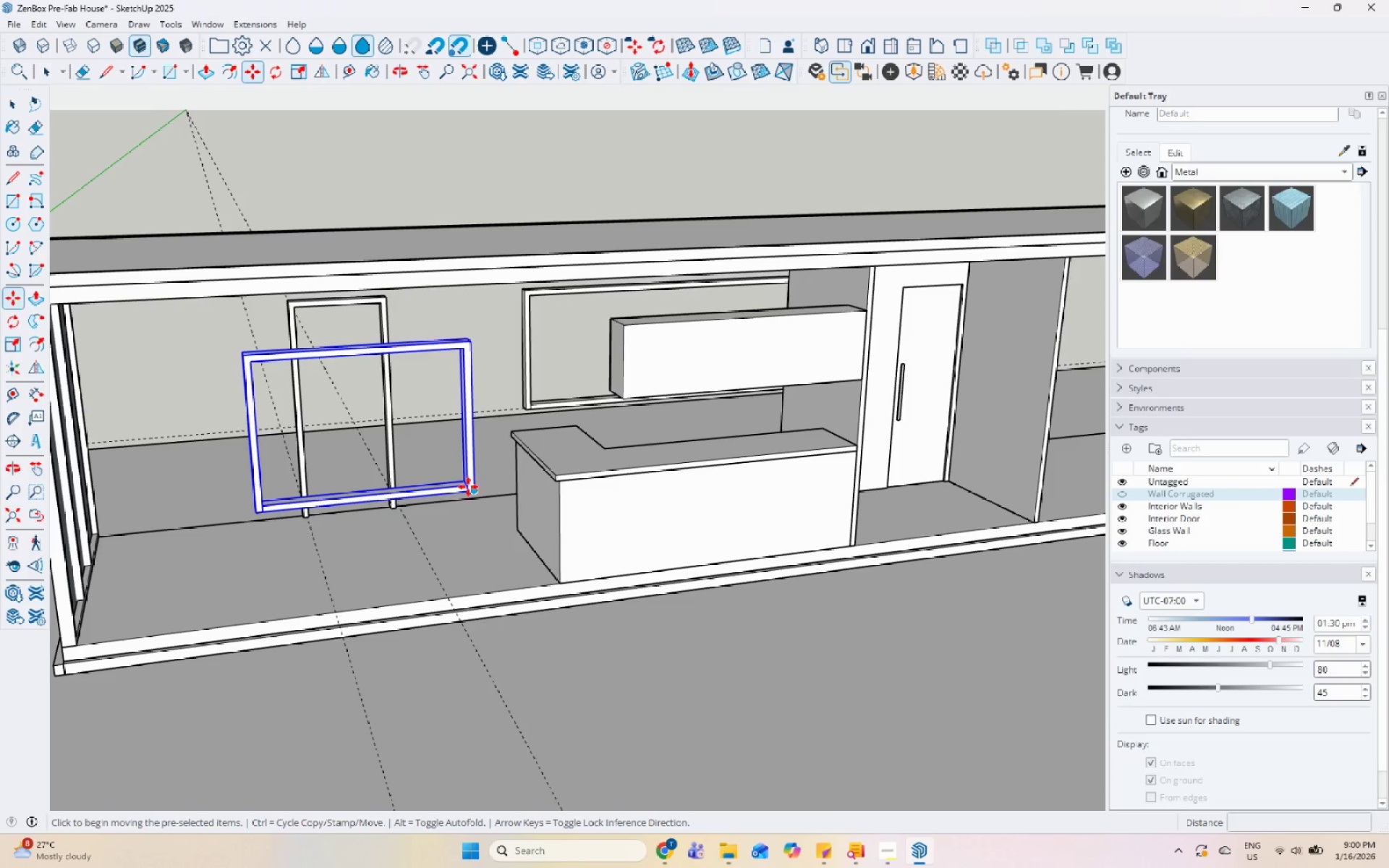 
scroll: coordinate [517, 660], scroll_direction: up, amount: 5.0
 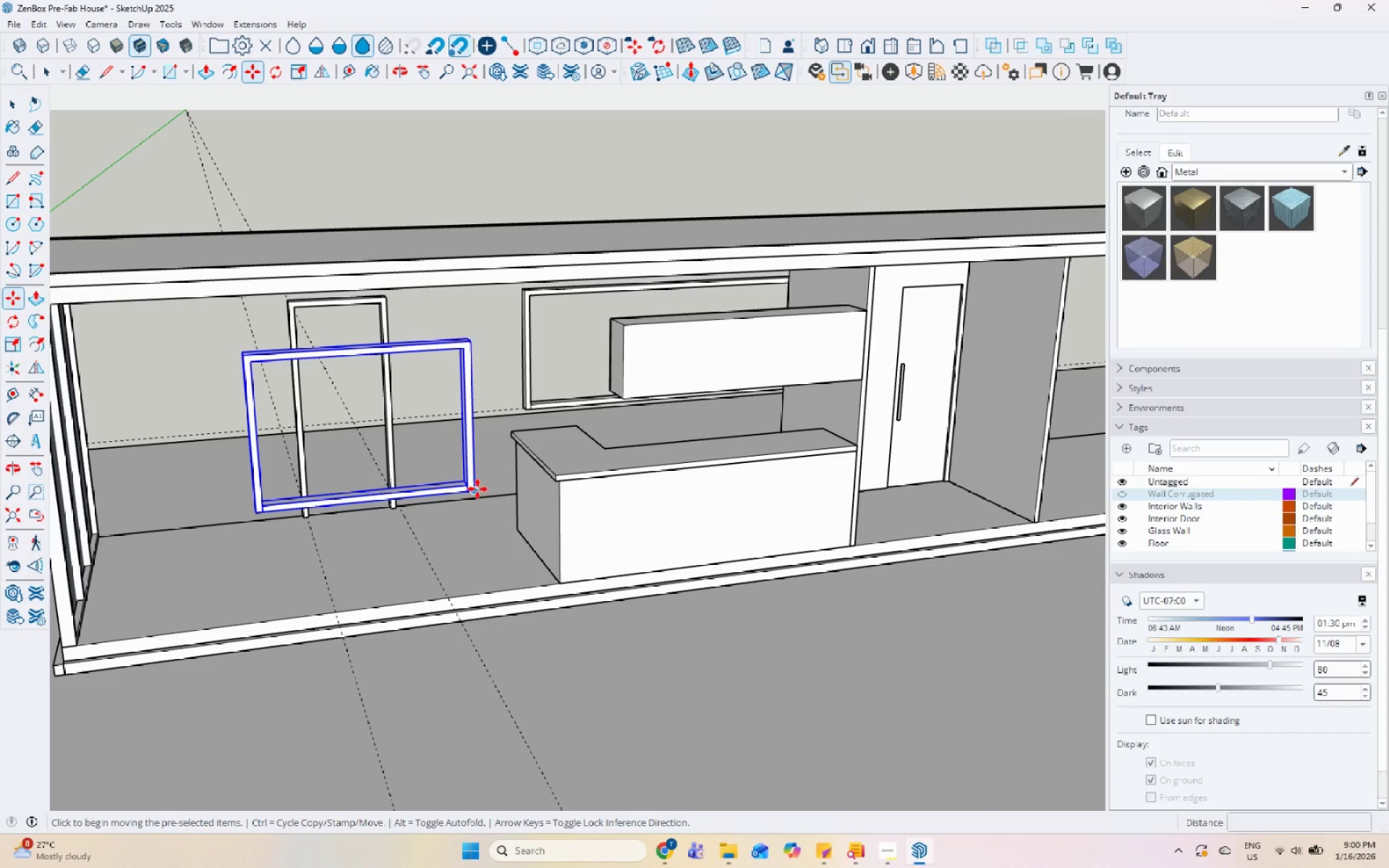 
left_click([481, 495])
 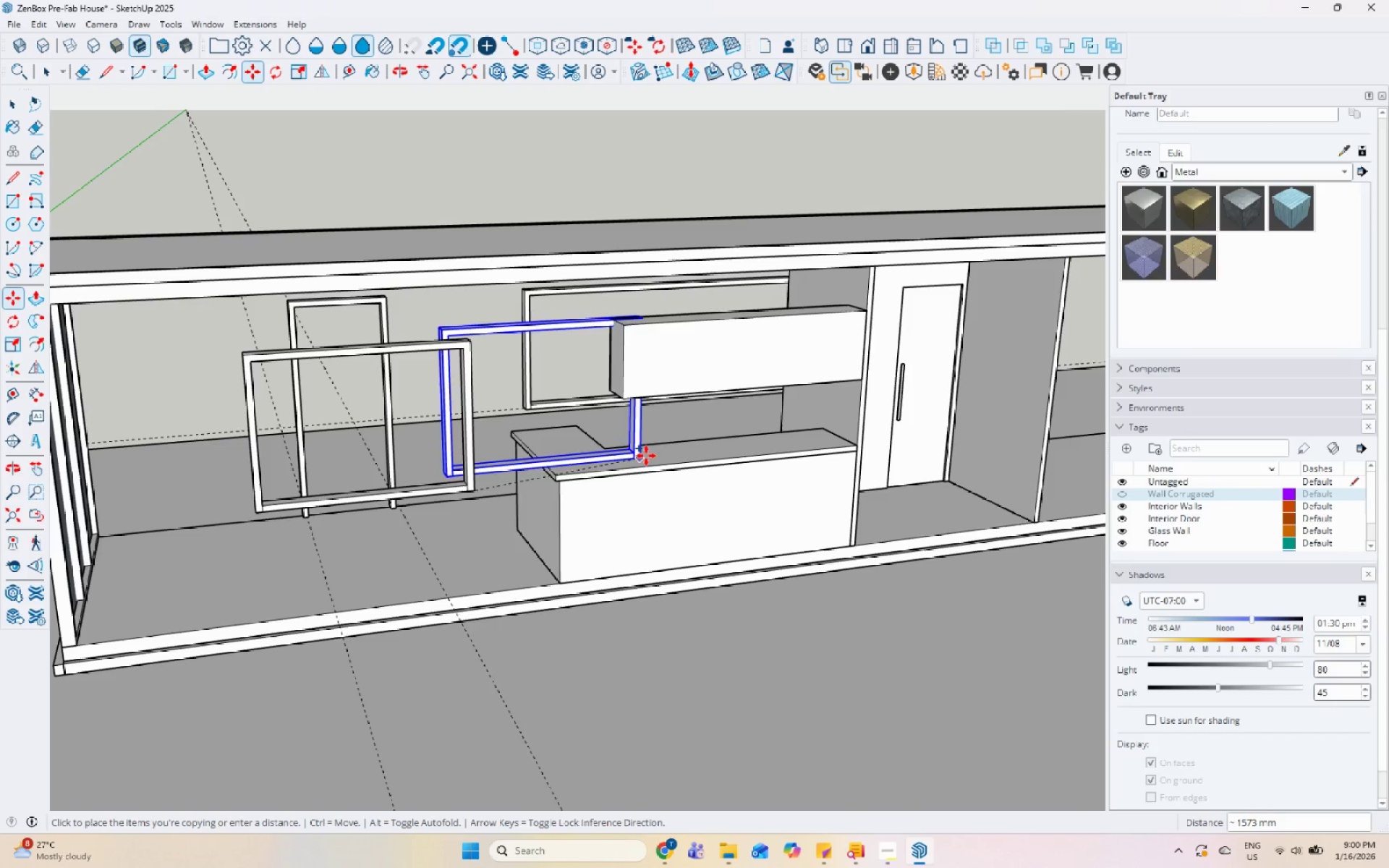 
key(Control+ControlLeft)
 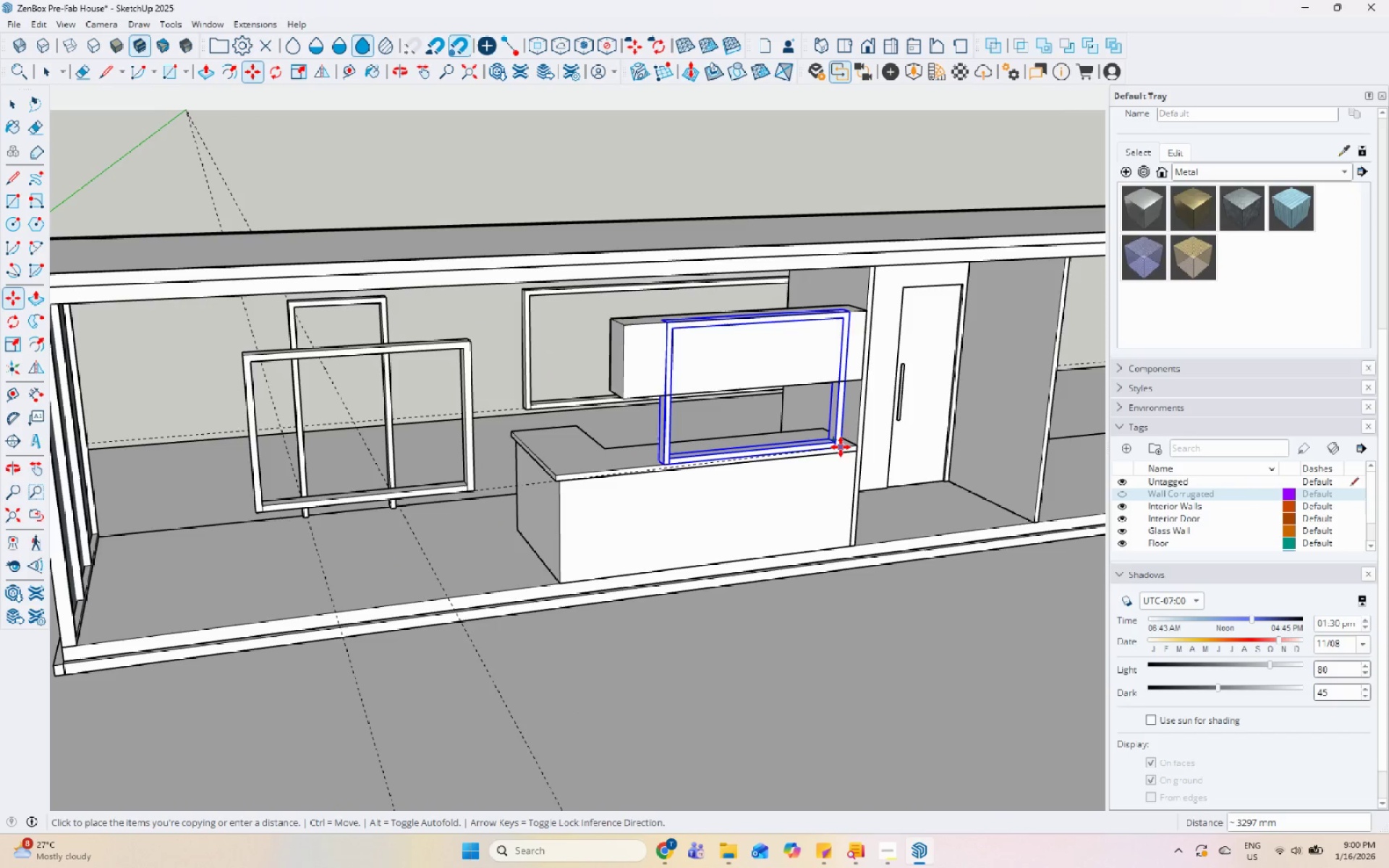 
left_click([841, 447])
 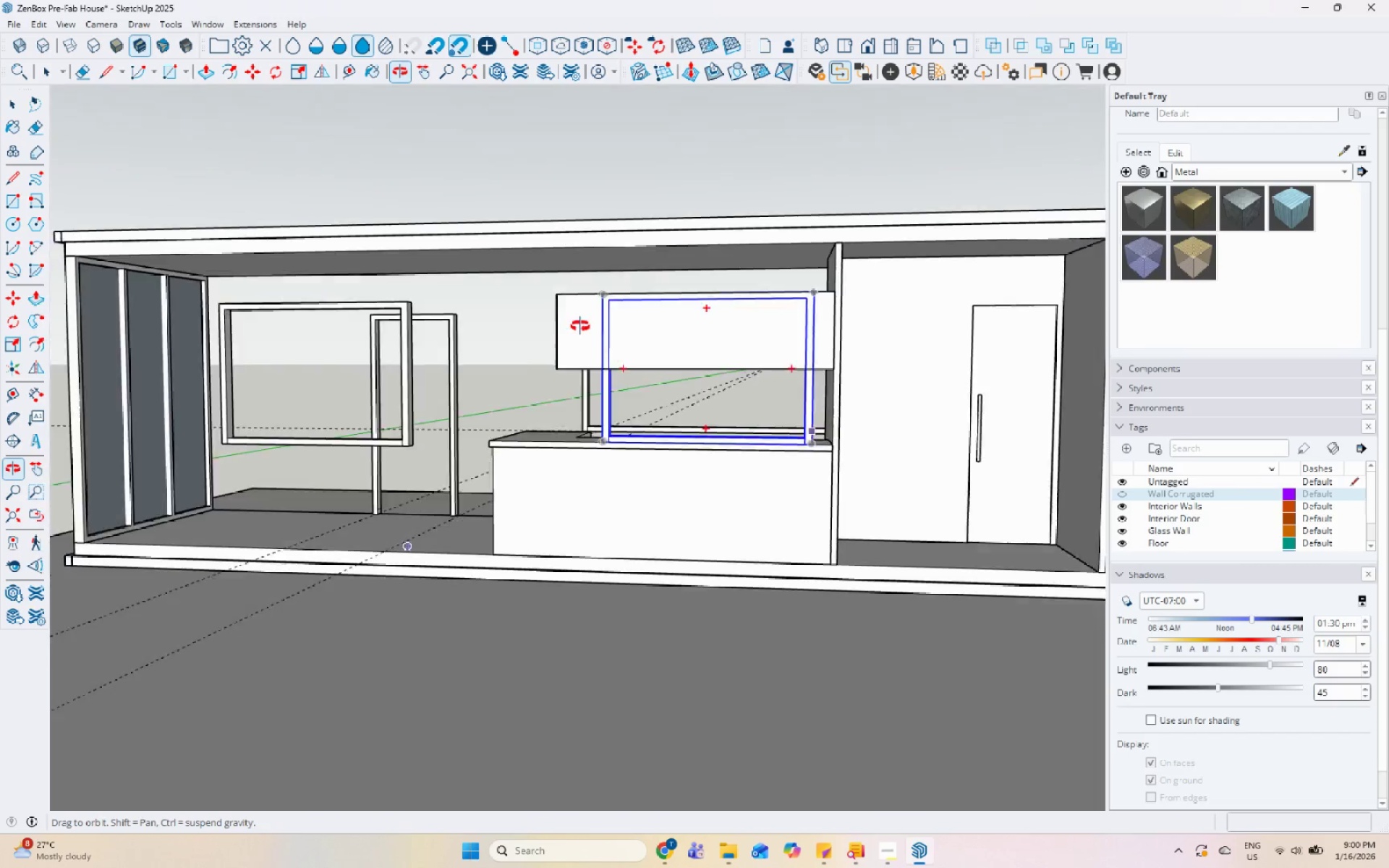 
scroll: coordinate [687, 302], scroll_direction: up, amount: 5.0
 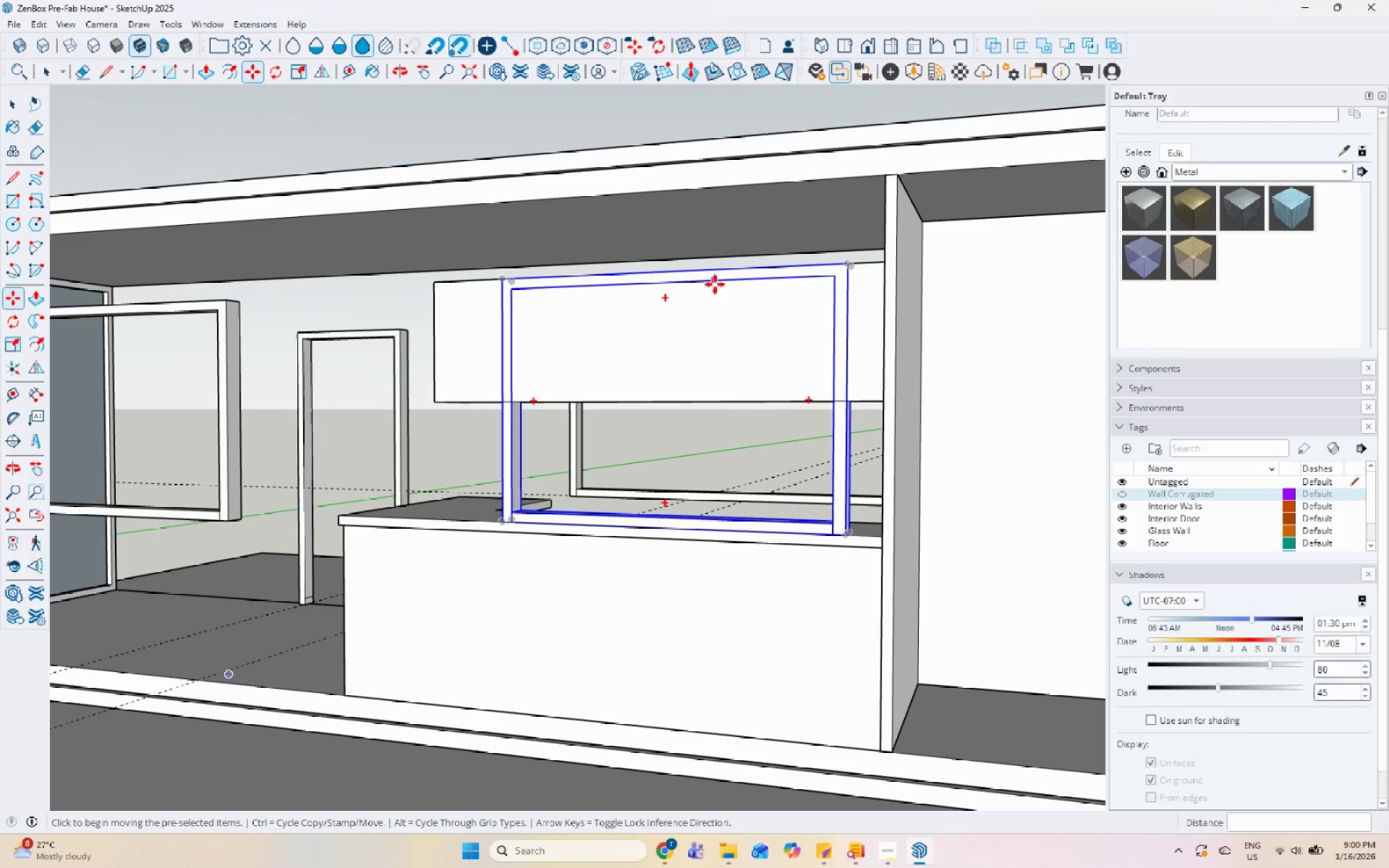 
key(Space)
 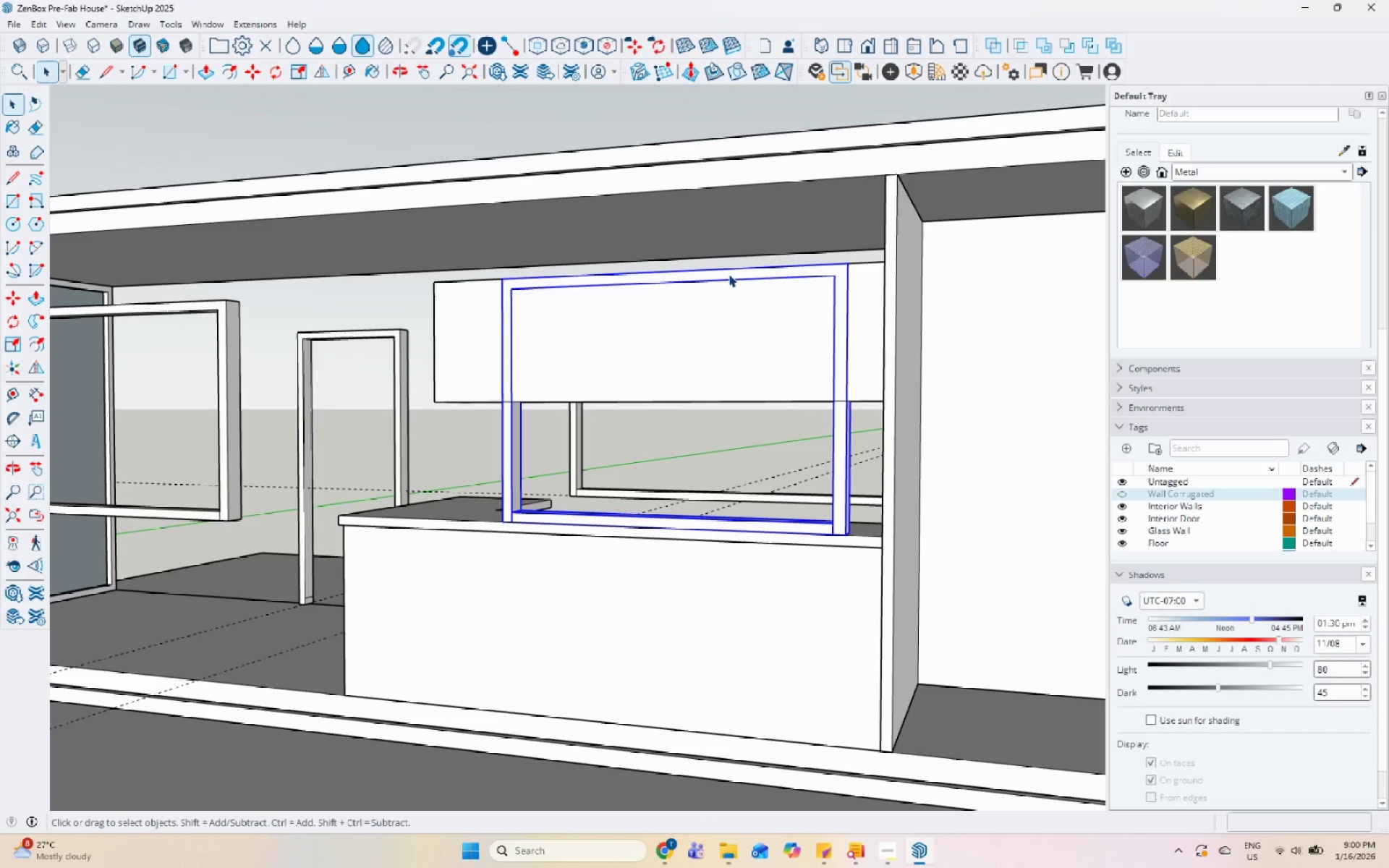 
left_click([729, 274])
 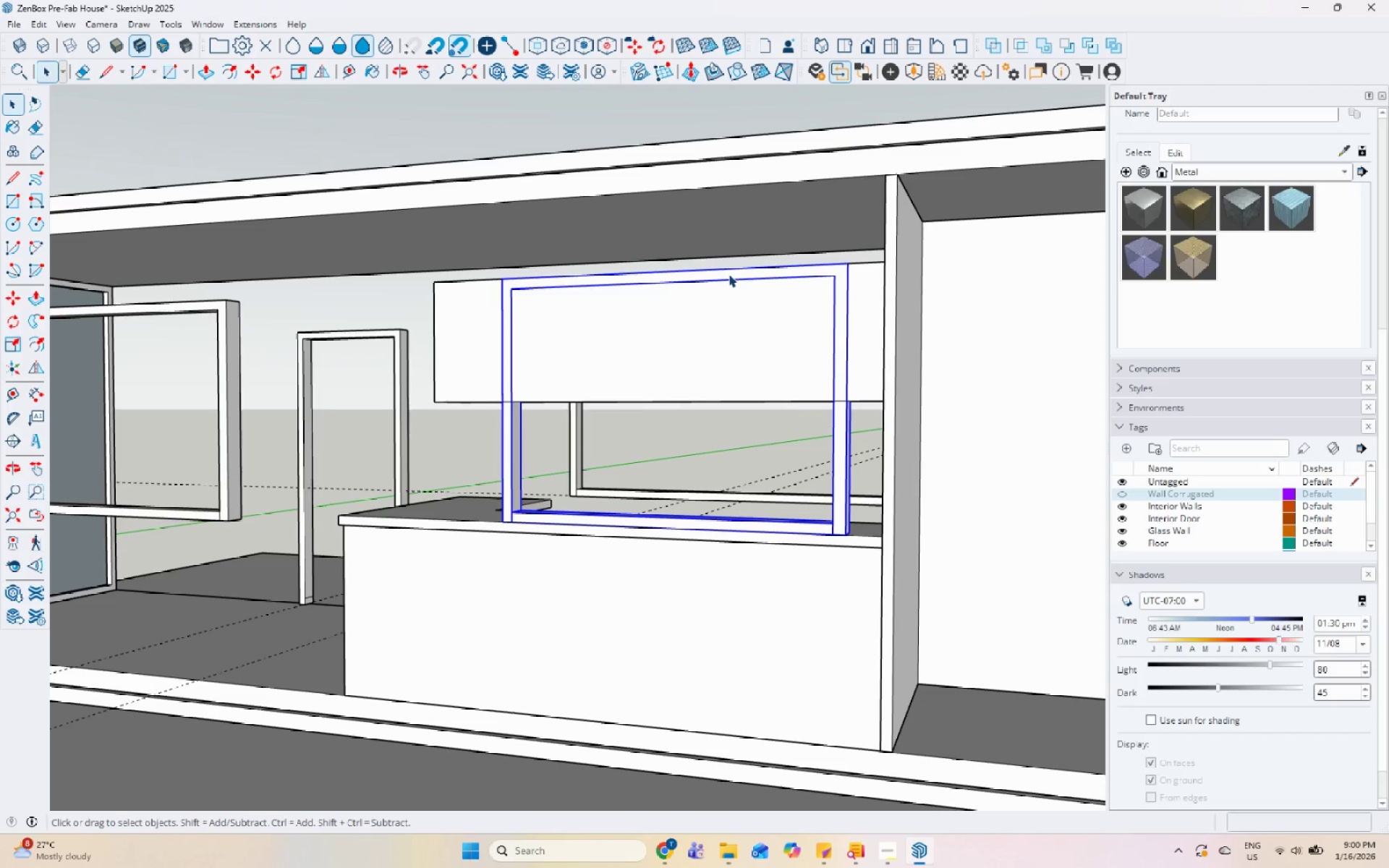 
double_click([729, 274])
 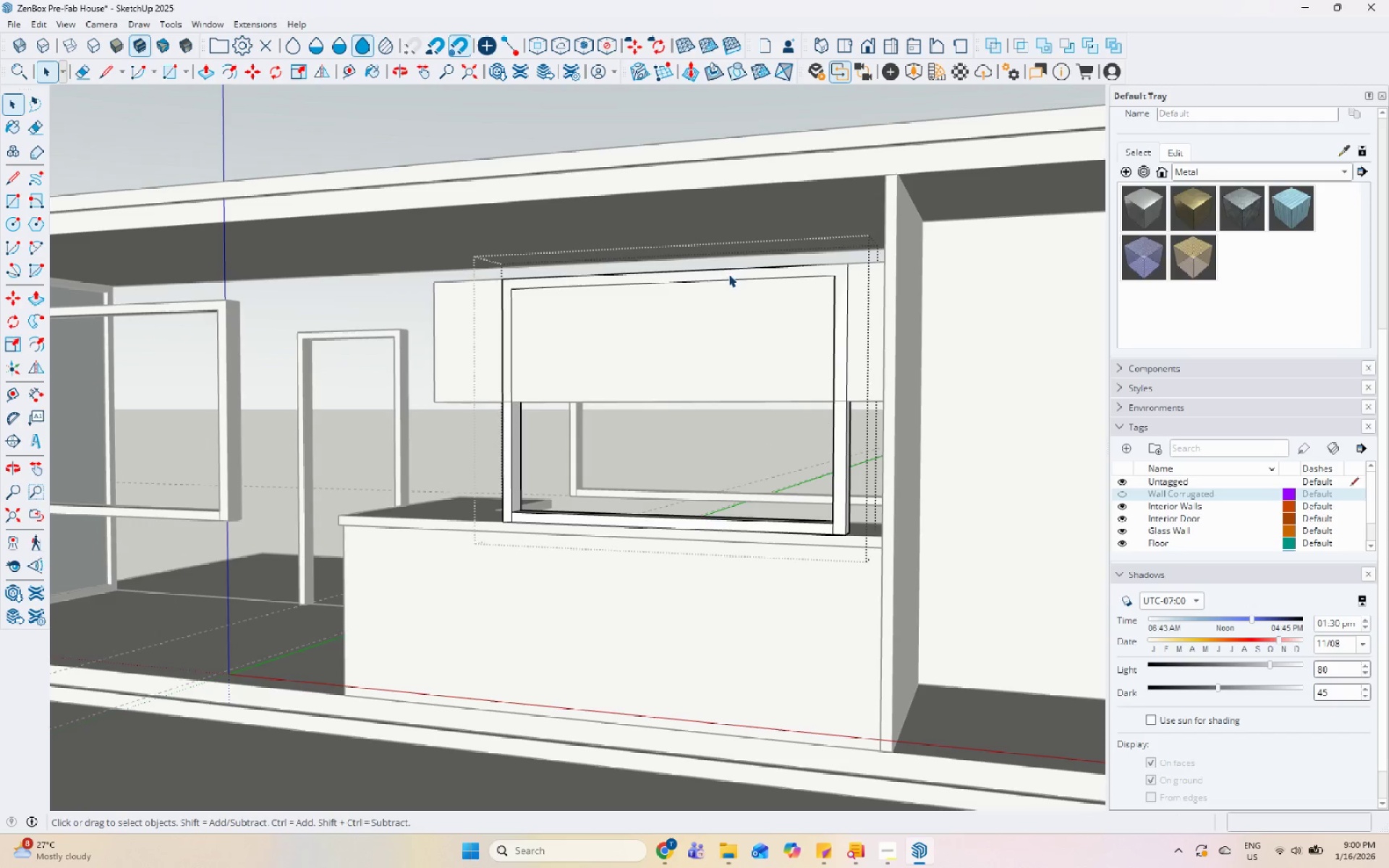 
triple_click([729, 274])
 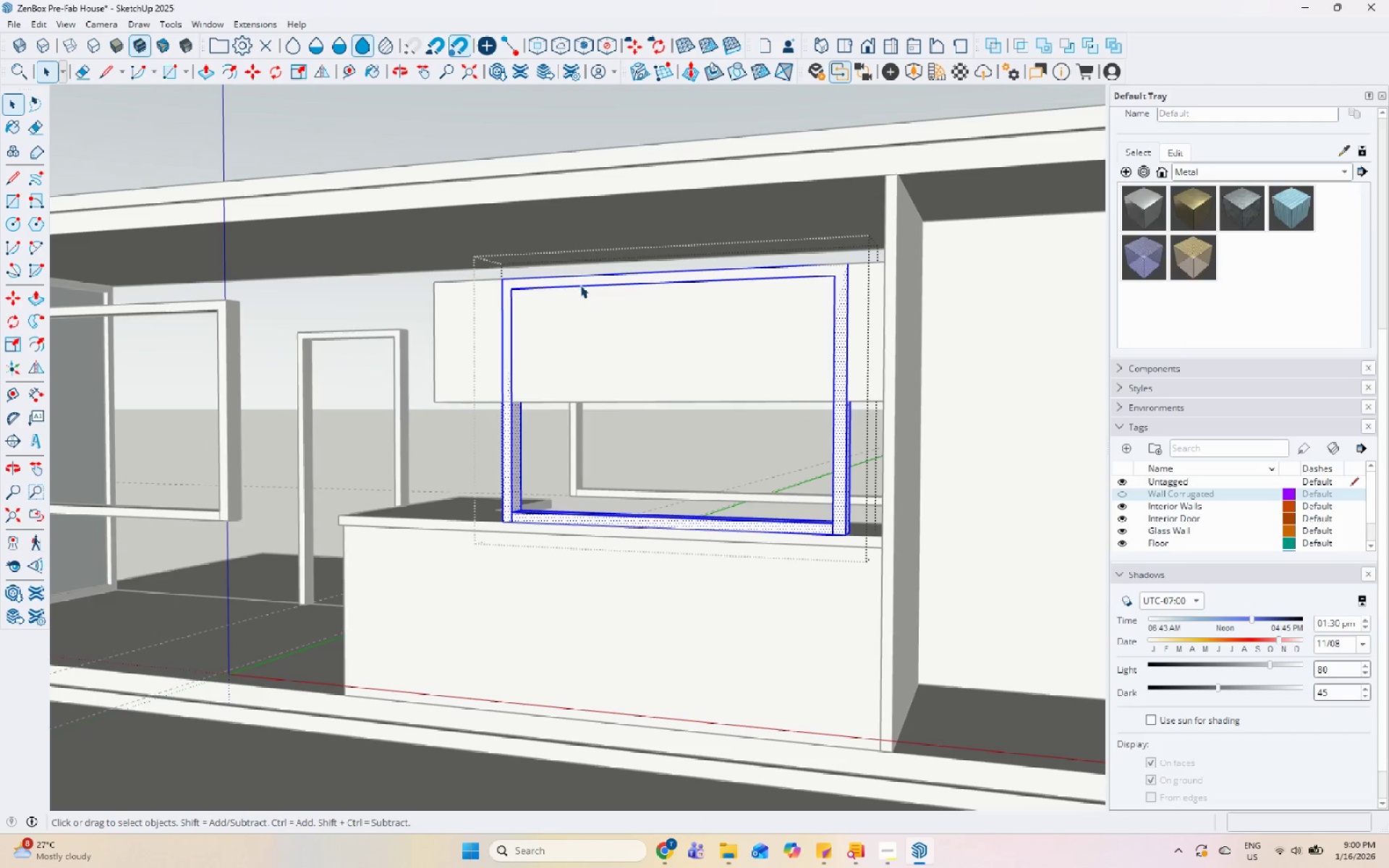 
double_click([582, 278])
 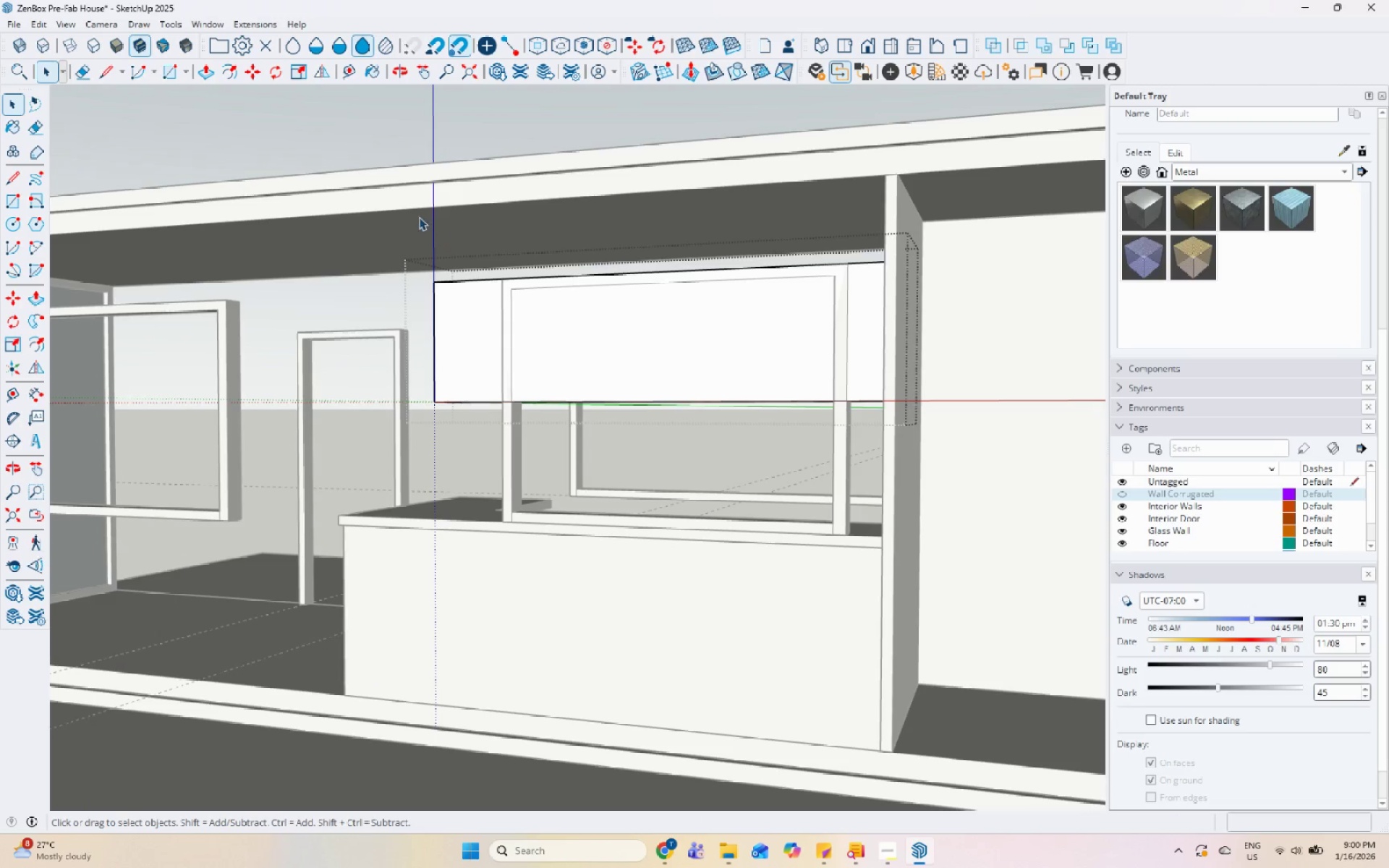 
left_click_drag(start_coordinate=[419, 217], to_coordinate=[873, 339])
 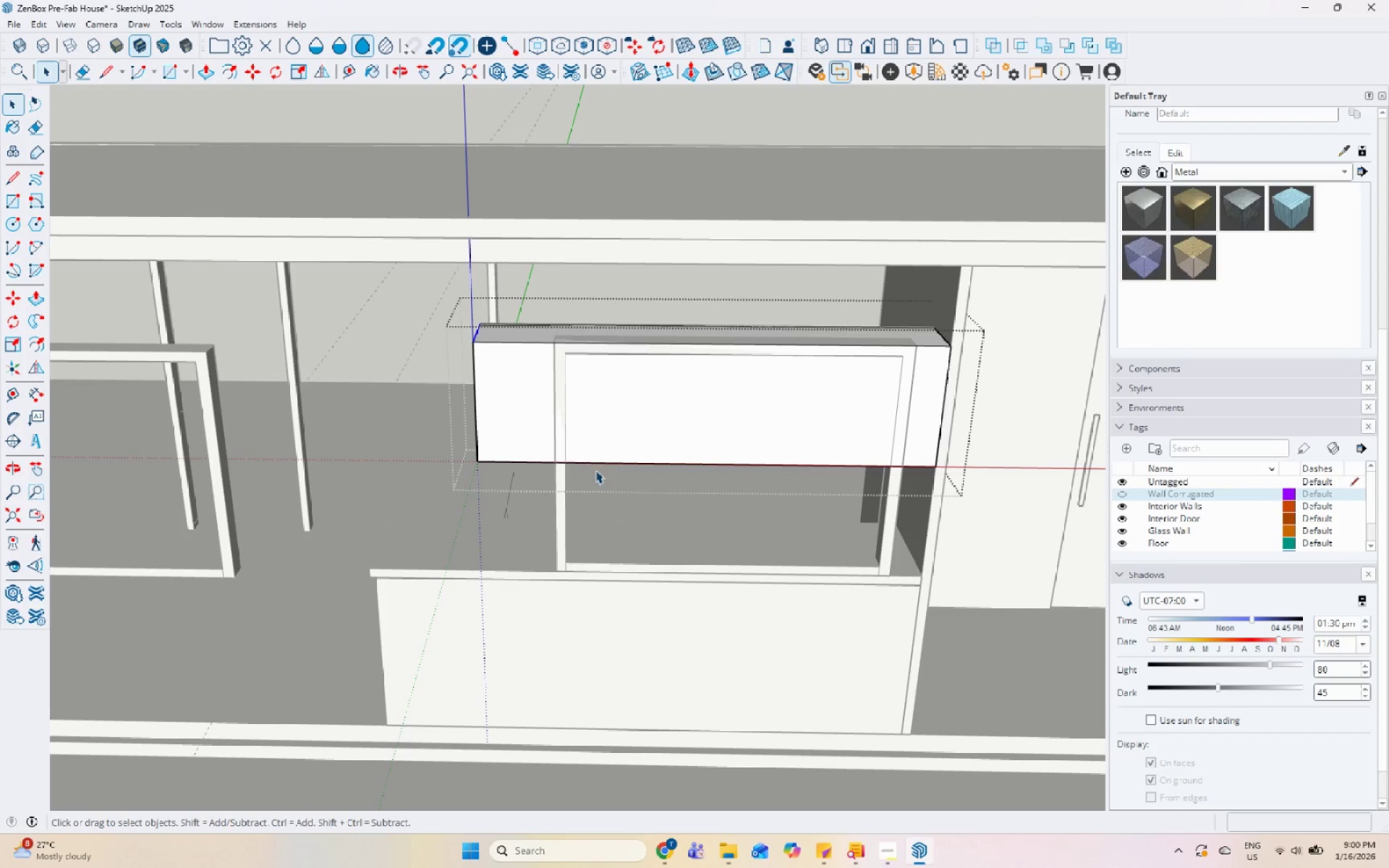 
key(Escape)
 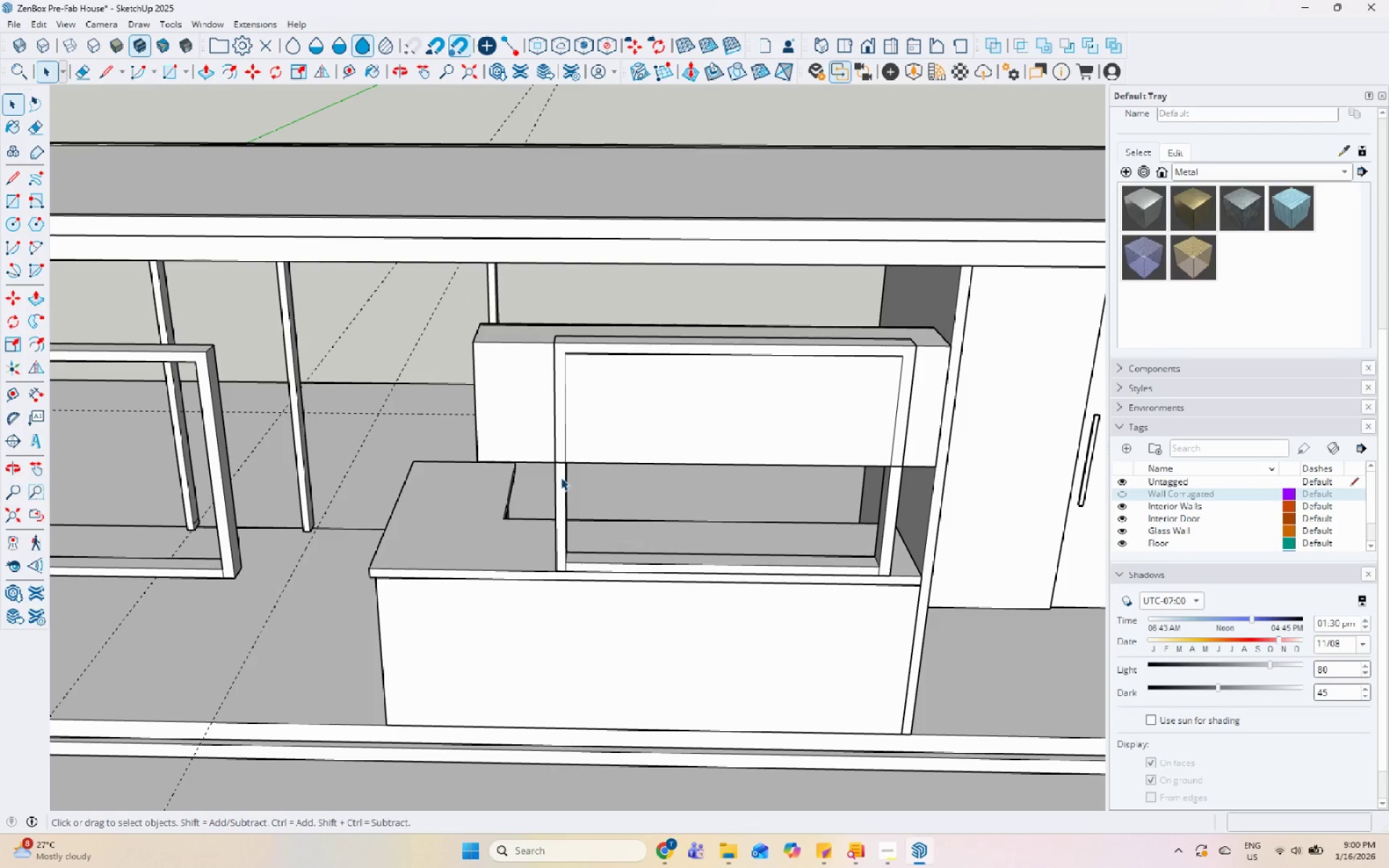 
double_click([561, 477])
 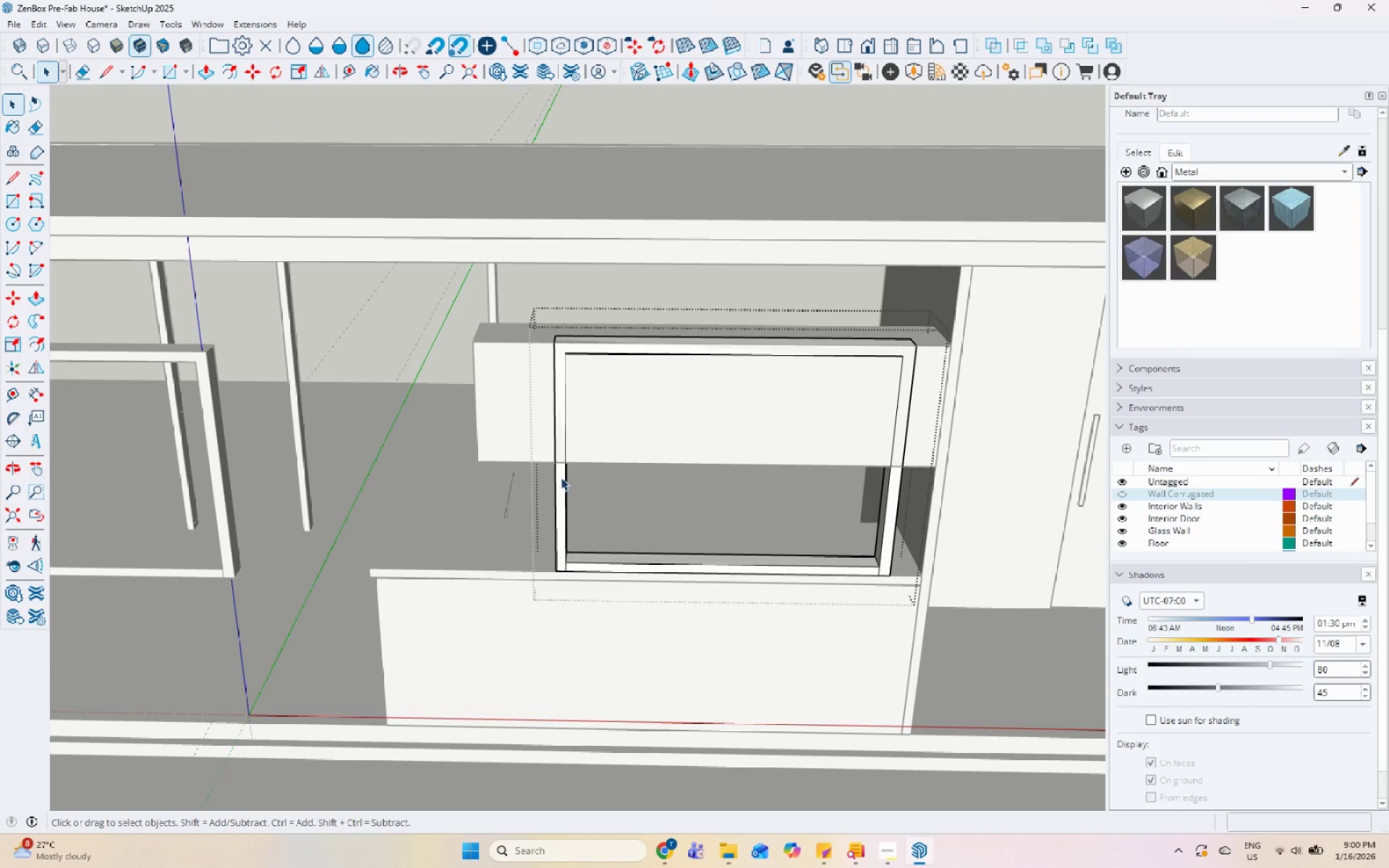 
triple_click([561, 477])
 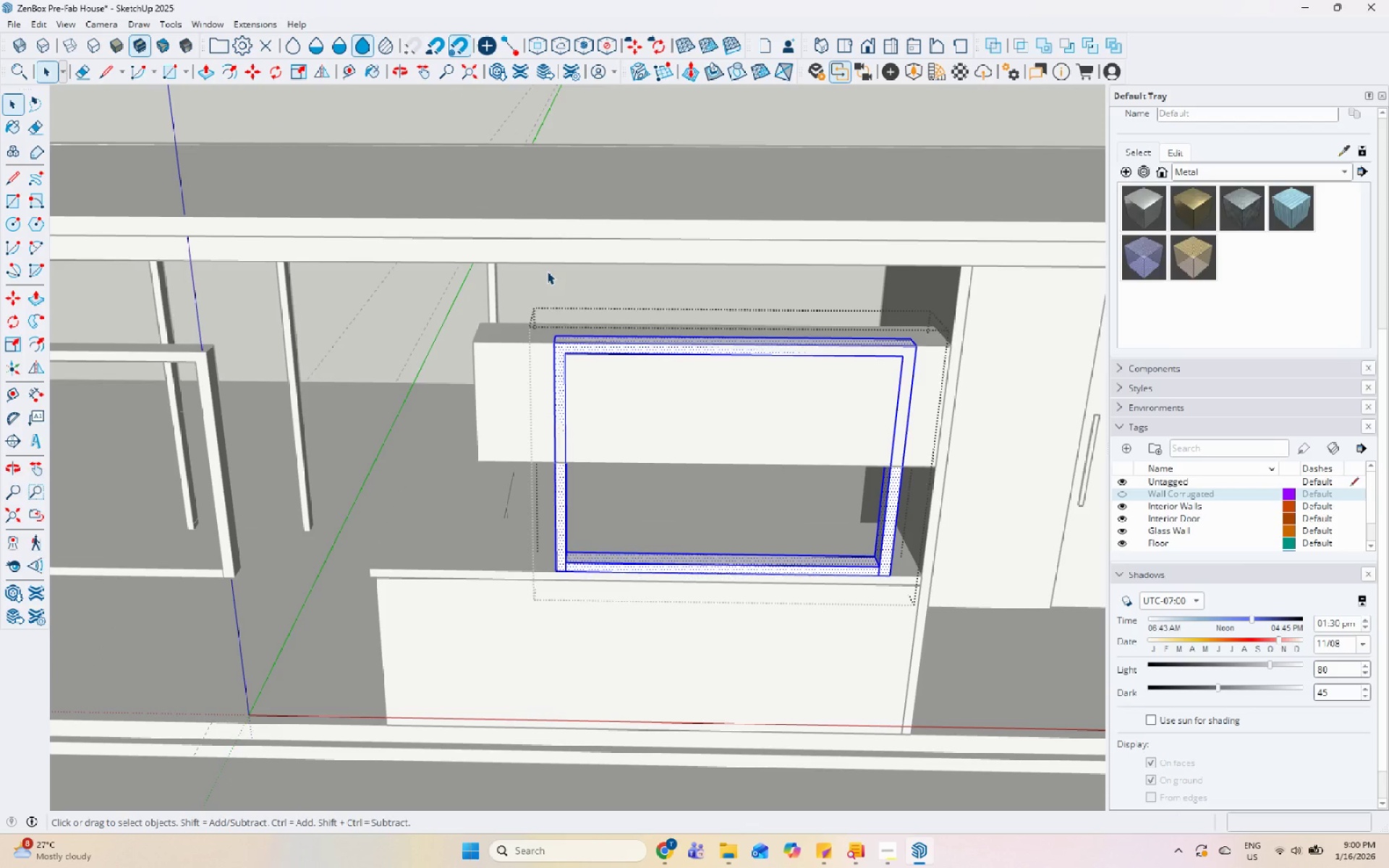 
left_click_drag(start_coordinate=[522, 275], to_coordinate=[940, 418])
 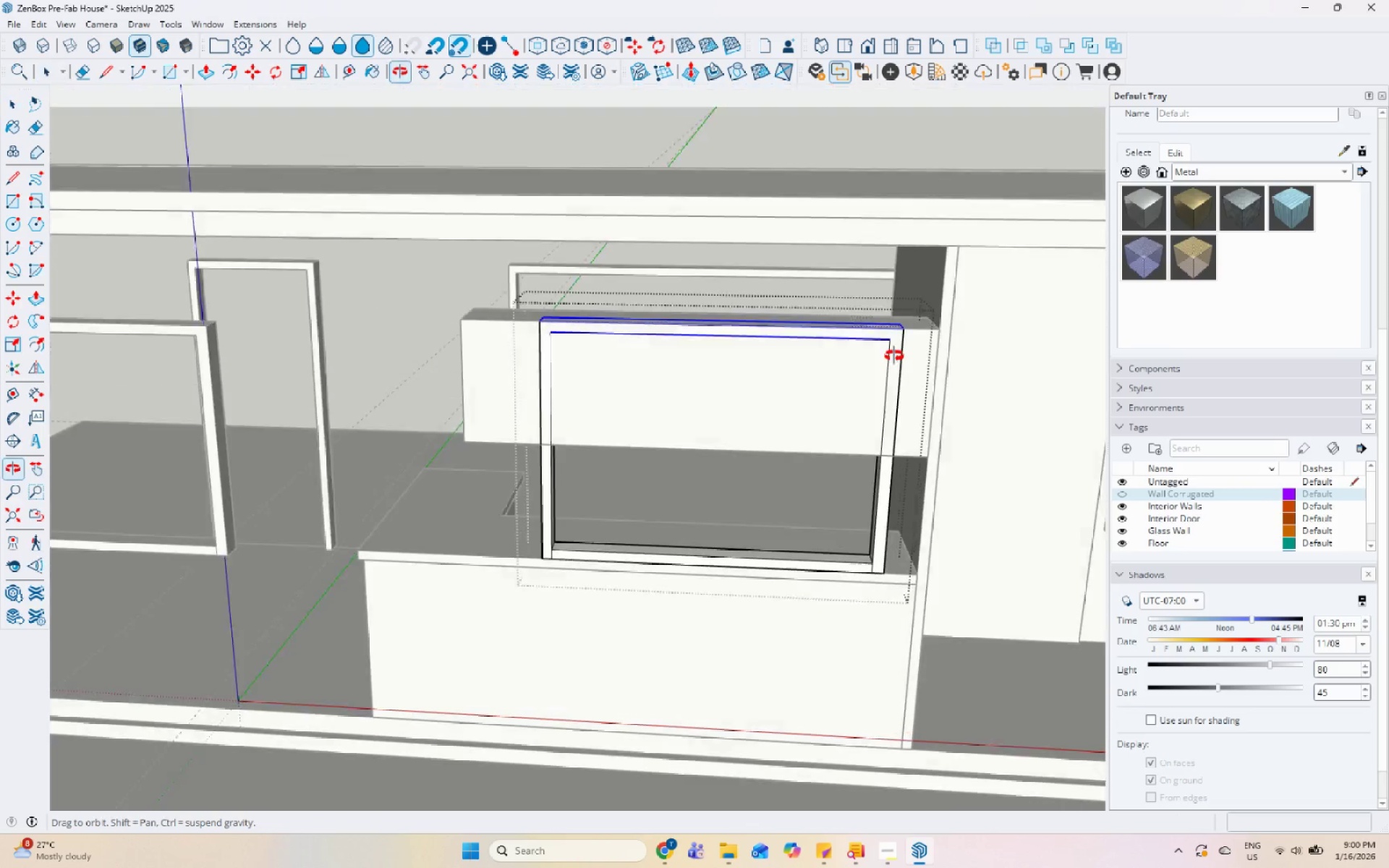 
scroll: coordinate [890, 350], scroll_direction: up, amount: 3.0
 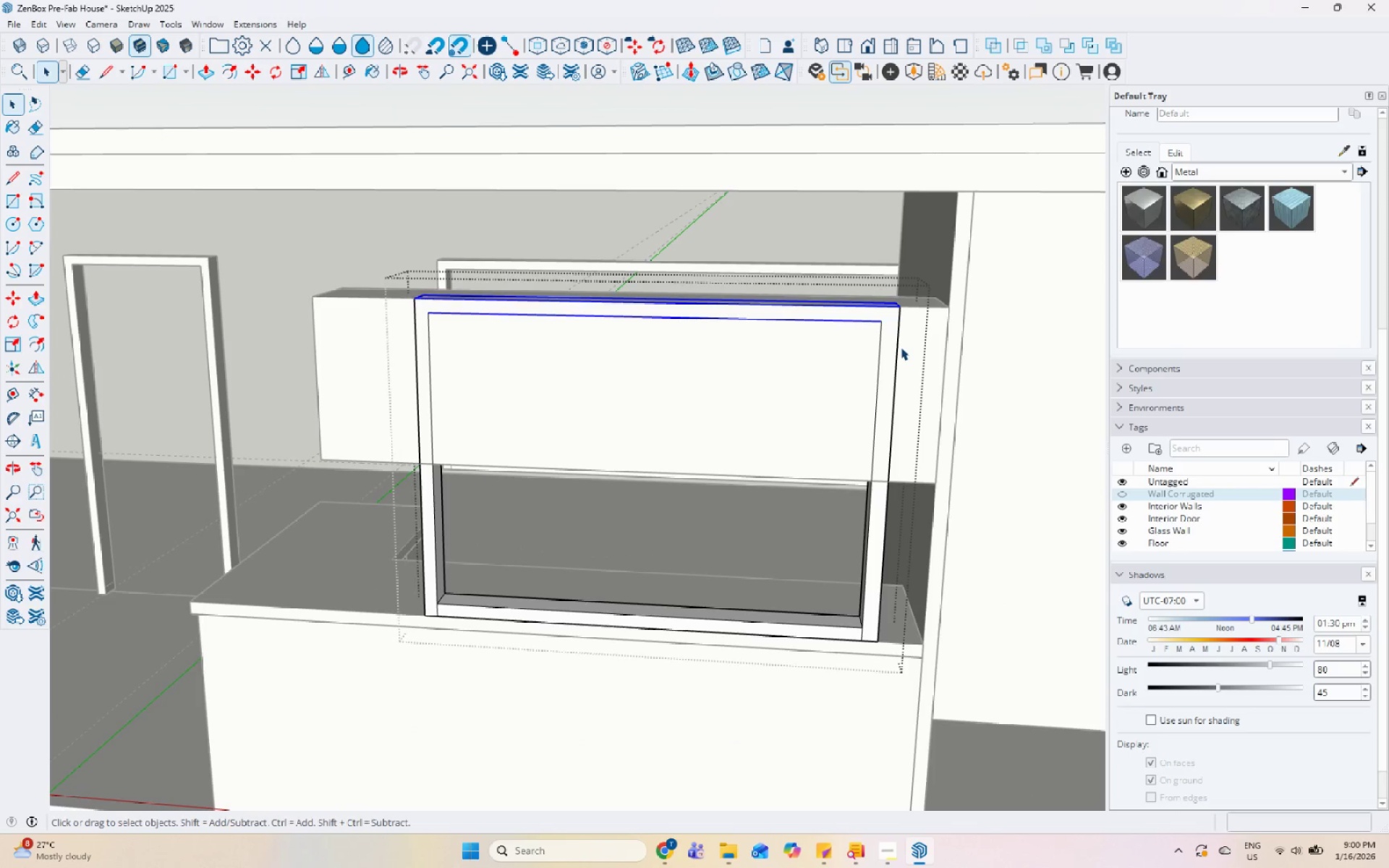 
key(S)
 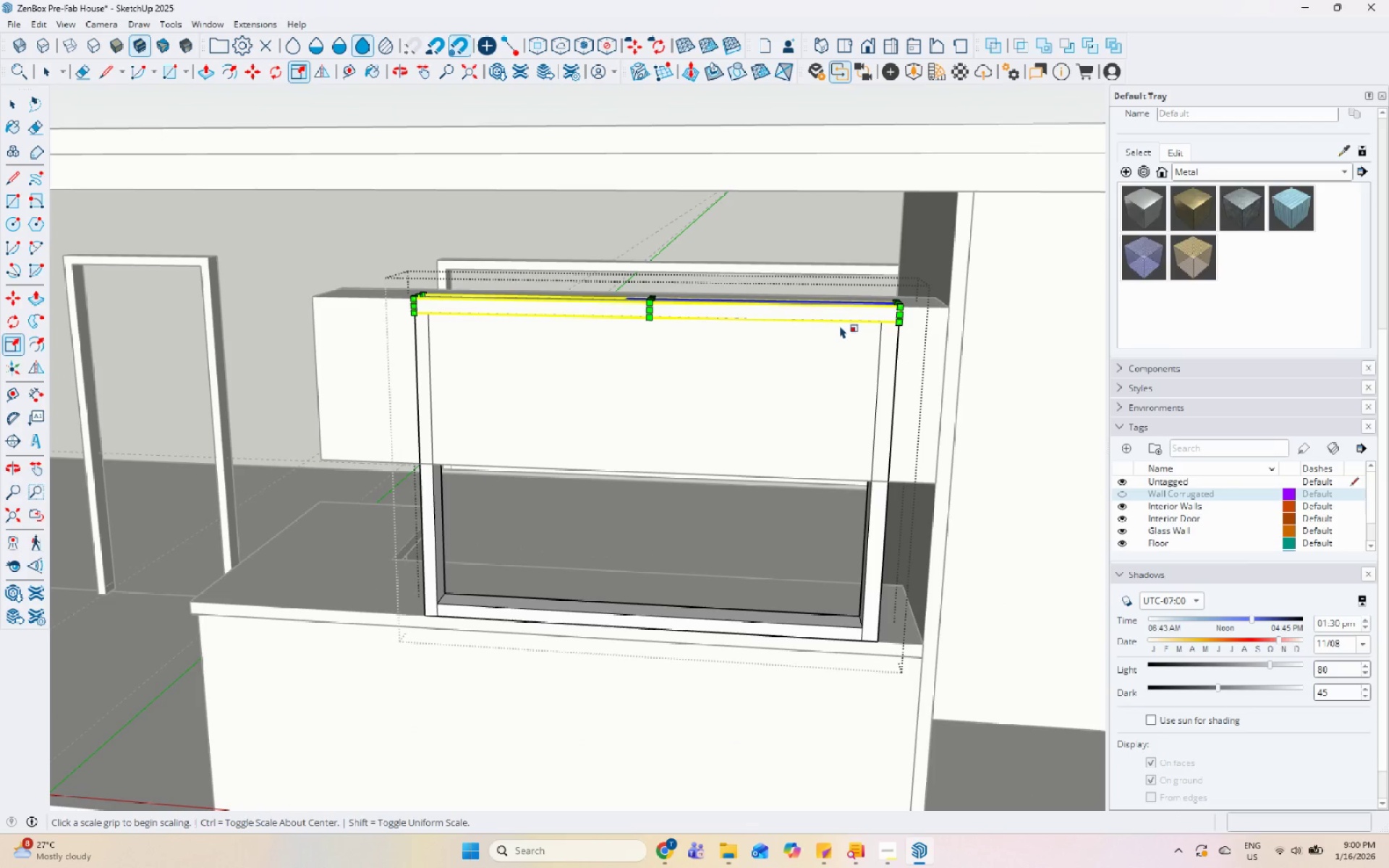 
key(Space)
 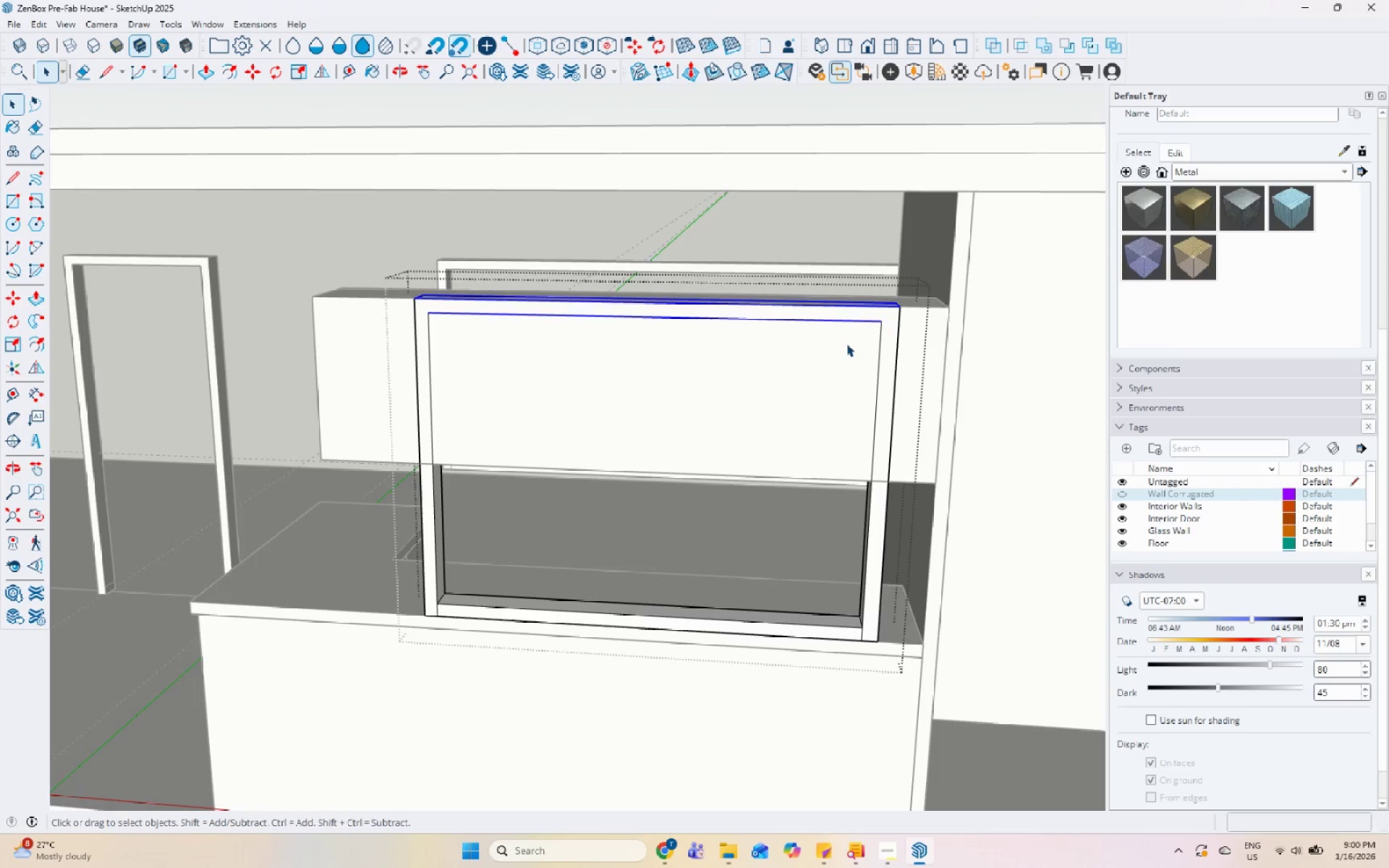 
key(M)
 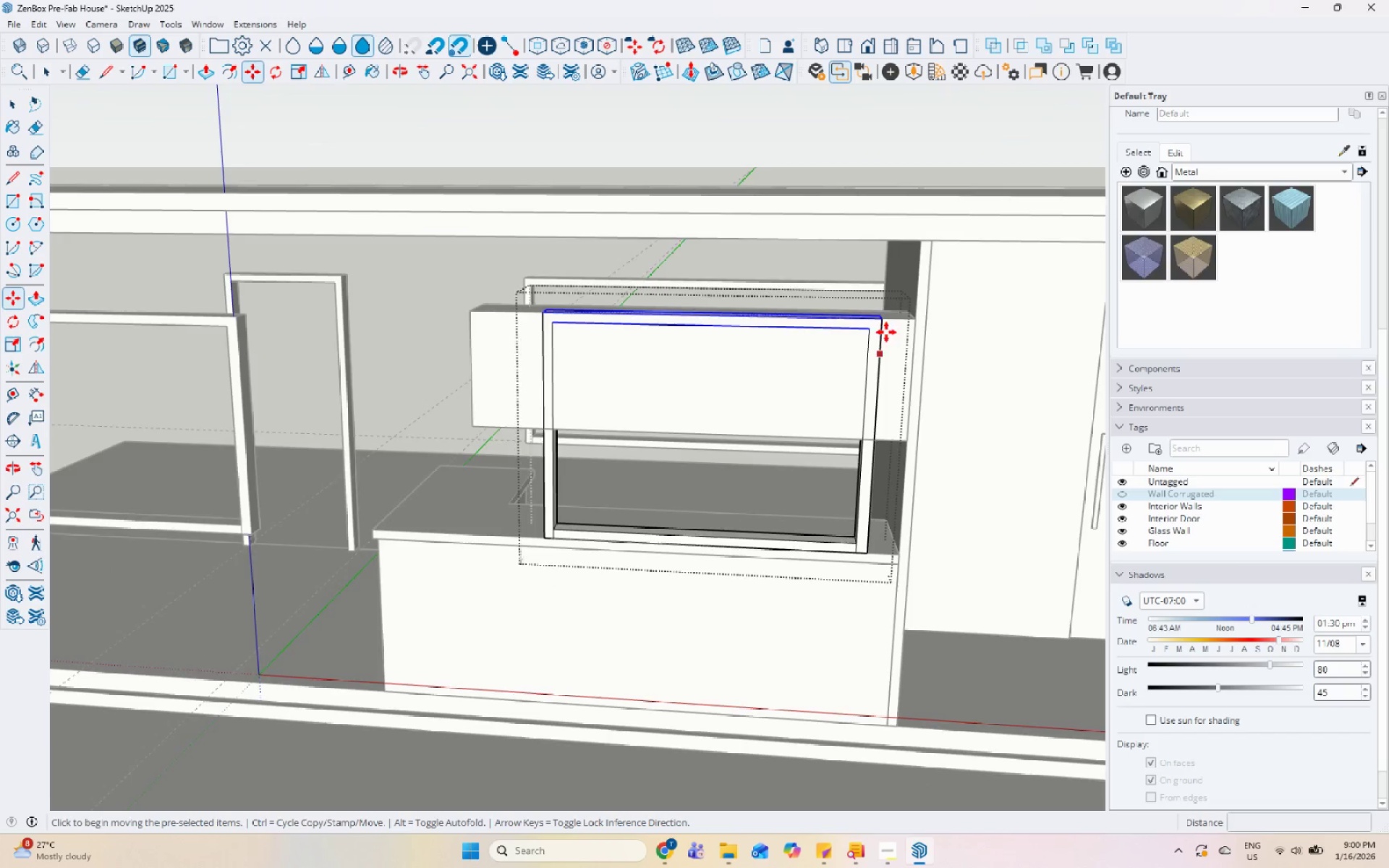 
scroll: coordinate [841, 345], scroll_direction: down, amount: 4.0
 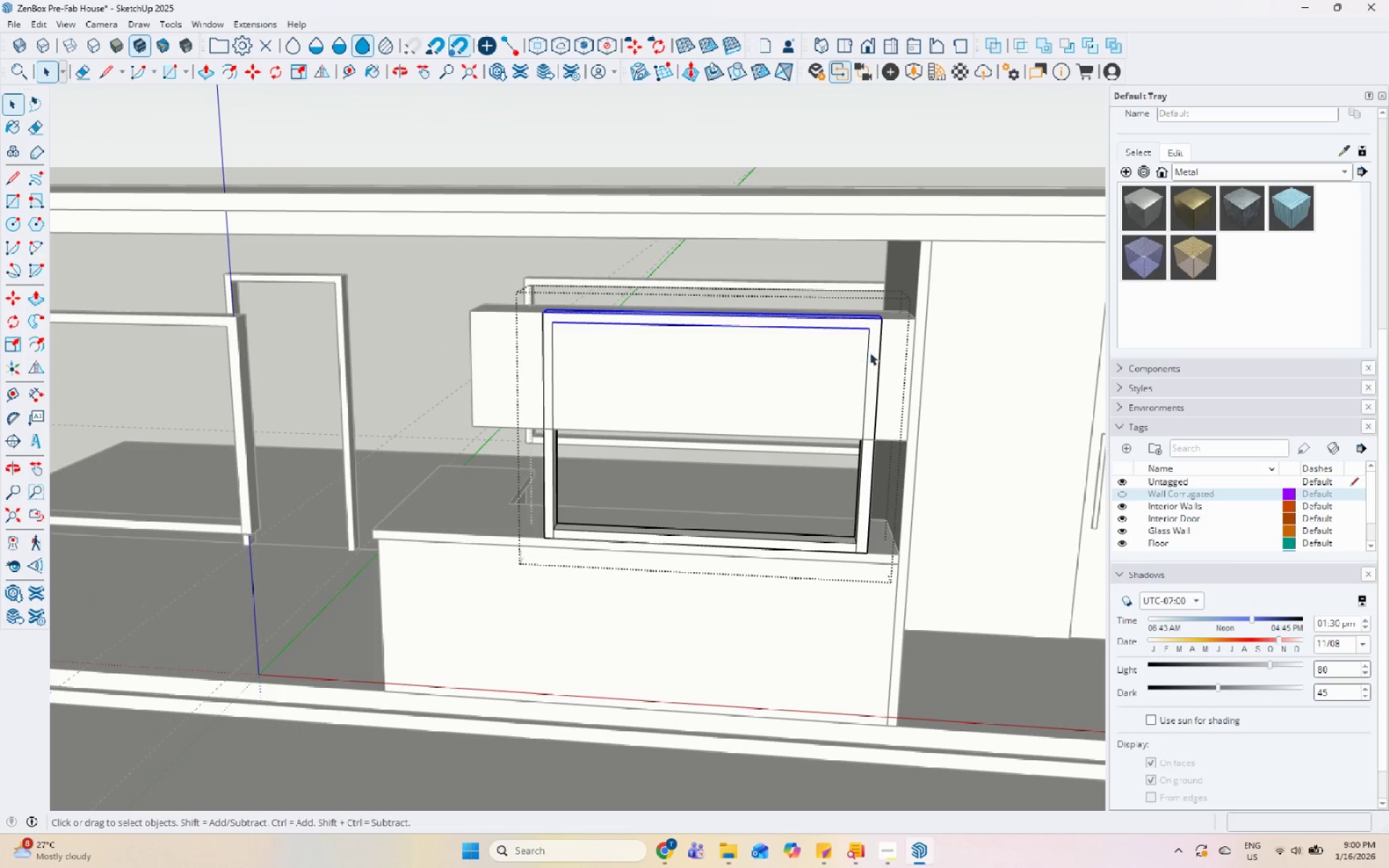 
scroll: coordinate [883, 311], scroll_direction: up, amount: 7.0
 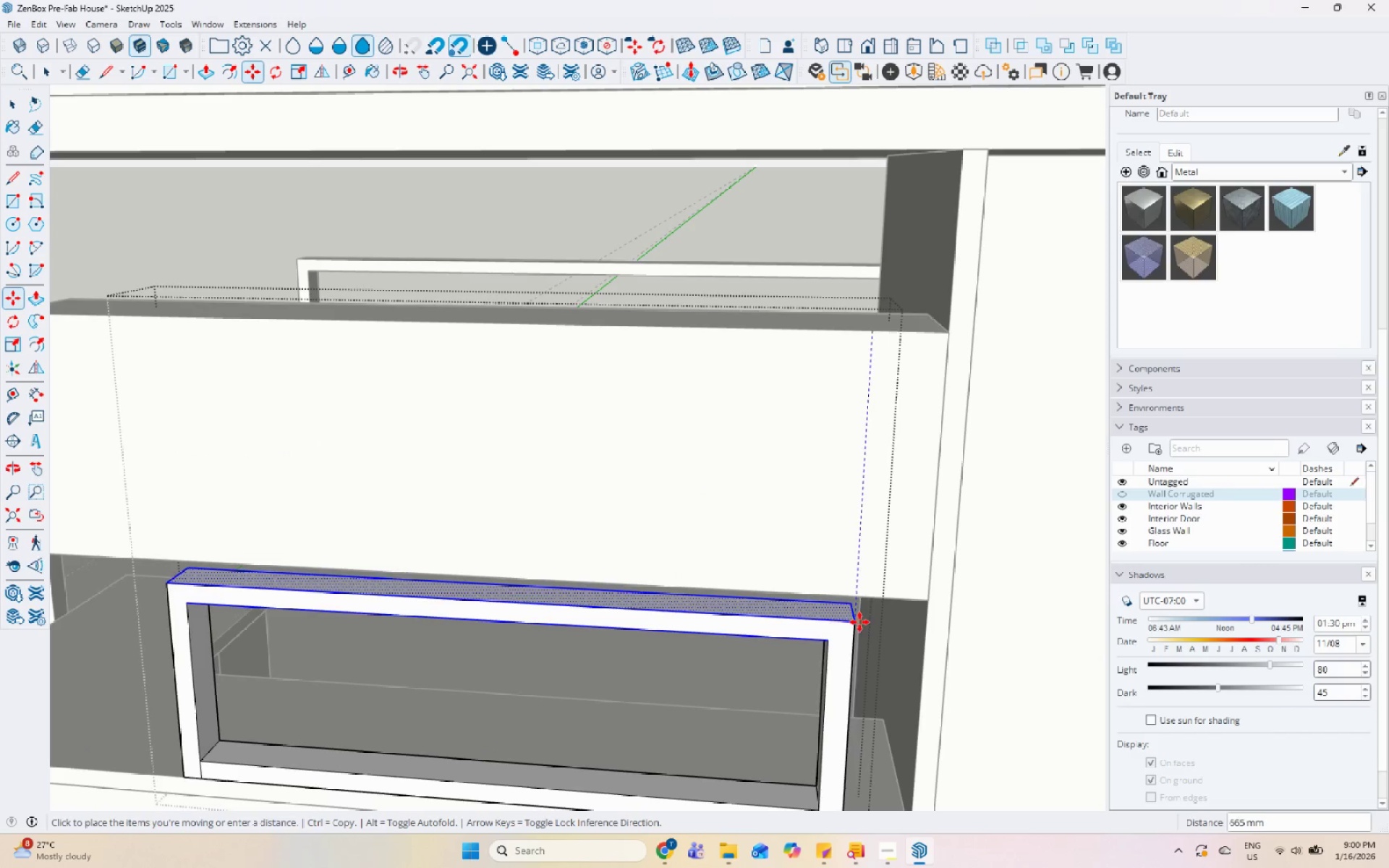 
left_click([857, 627])
 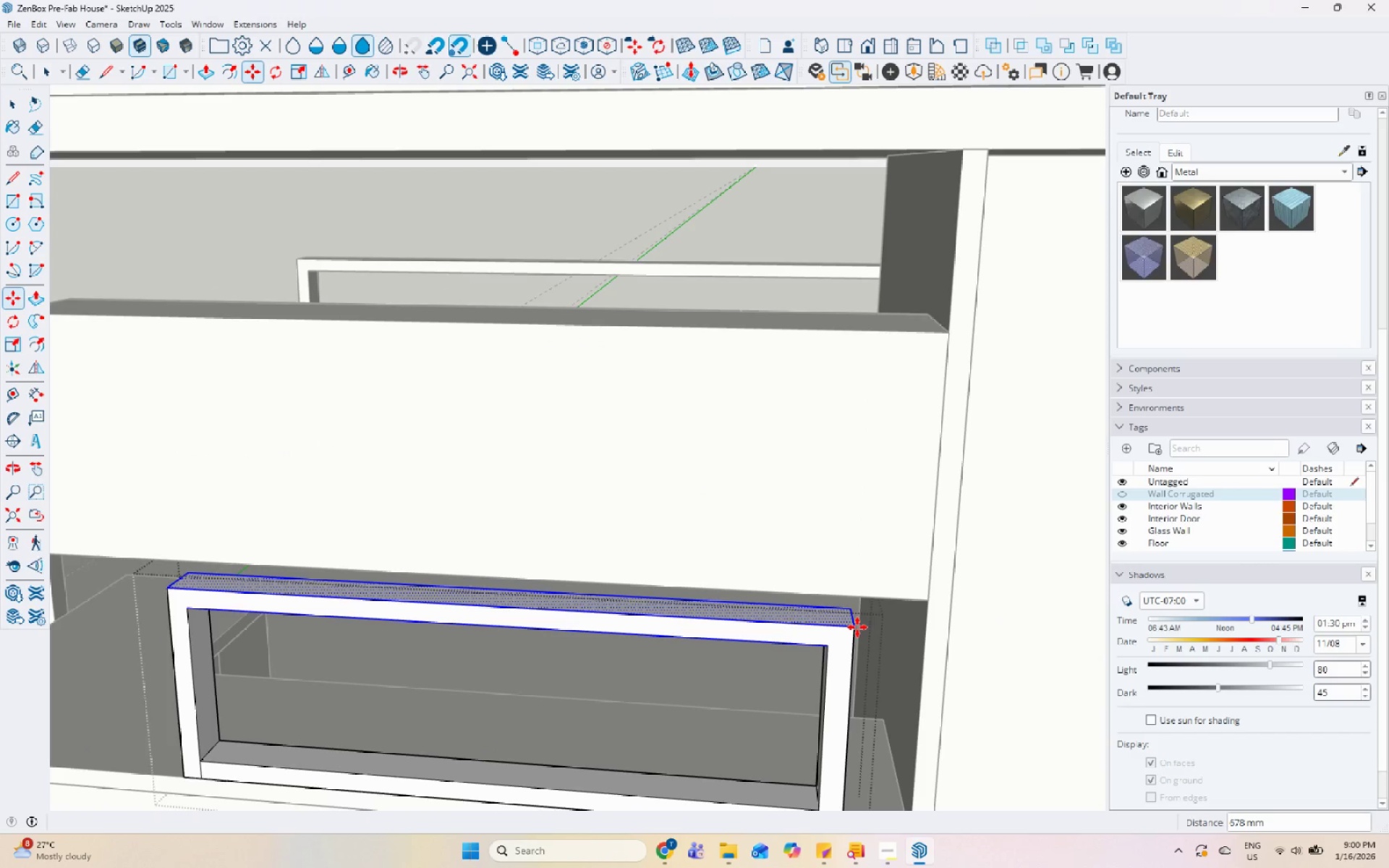 
scroll: coordinate [868, 553], scroll_direction: down, amount: 5.0
 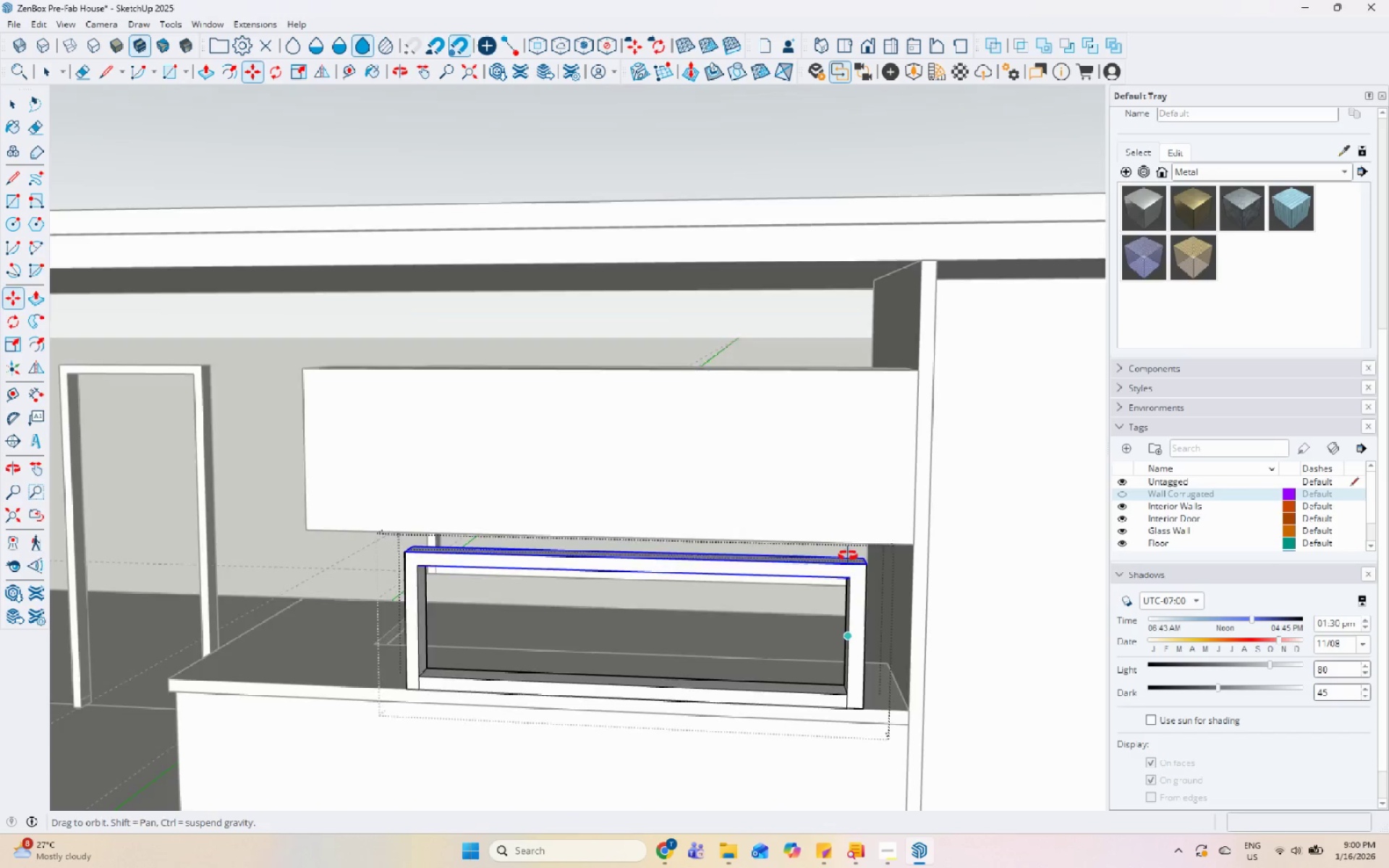 
key(Space)
 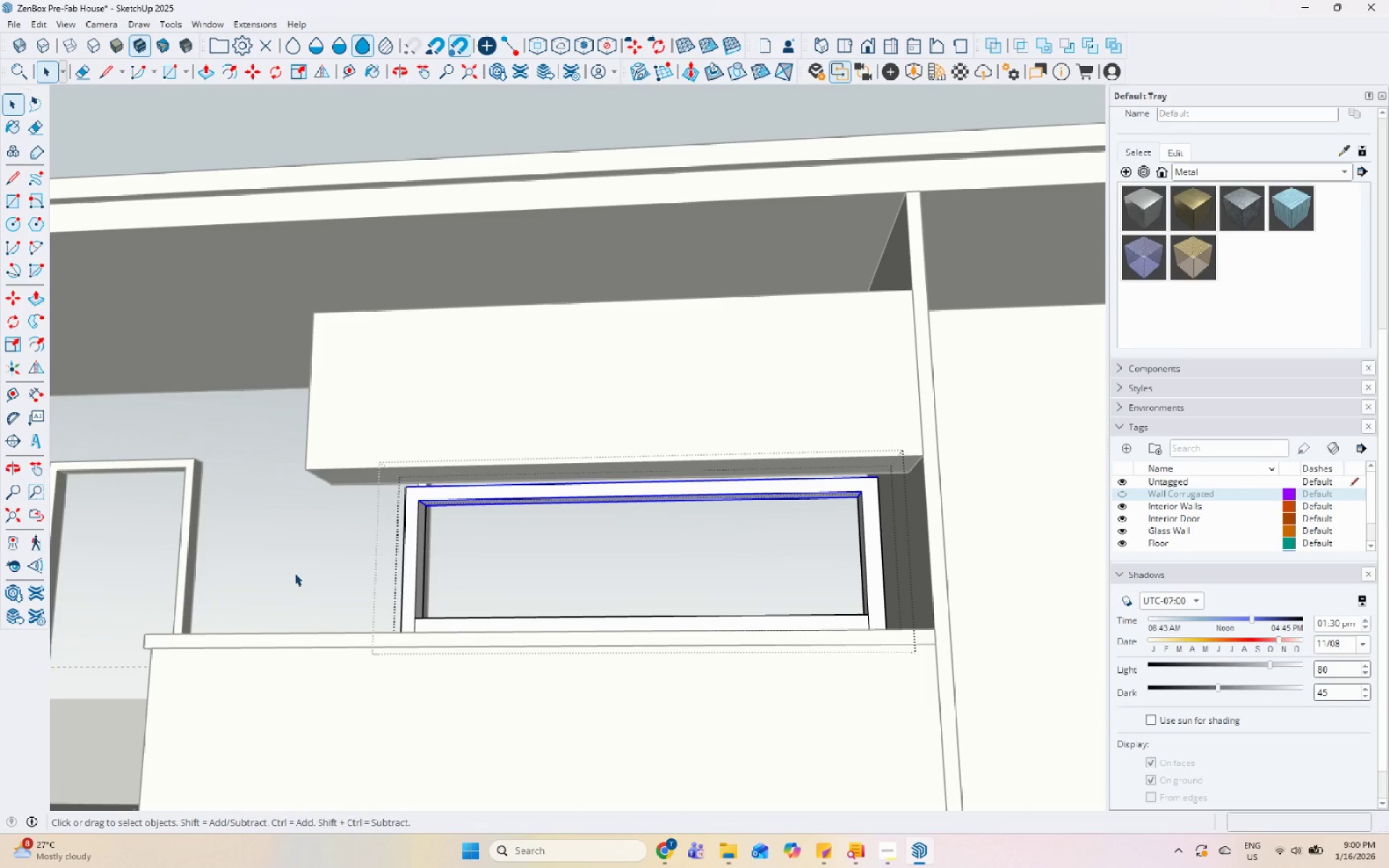 
left_click_drag(start_coordinate=[295, 571], to_coordinate=[912, 707])
 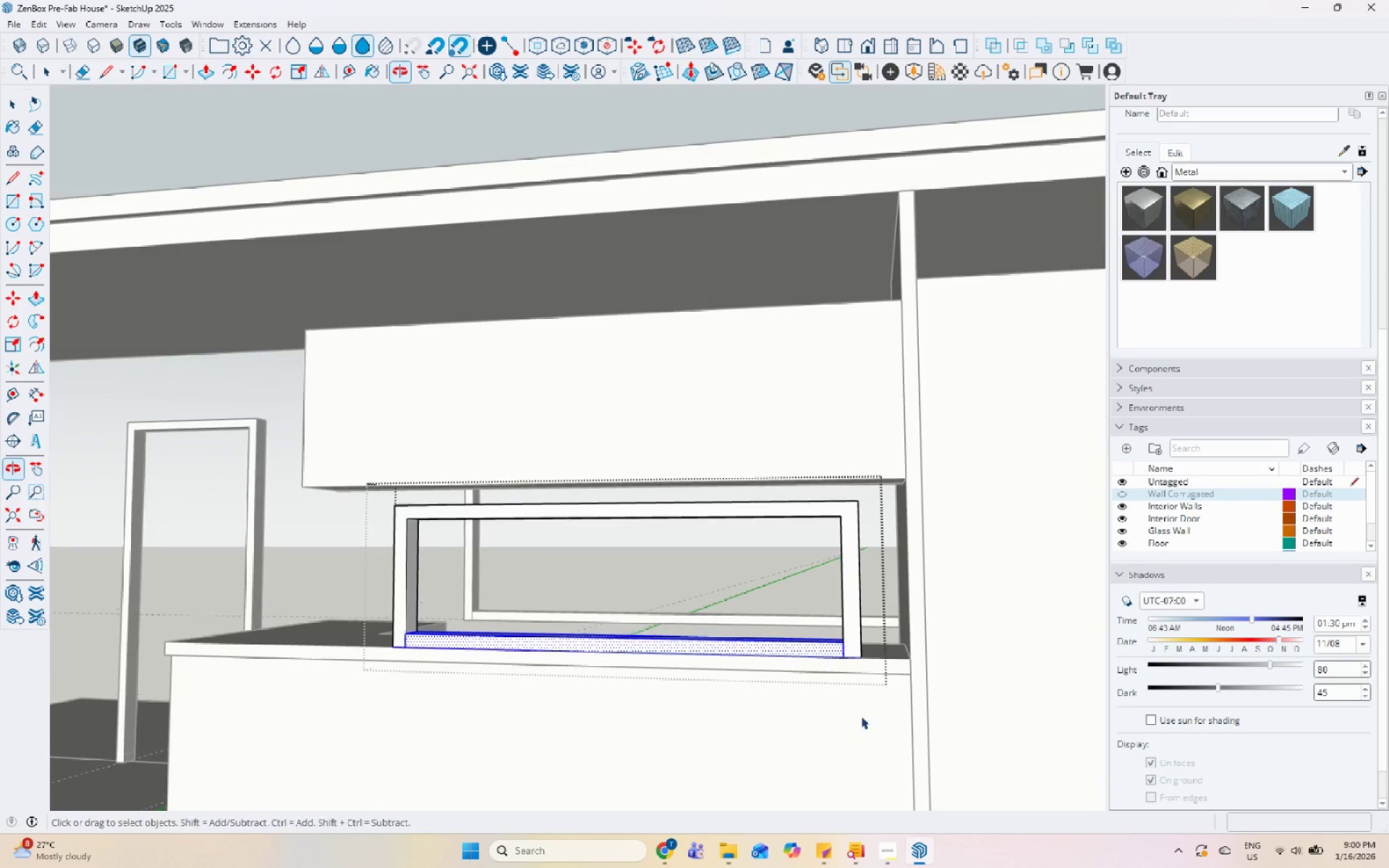 
left_click_drag(start_coordinate=[311, 569], to_coordinate=[953, 773])
 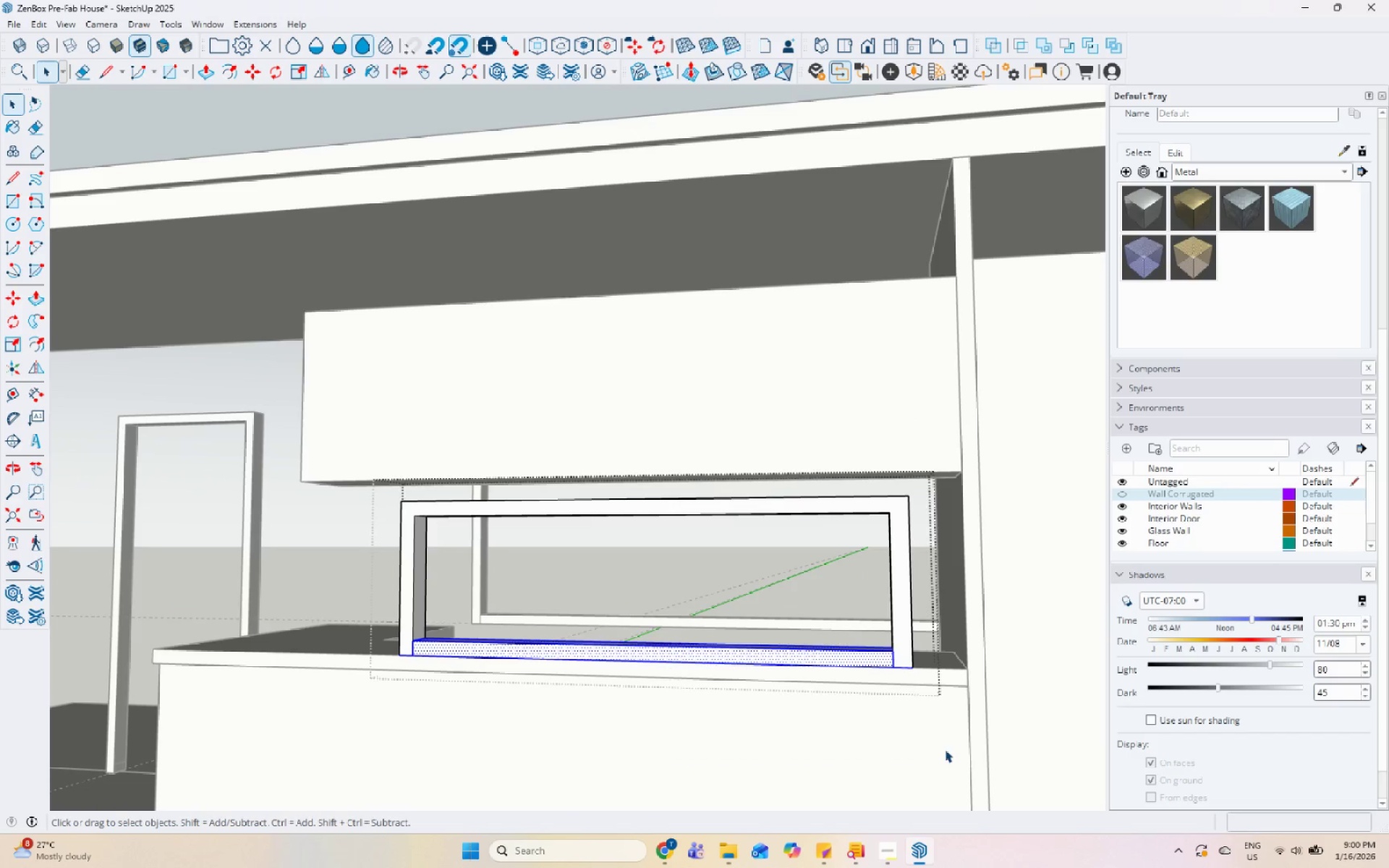 
scroll: coordinate [318, 552], scroll_direction: up, amount: 1.0
 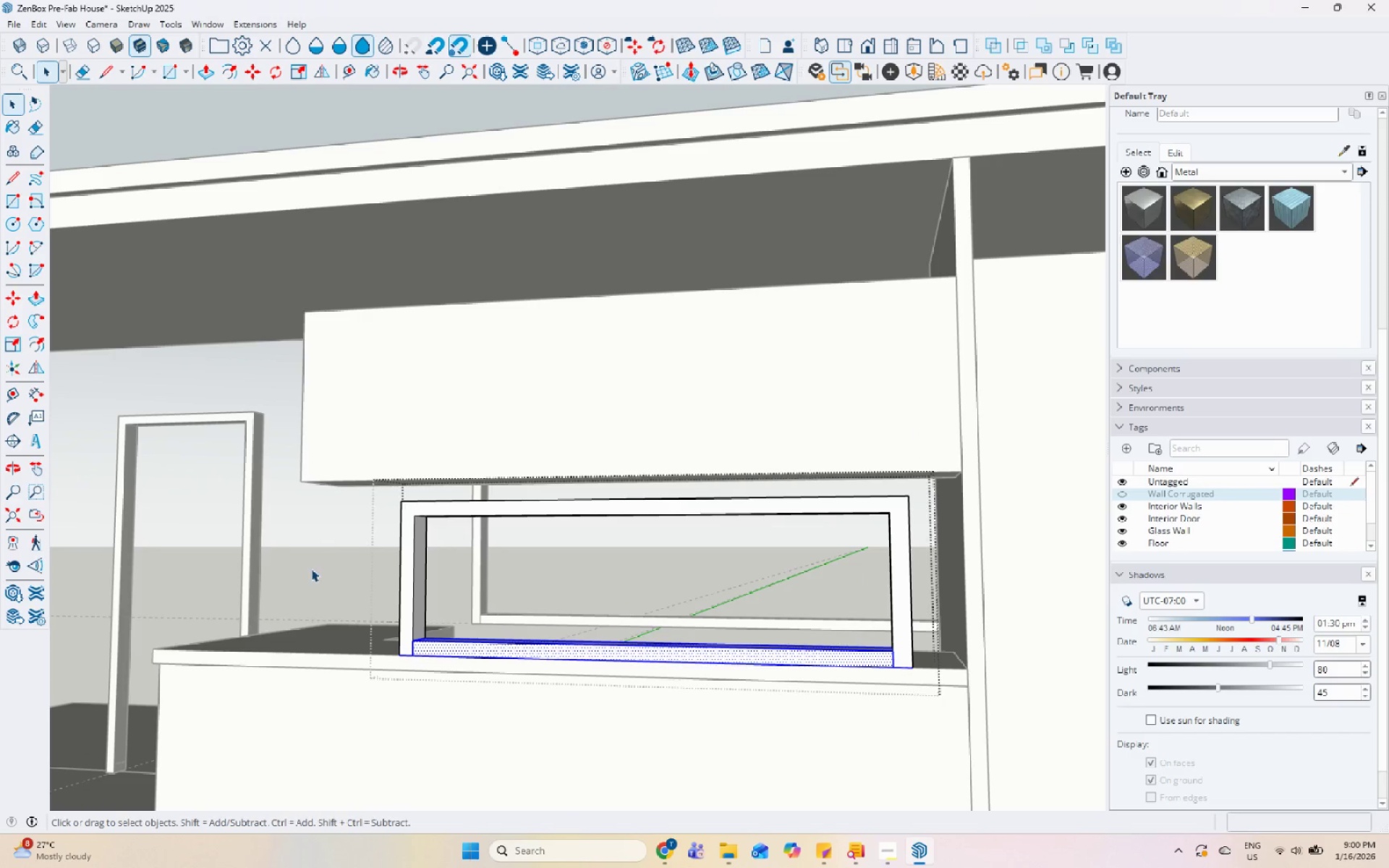 
key(M)
 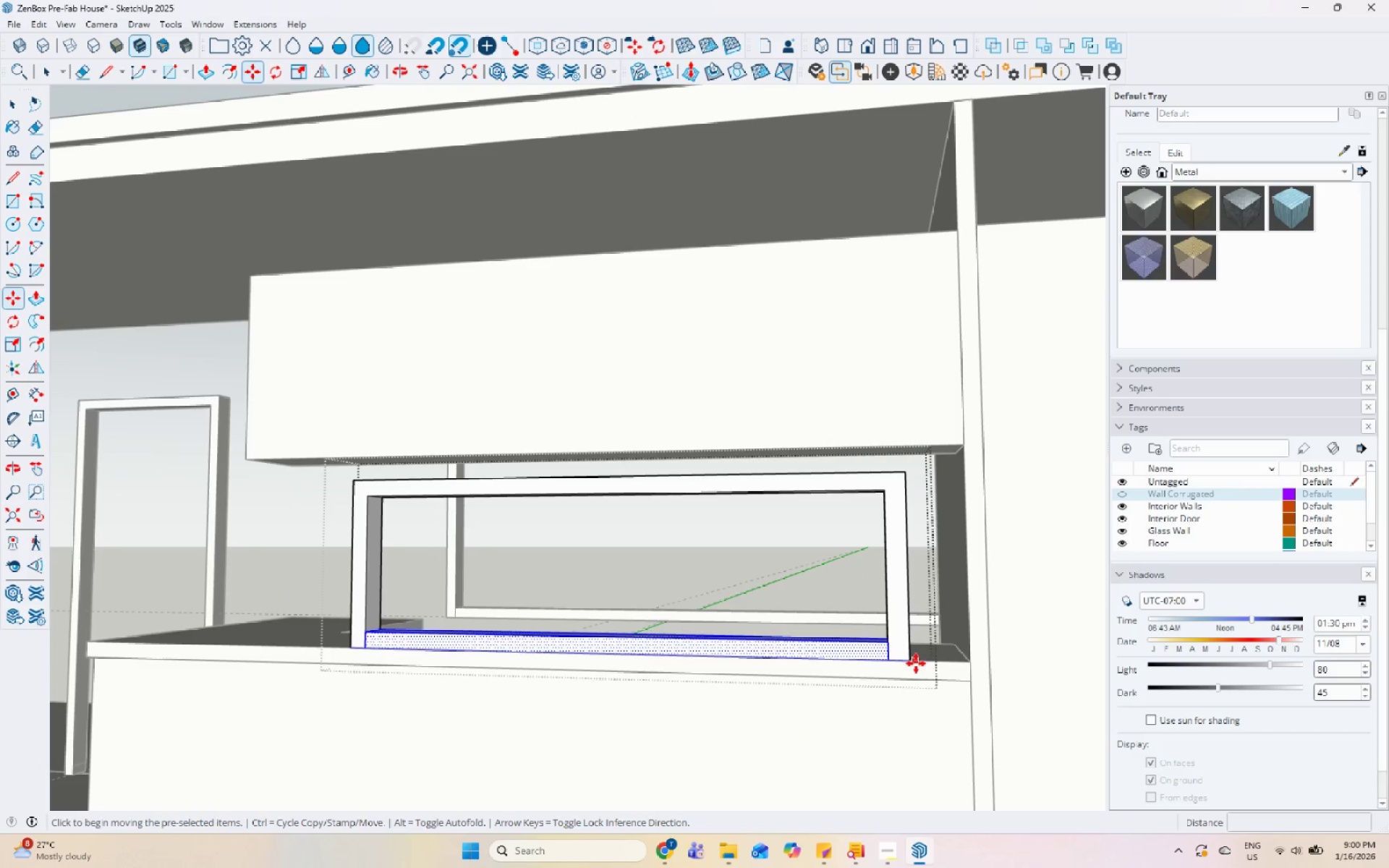 
scroll: coordinate [942, 739], scroll_direction: up, amount: 1.0
 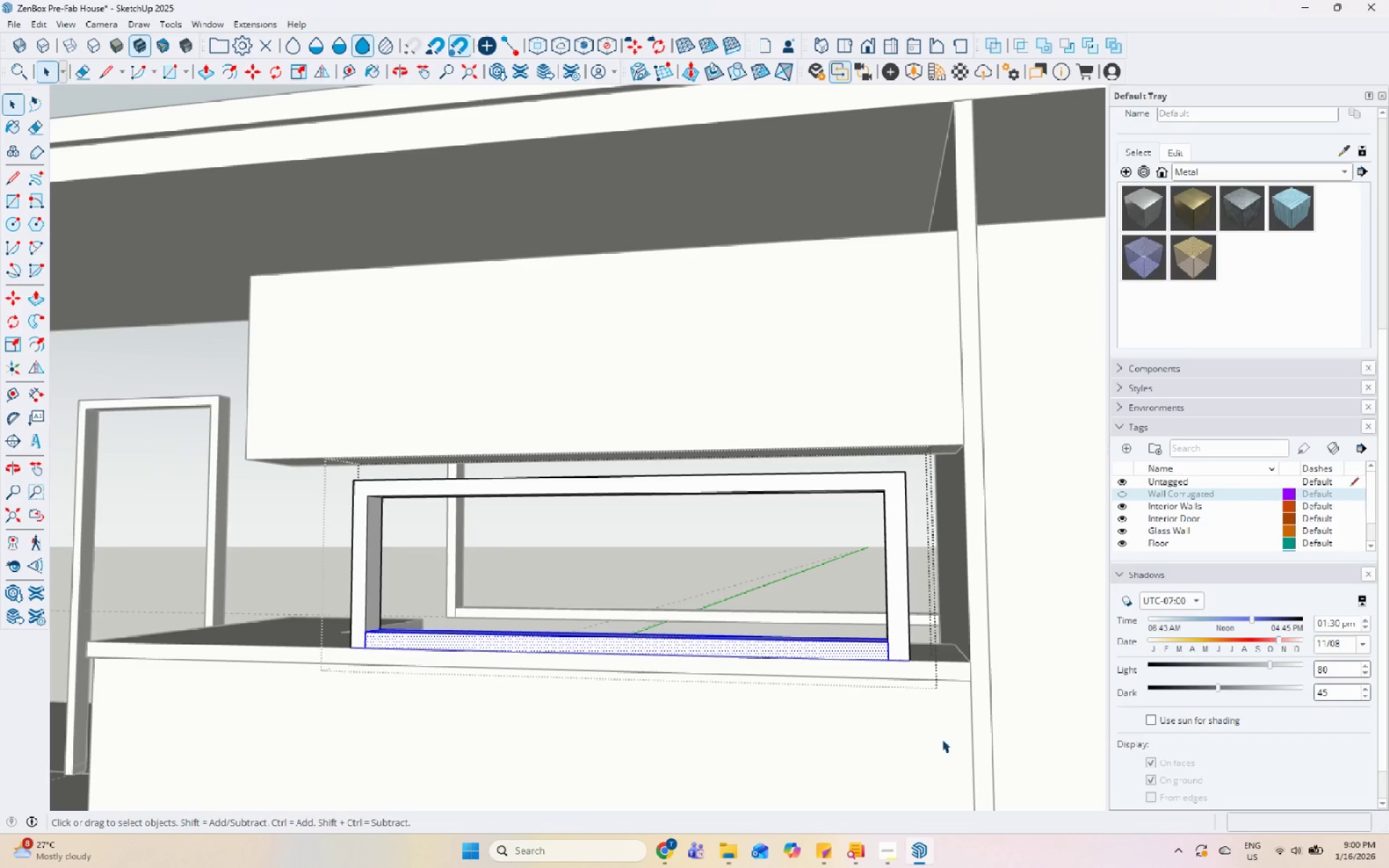 
left_click([911, 660])
 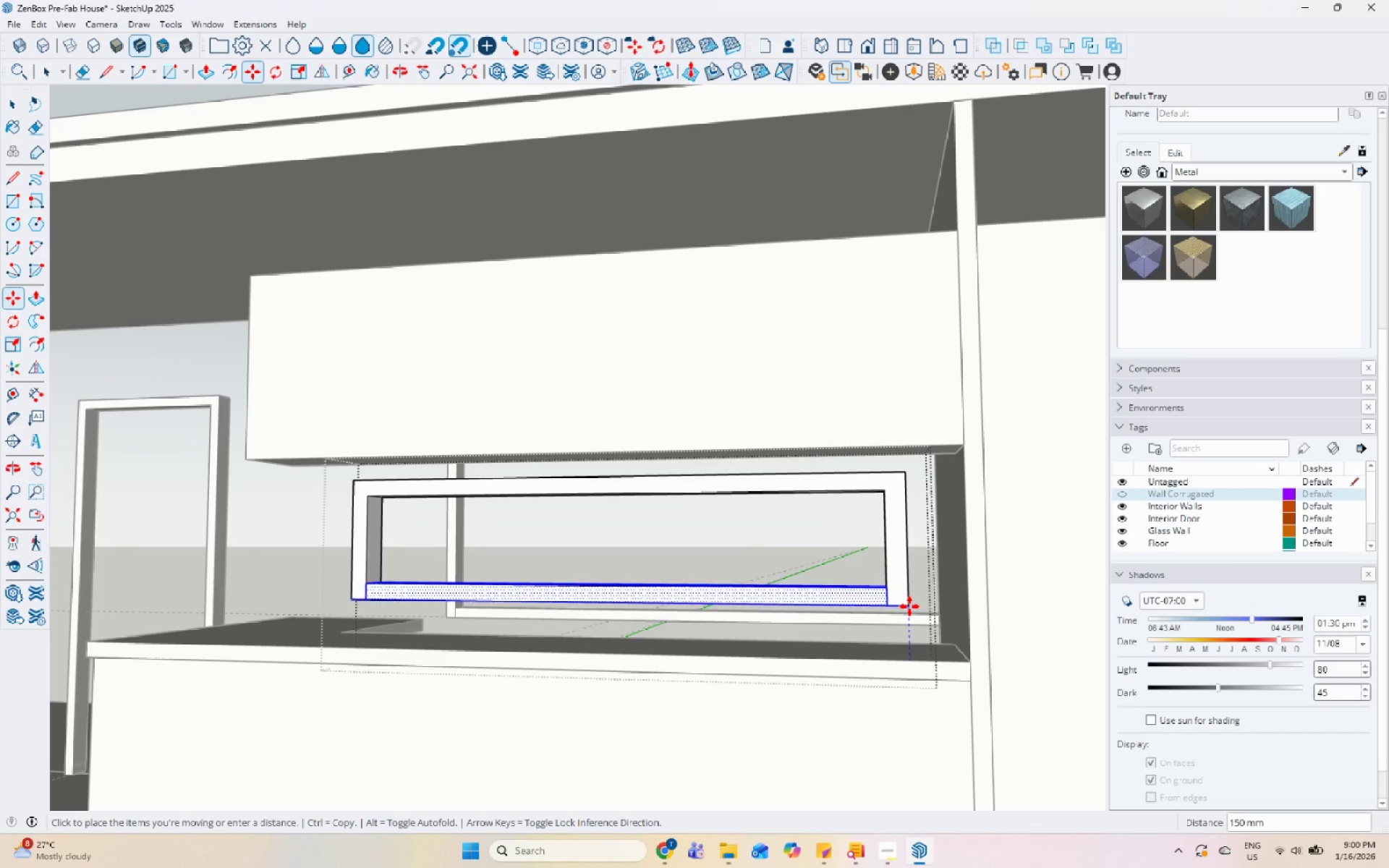 
left_click([909, 599])
 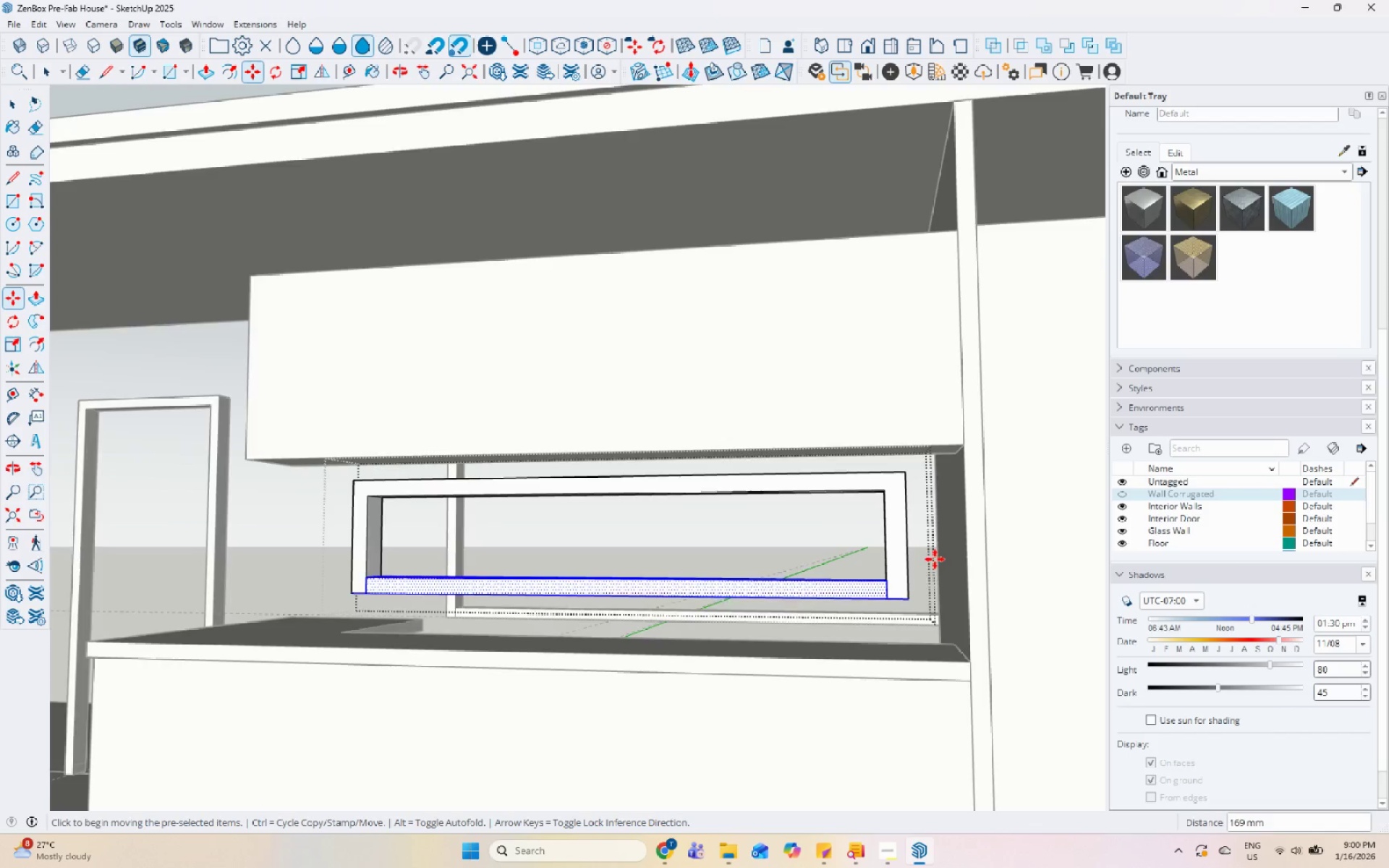 
key(Space)
 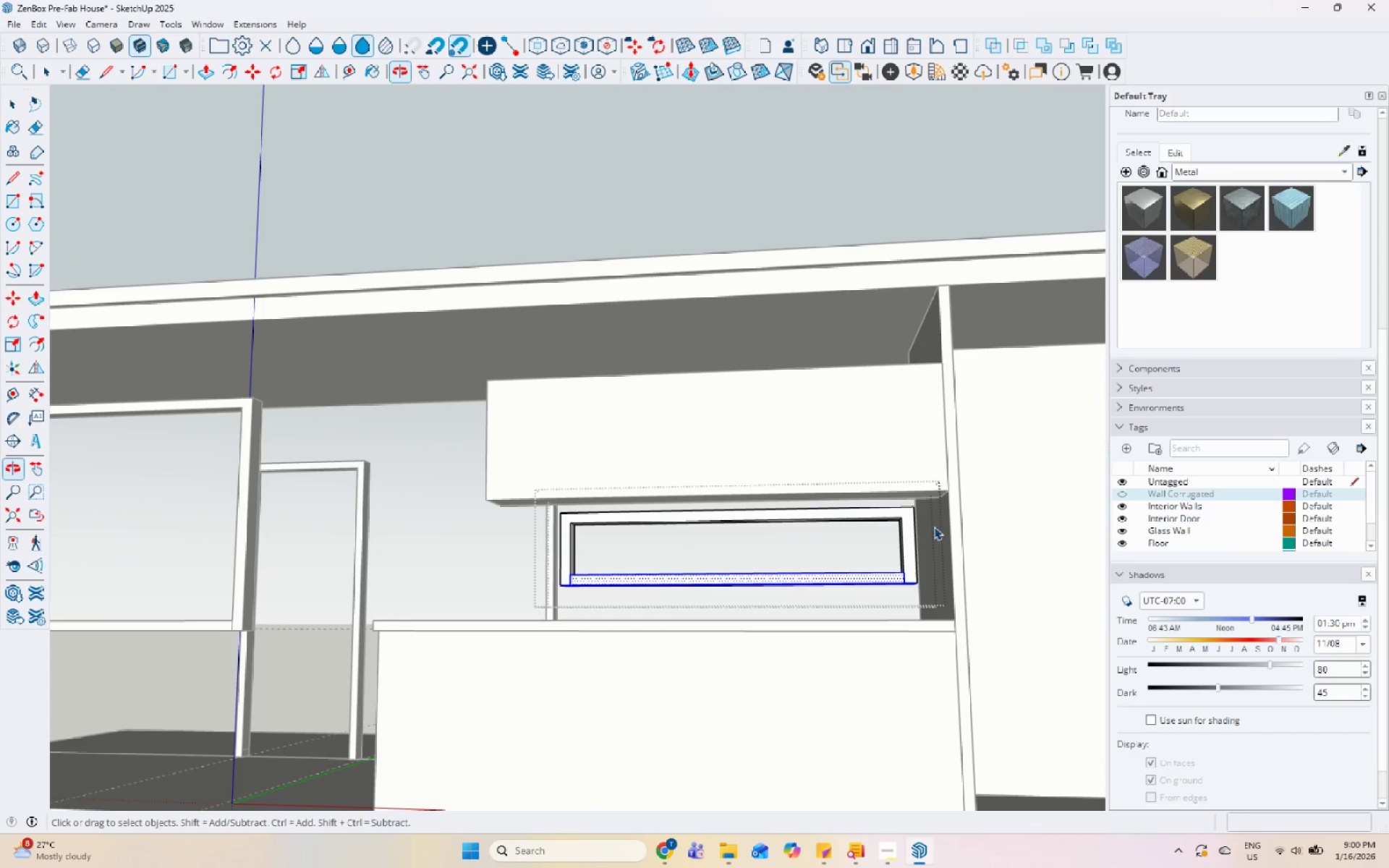 
scroll: coordinate [936, 525], scroll_direction: down, amount: 6.0
 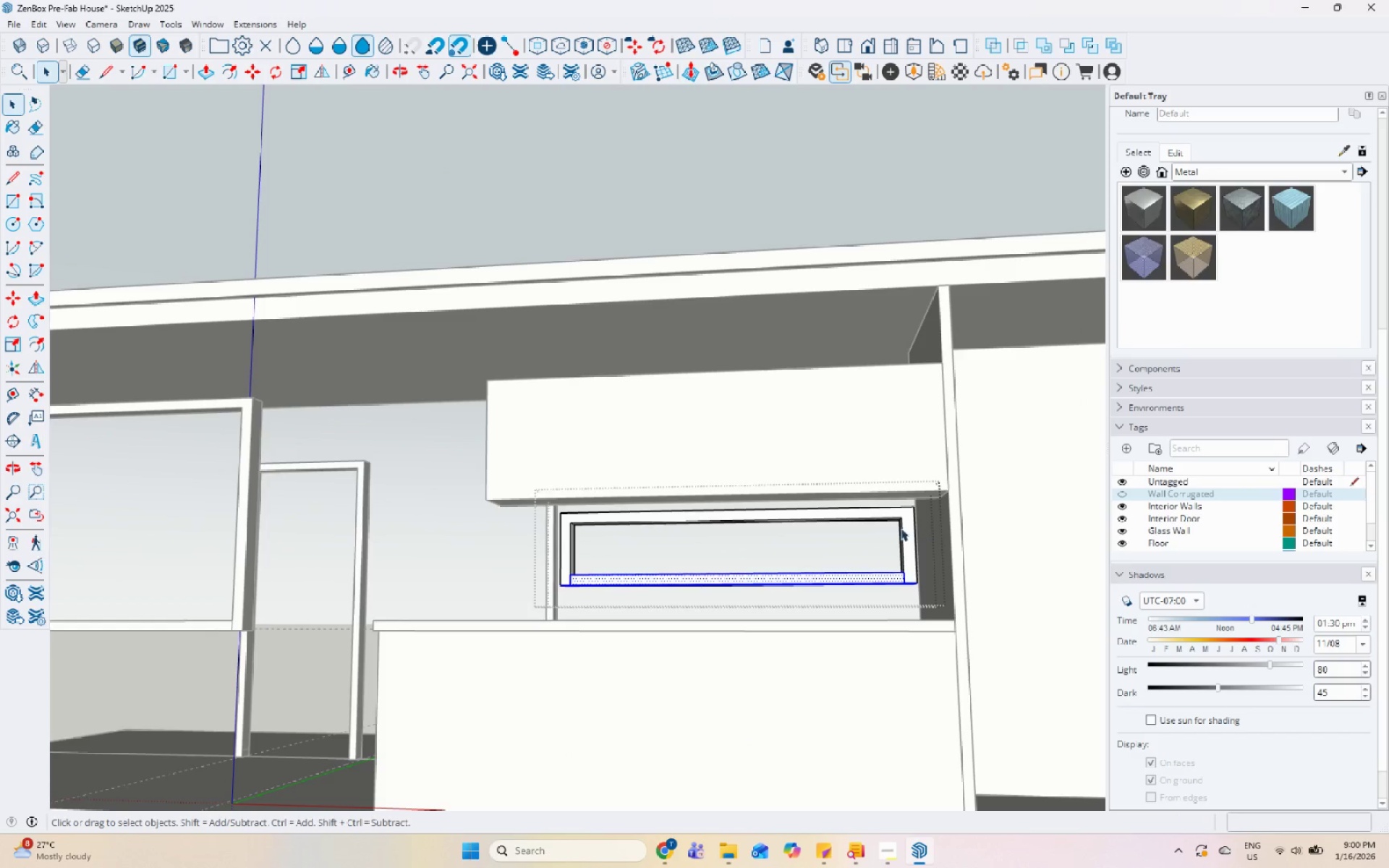 
key(Space)
 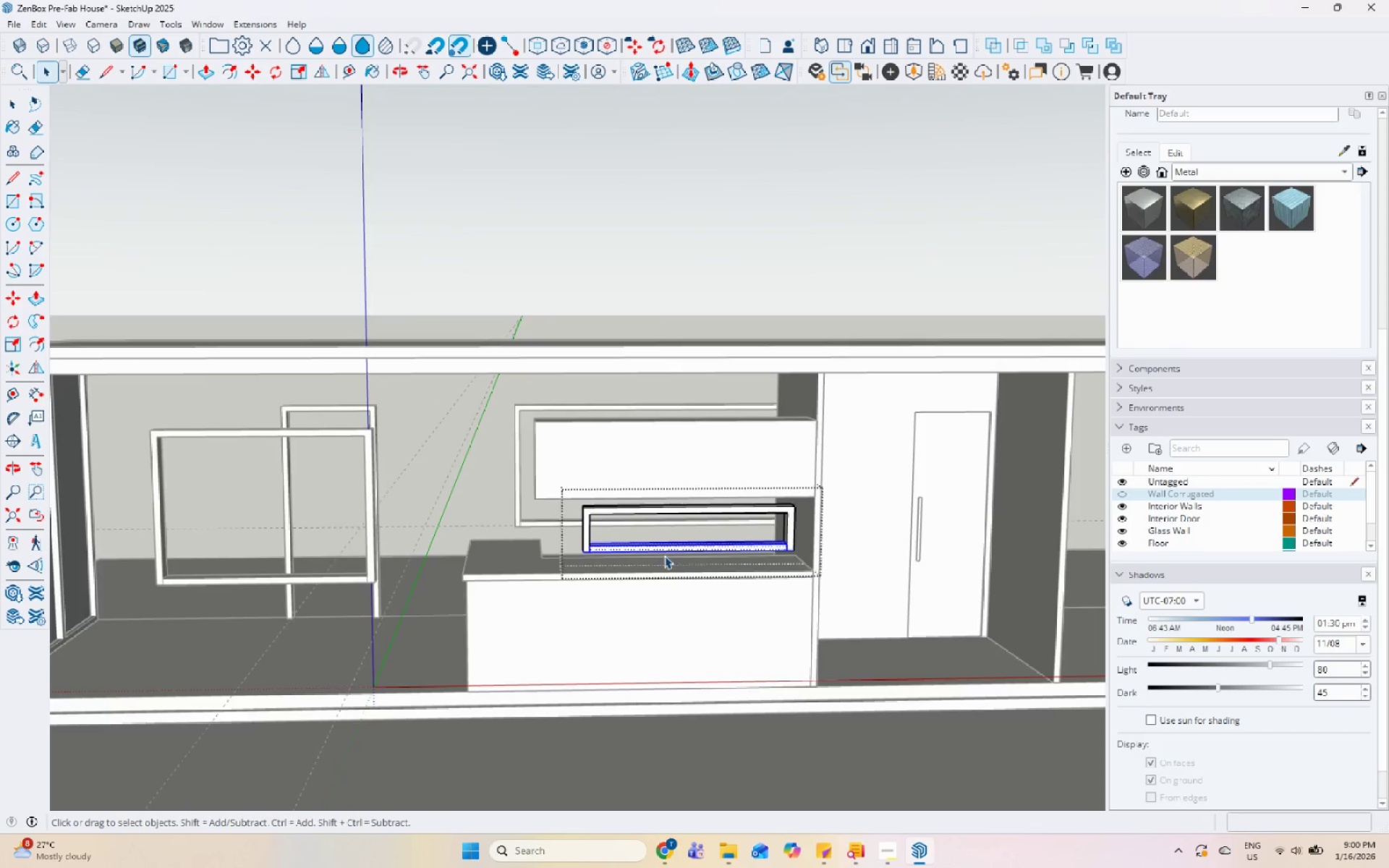 
key(Escape)
 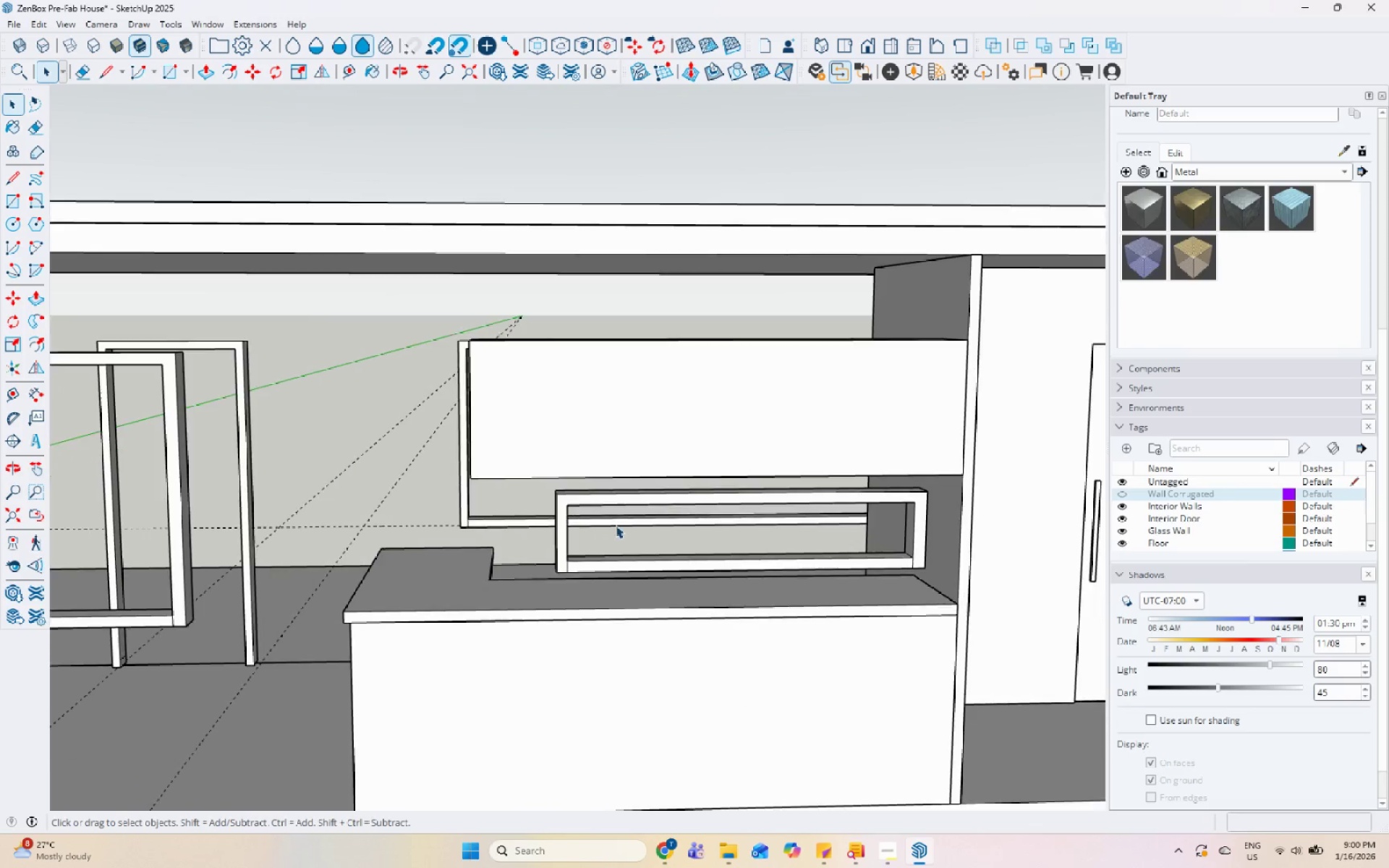 
key(Escape)
 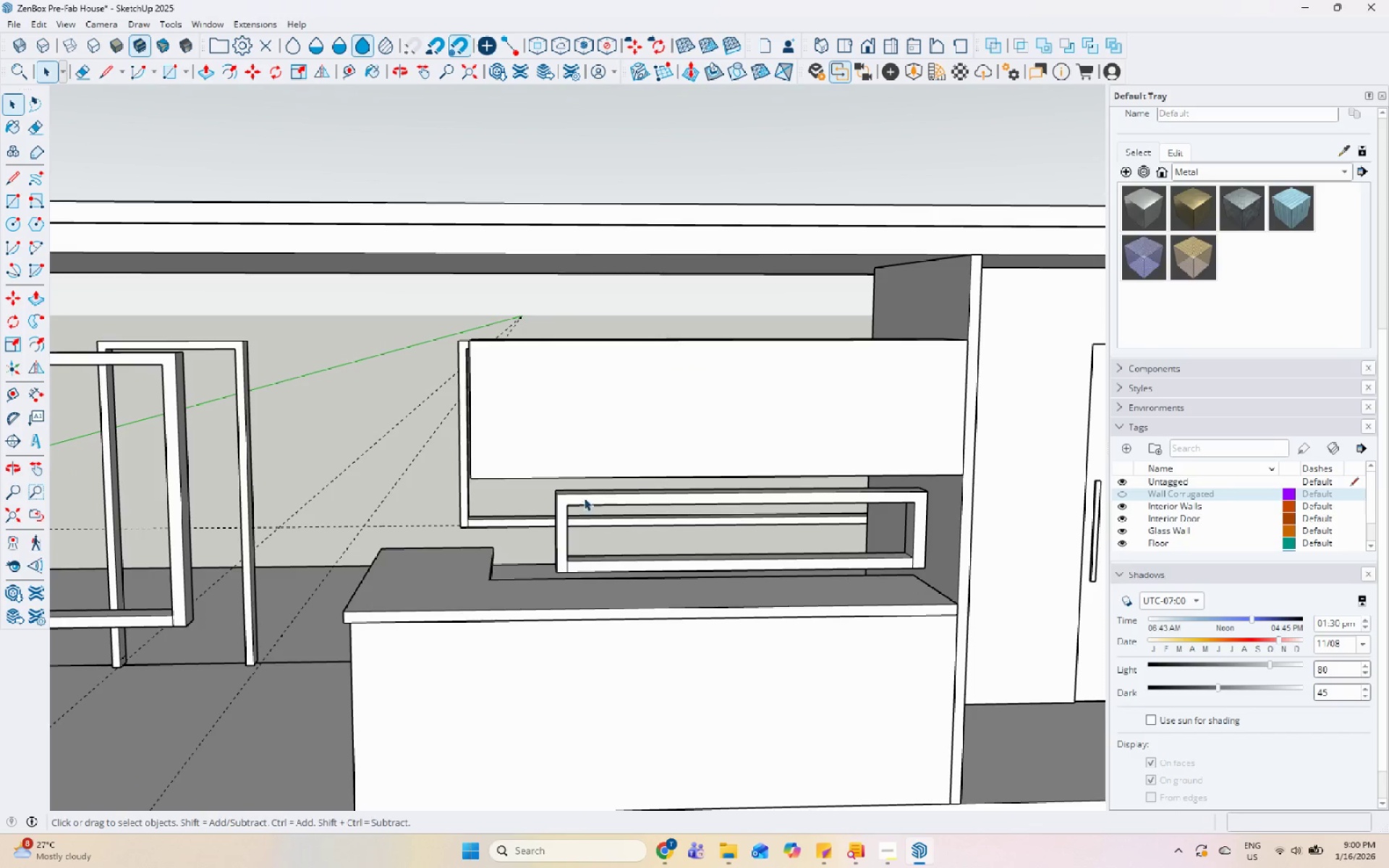 
scroll: coordinate [616, 525], scroll_direction: down, amount: 2.0
 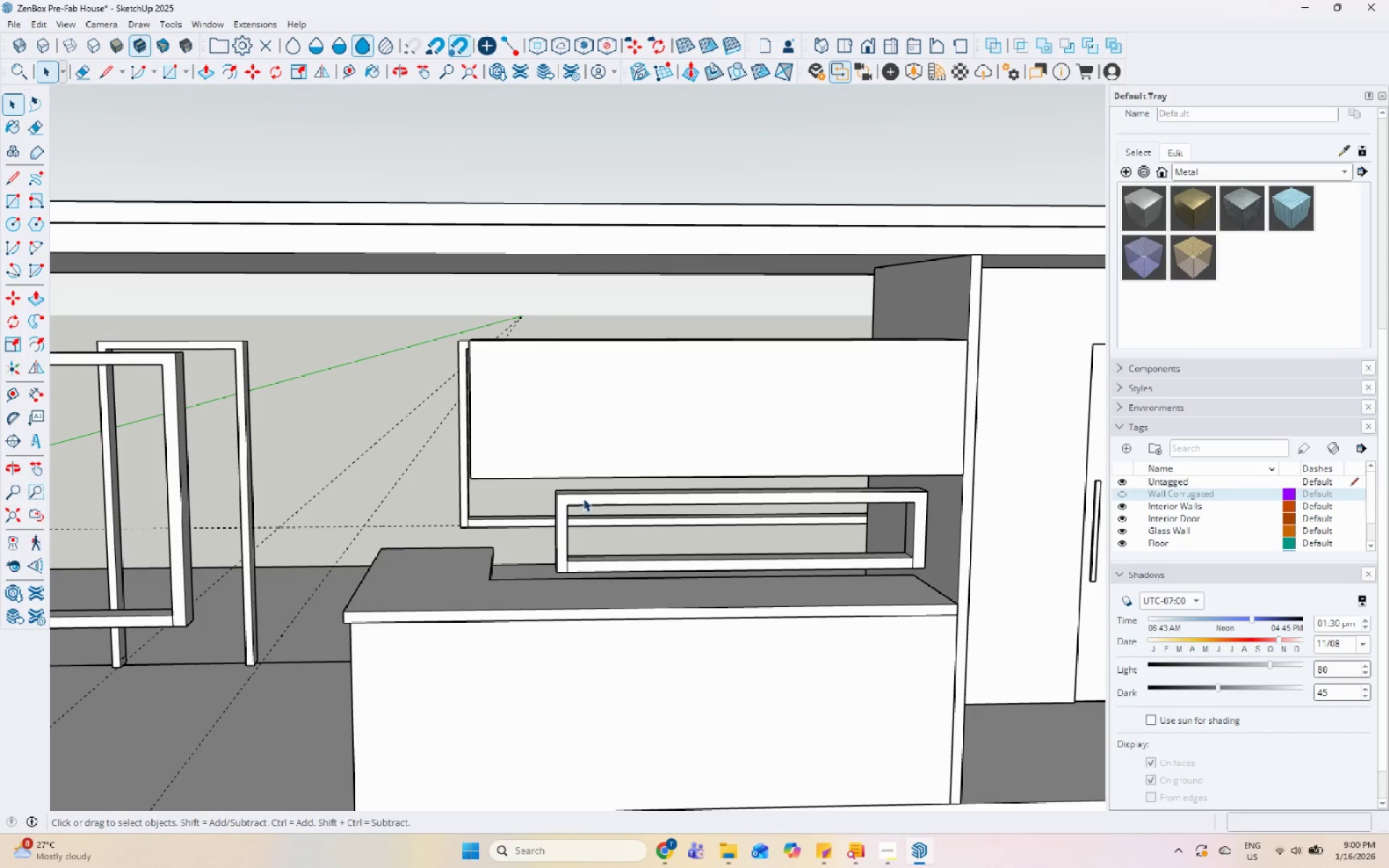 
left_click([583, 498])
 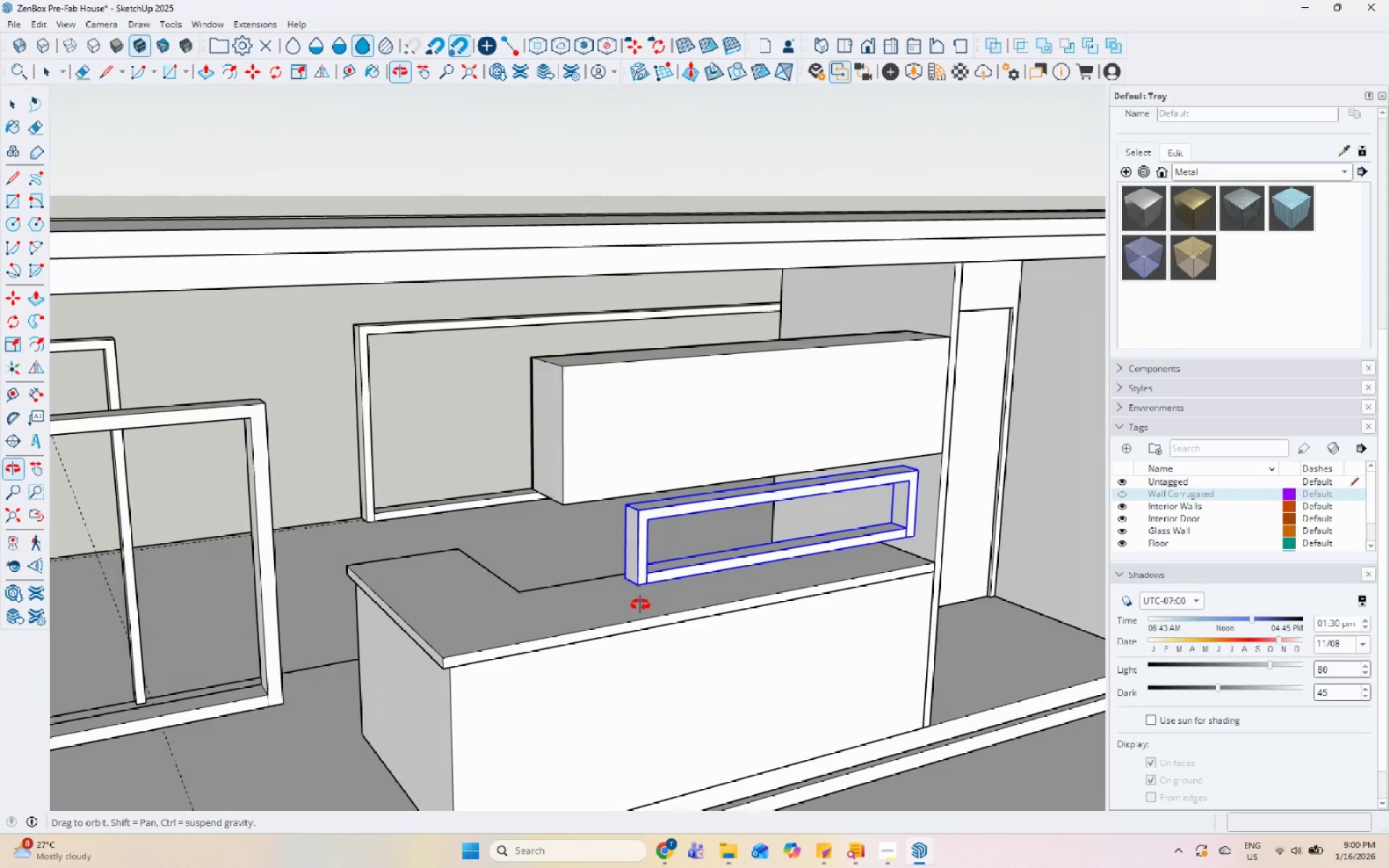 
scroll: coordinate [545, 496], scroll_direction: down, amount: 11.0
 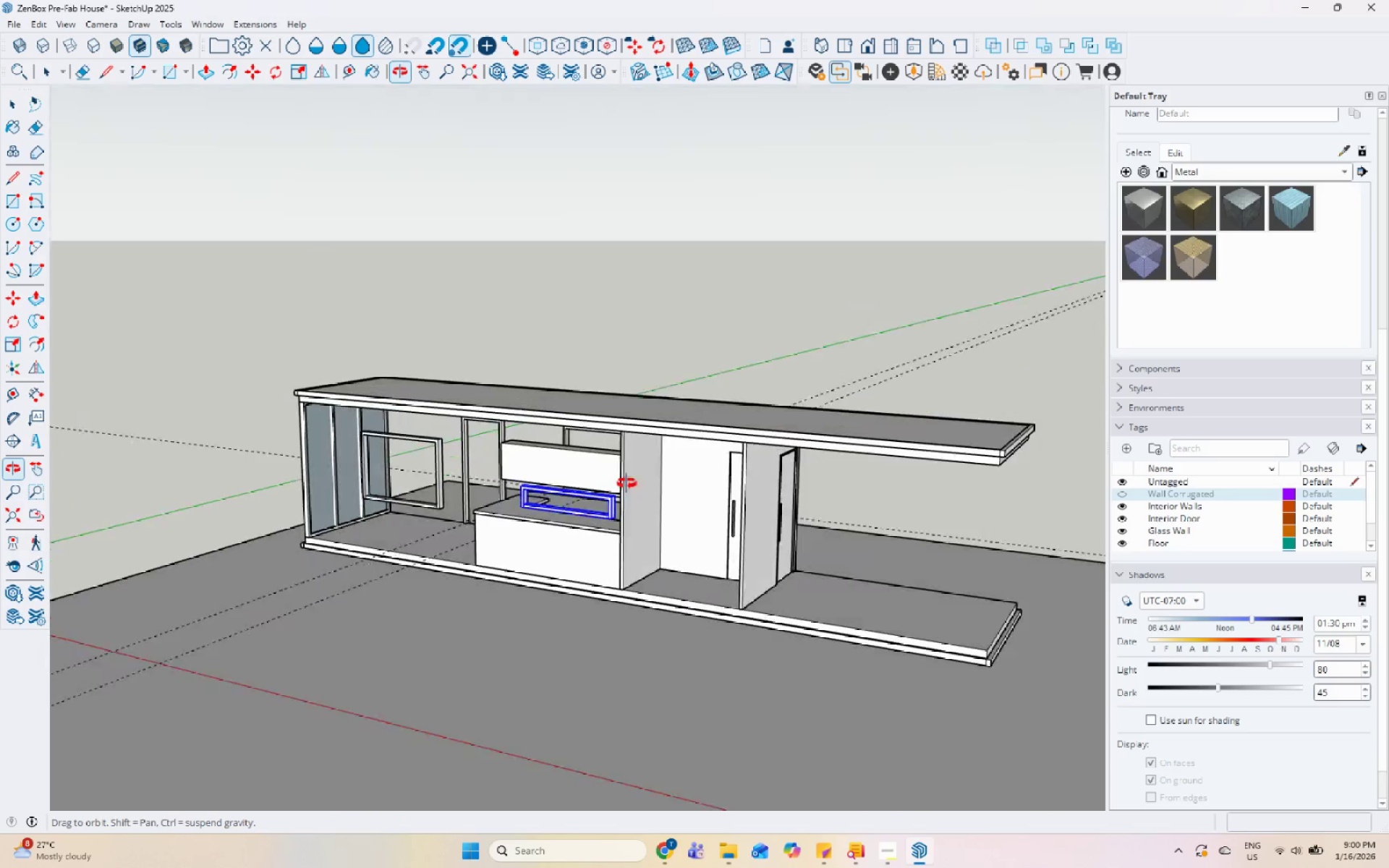 
scroll: coordinate [601, 527], scroll_direction: up, amount: 6.0
 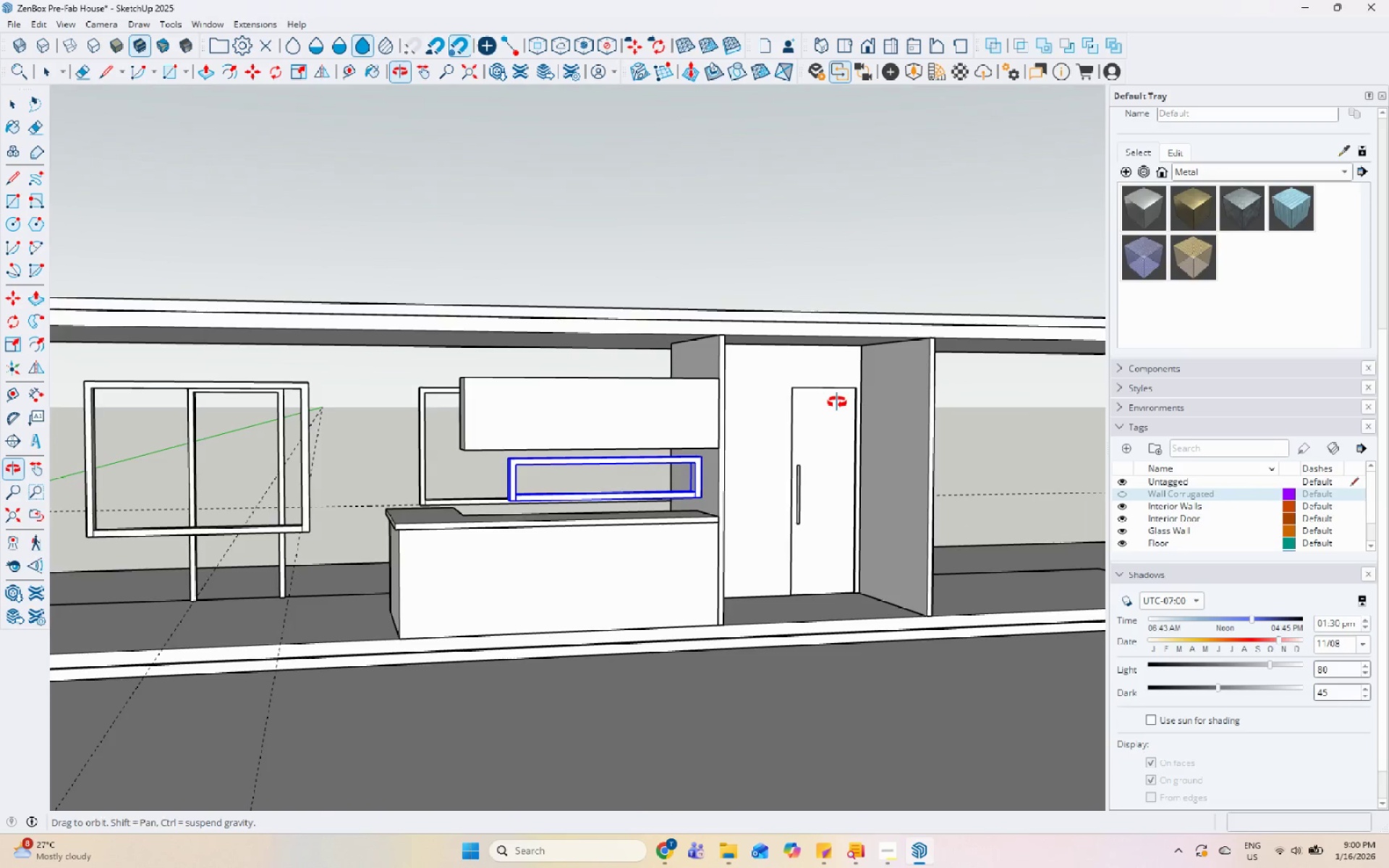 
key(M)
 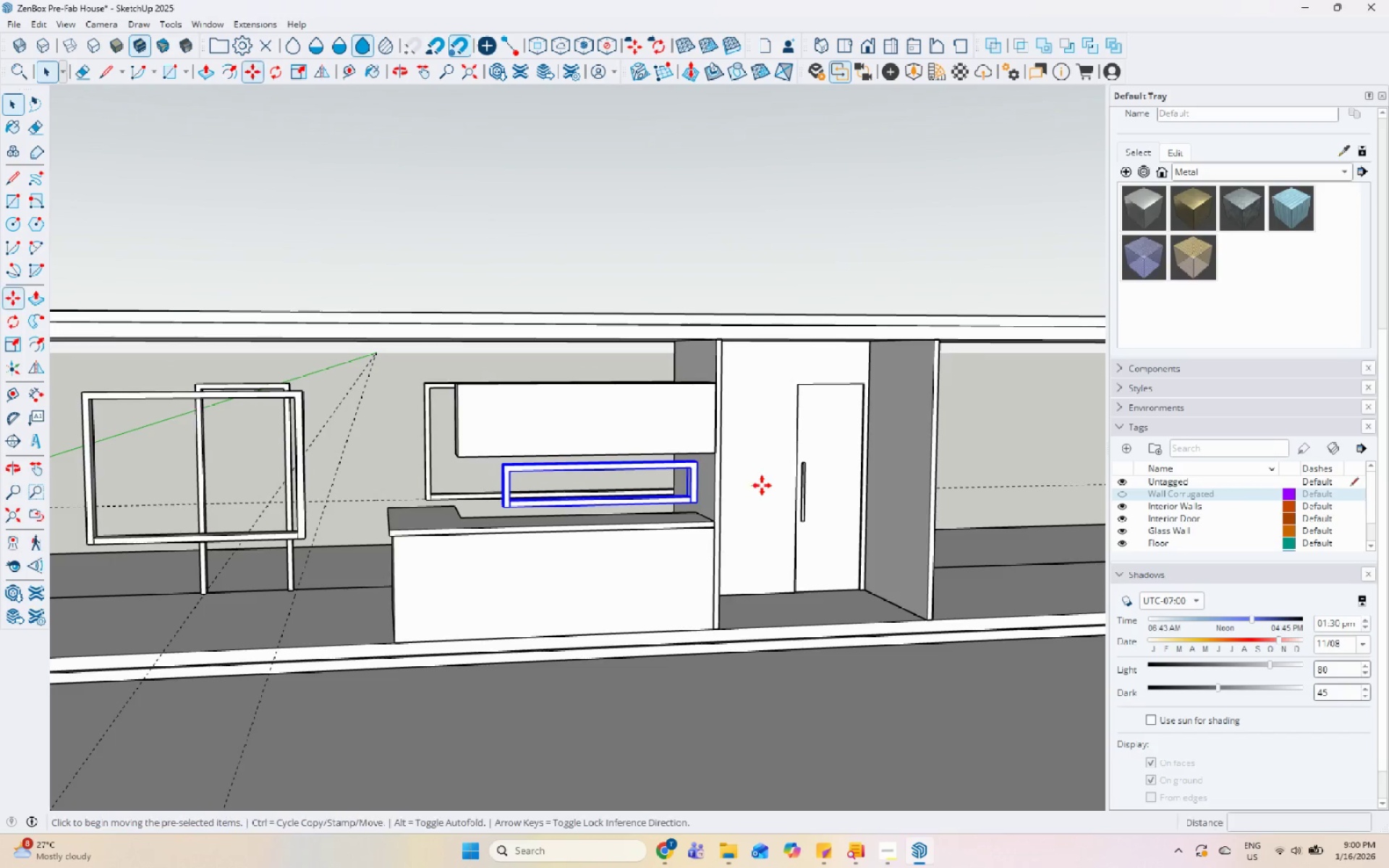 
scroll: coordinate [660, 548], scroll_direction: up, amount: 5.0
 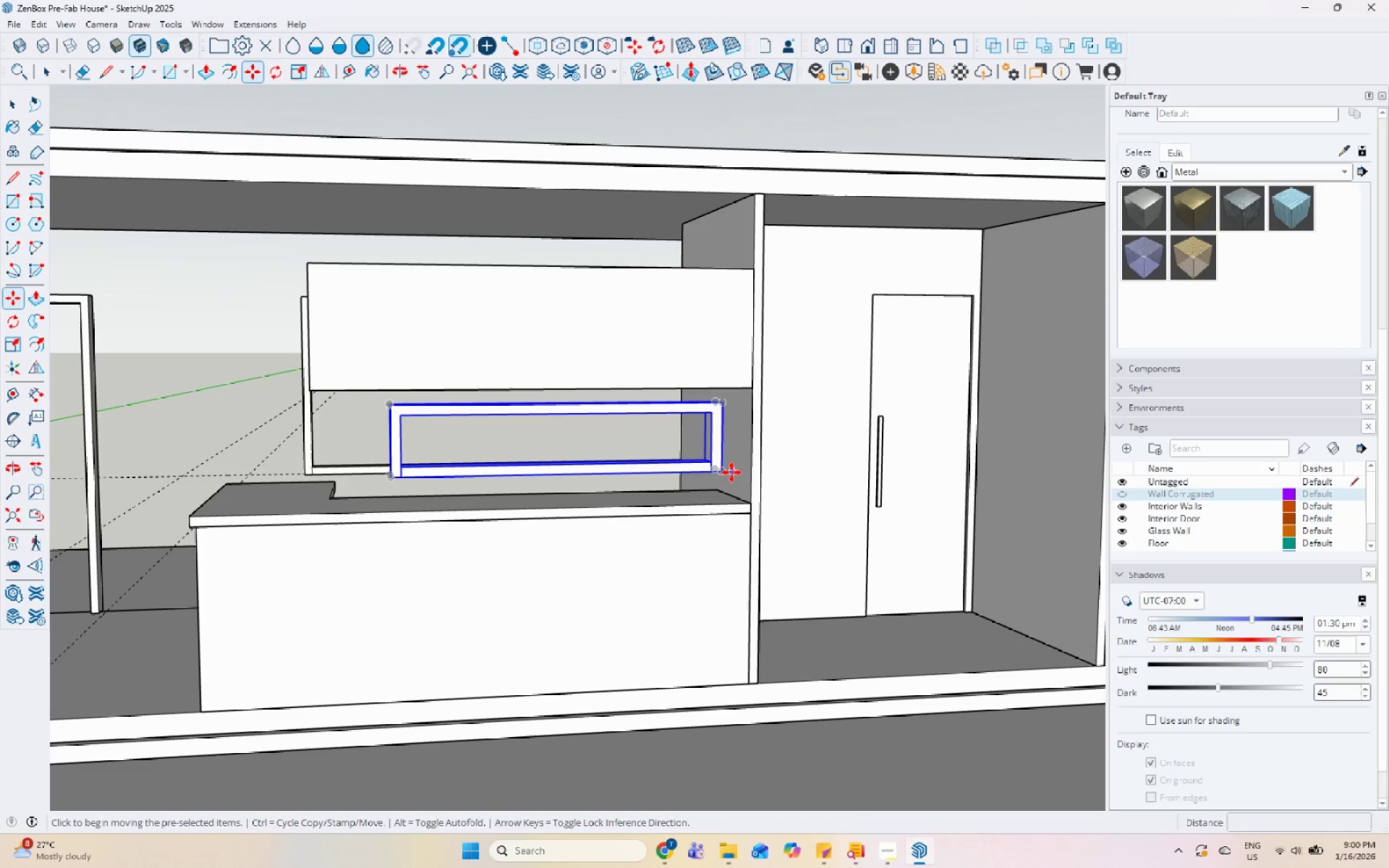 
key(Control+ControlLeft)
 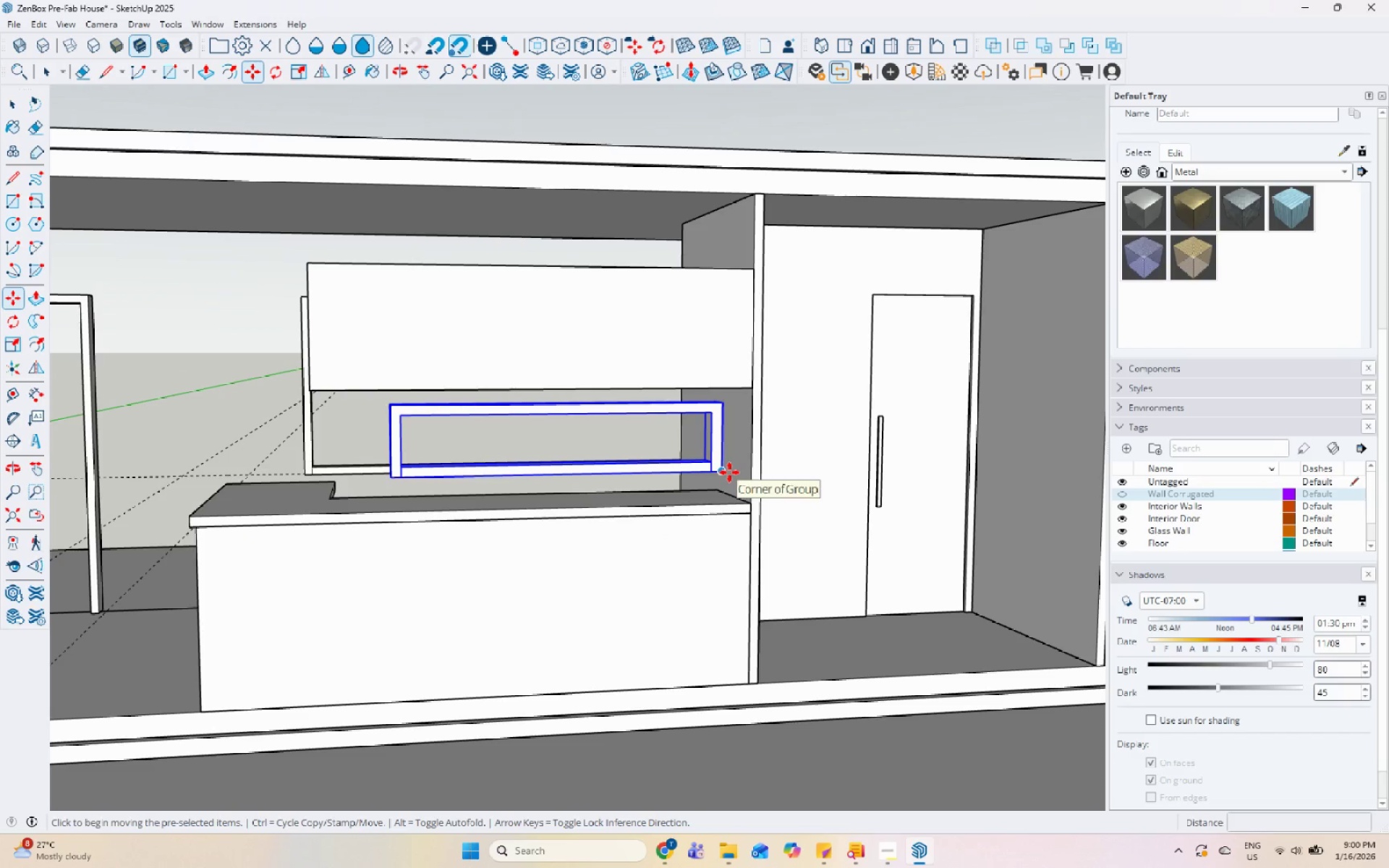 
left_click([729, 472])
 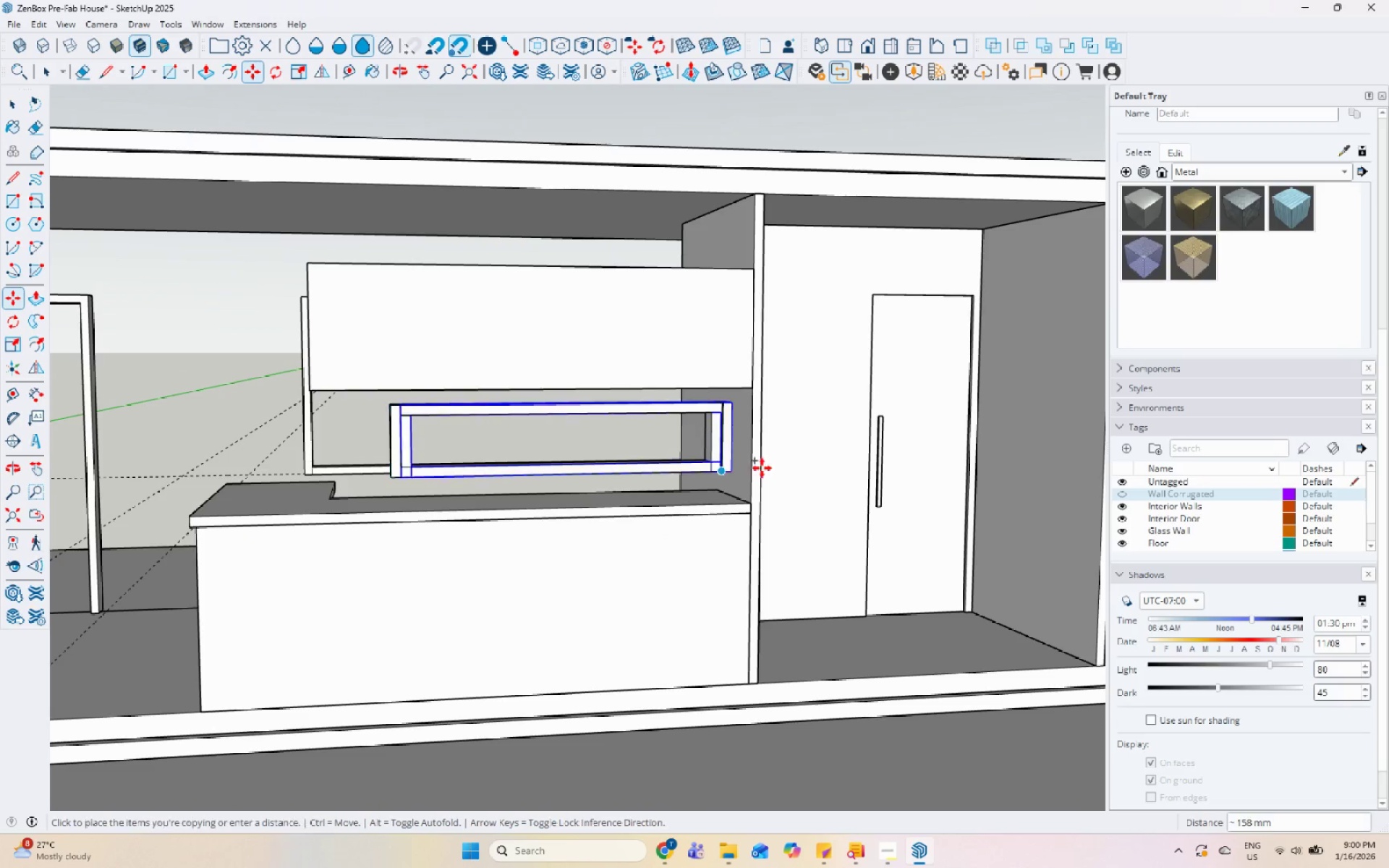 
scroll: coordinate [734, 479], scroll_direction: down, amount: 11.0
 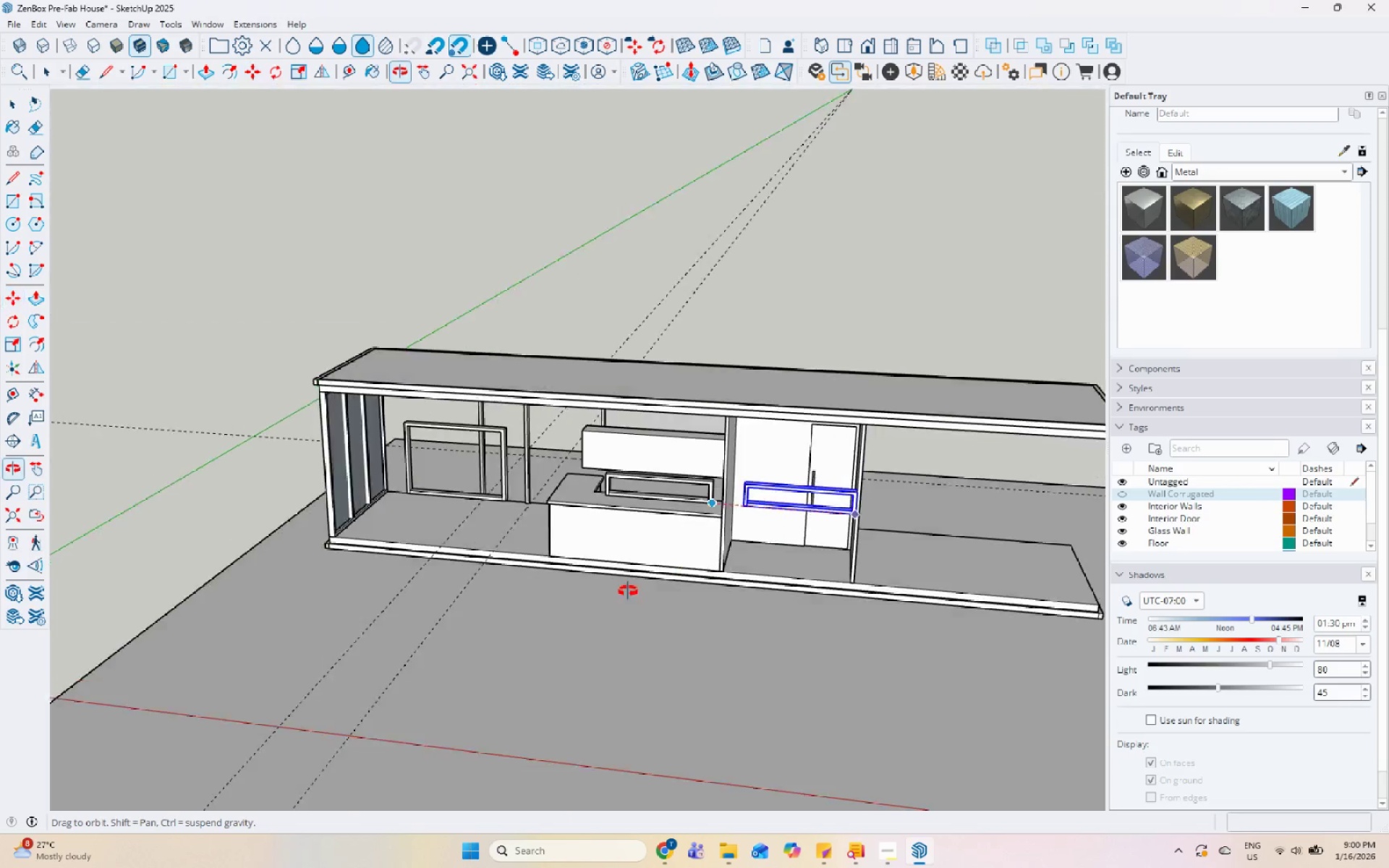 
scroll: coordinate [582, 603], scroll_direction: up, amount: 5.0
 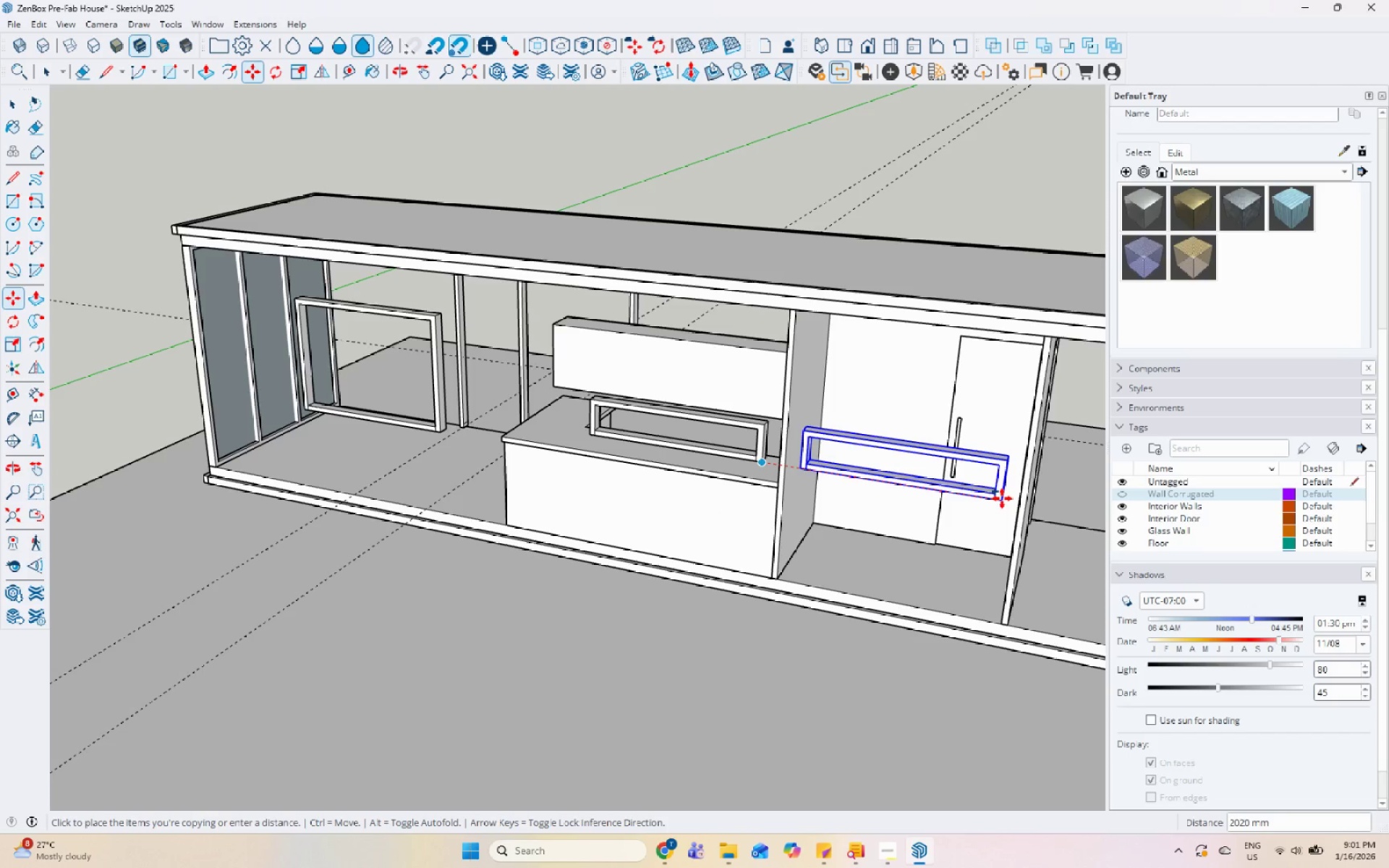 
left_click([1007, 499])
 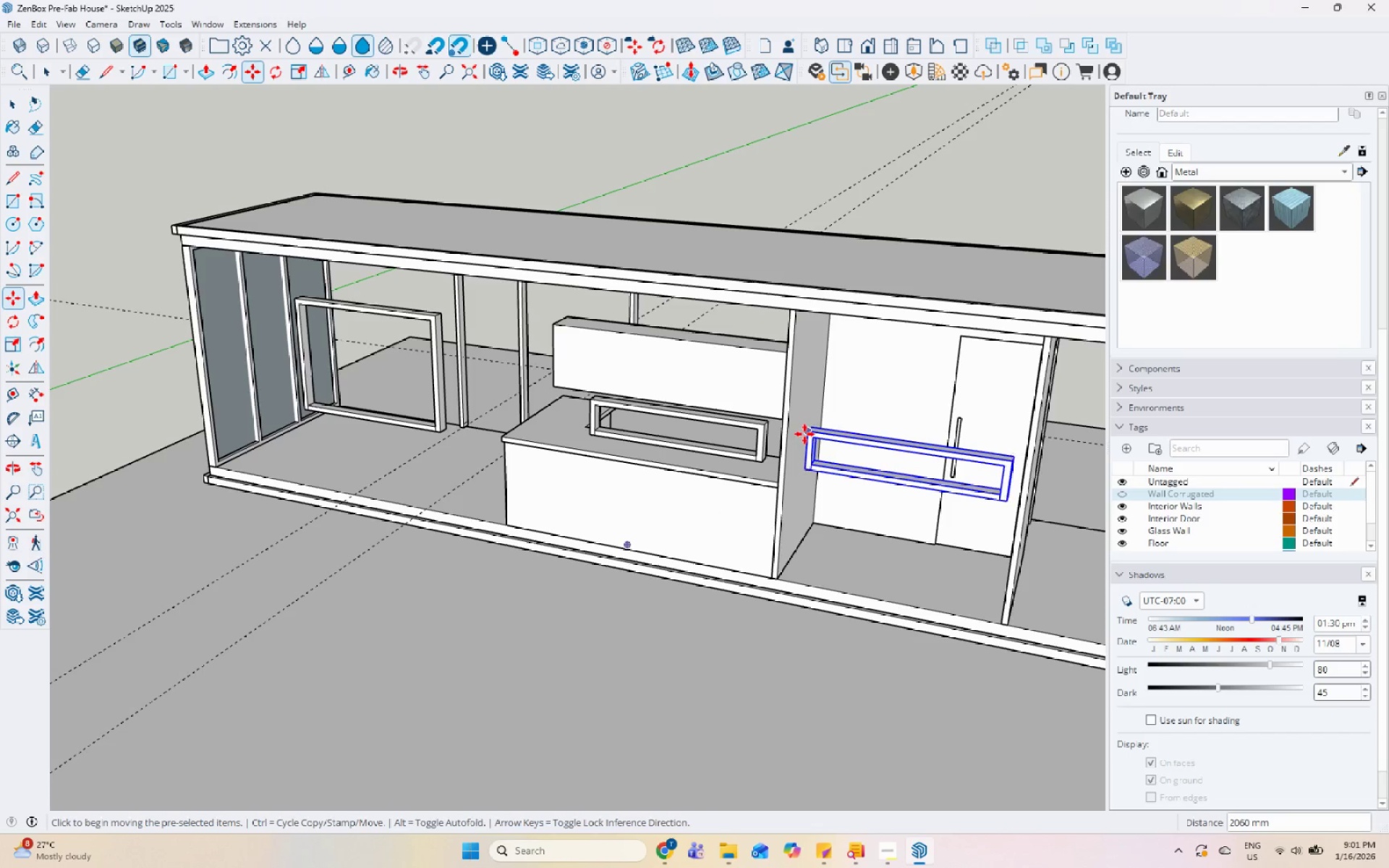 
left_click([805, 433])
 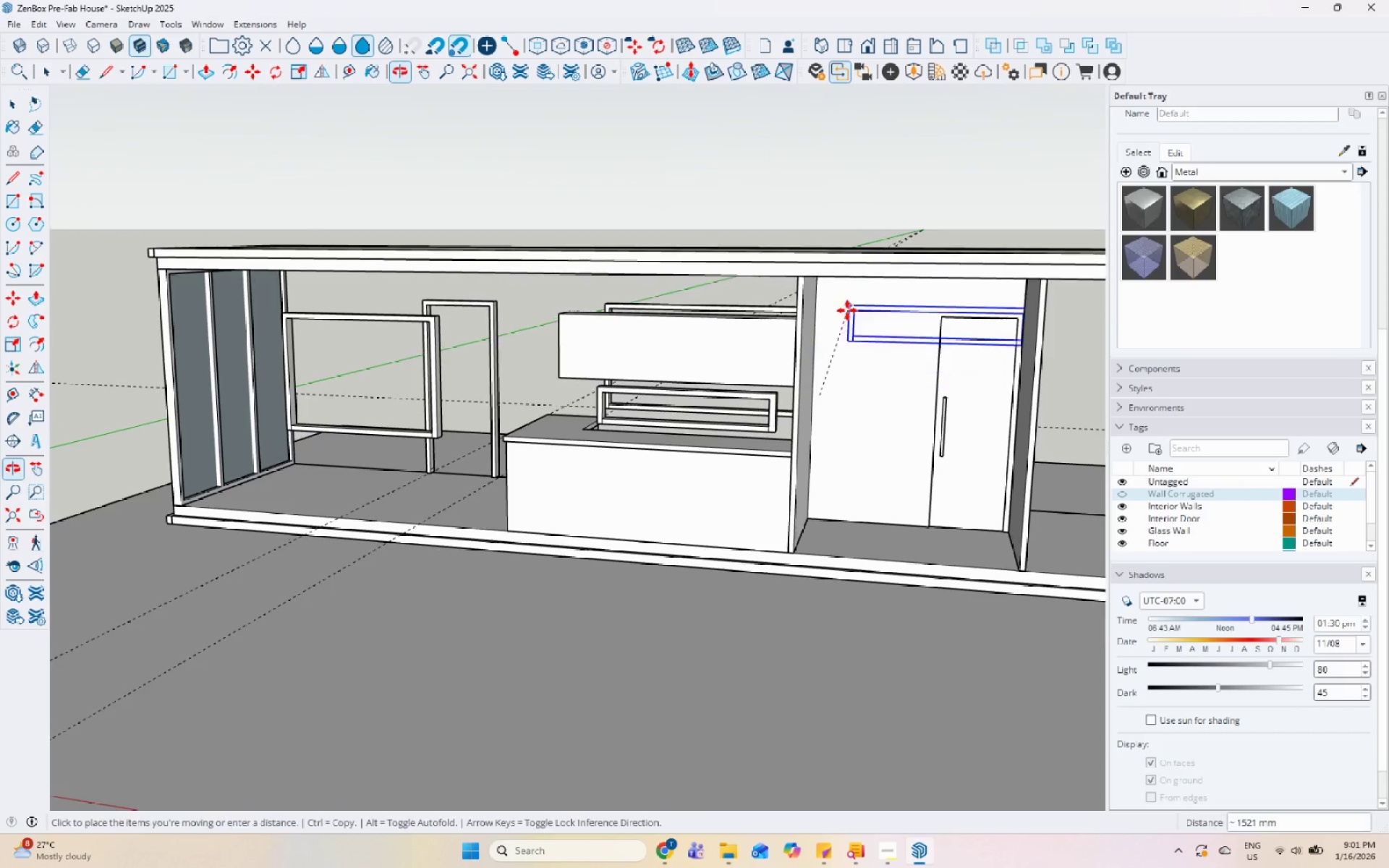 
left_click([825, 330])
 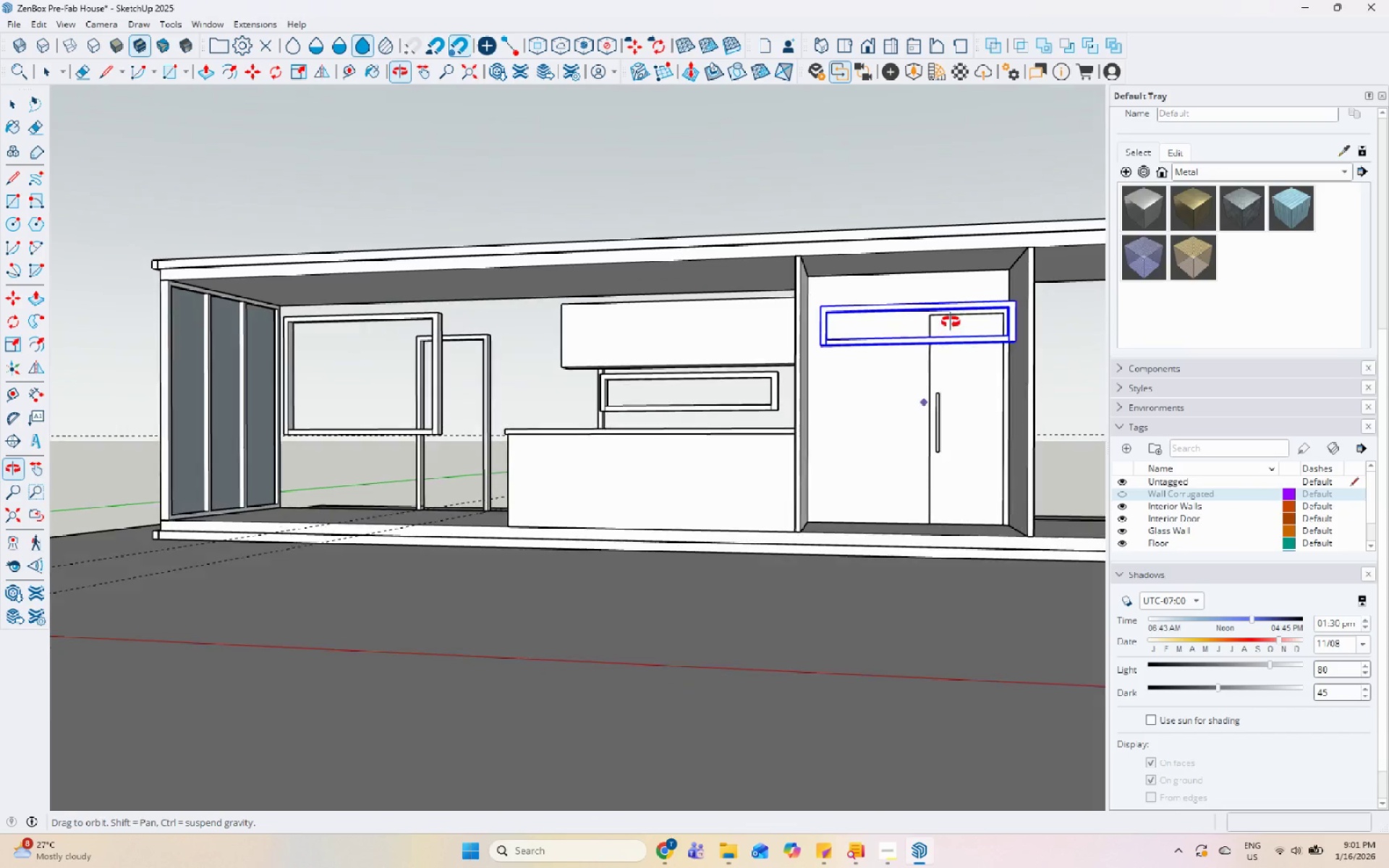 
scroll: coordinate [611, 377], scroll_direction: down, amount: 6.0
 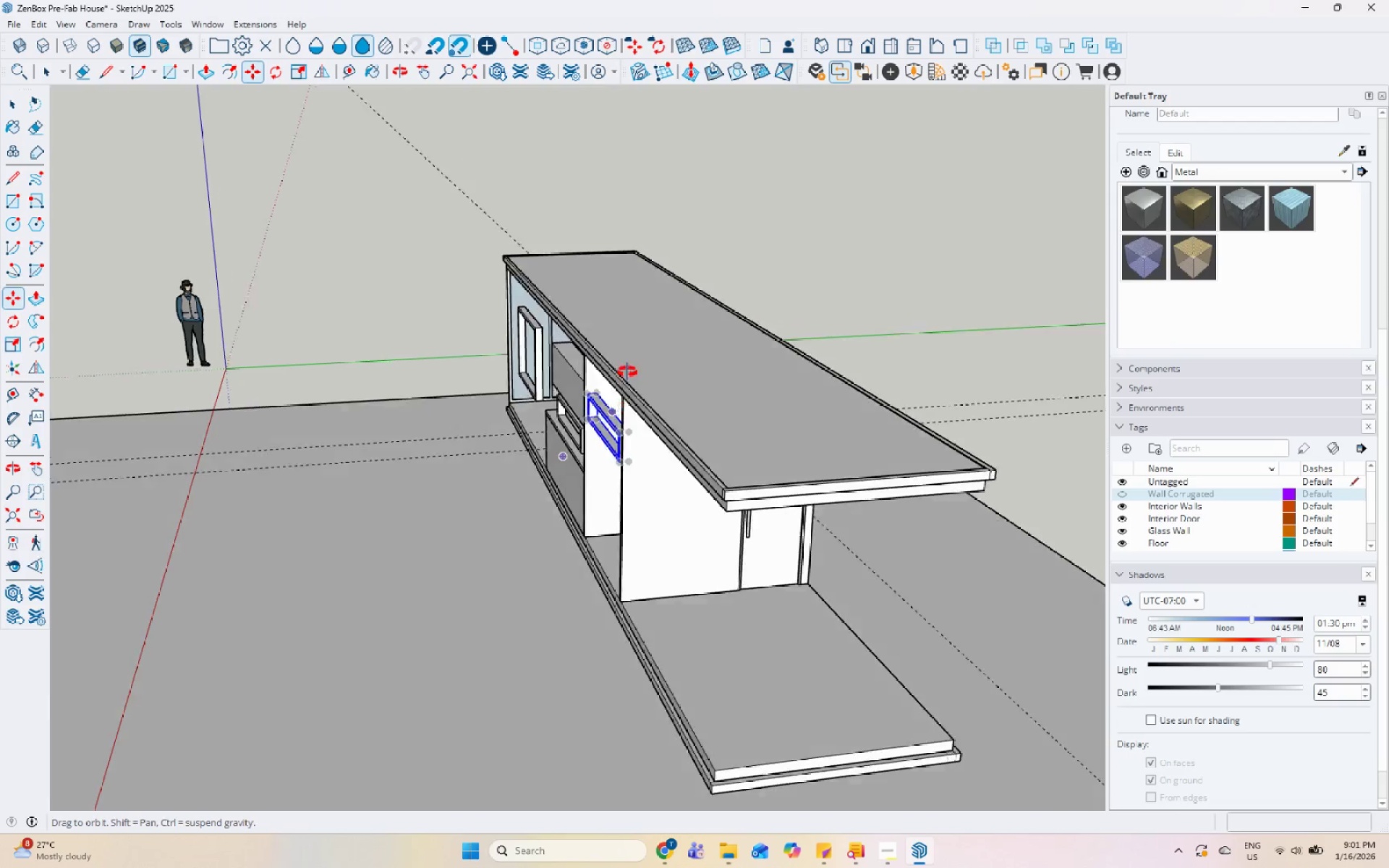 
key(Space)
 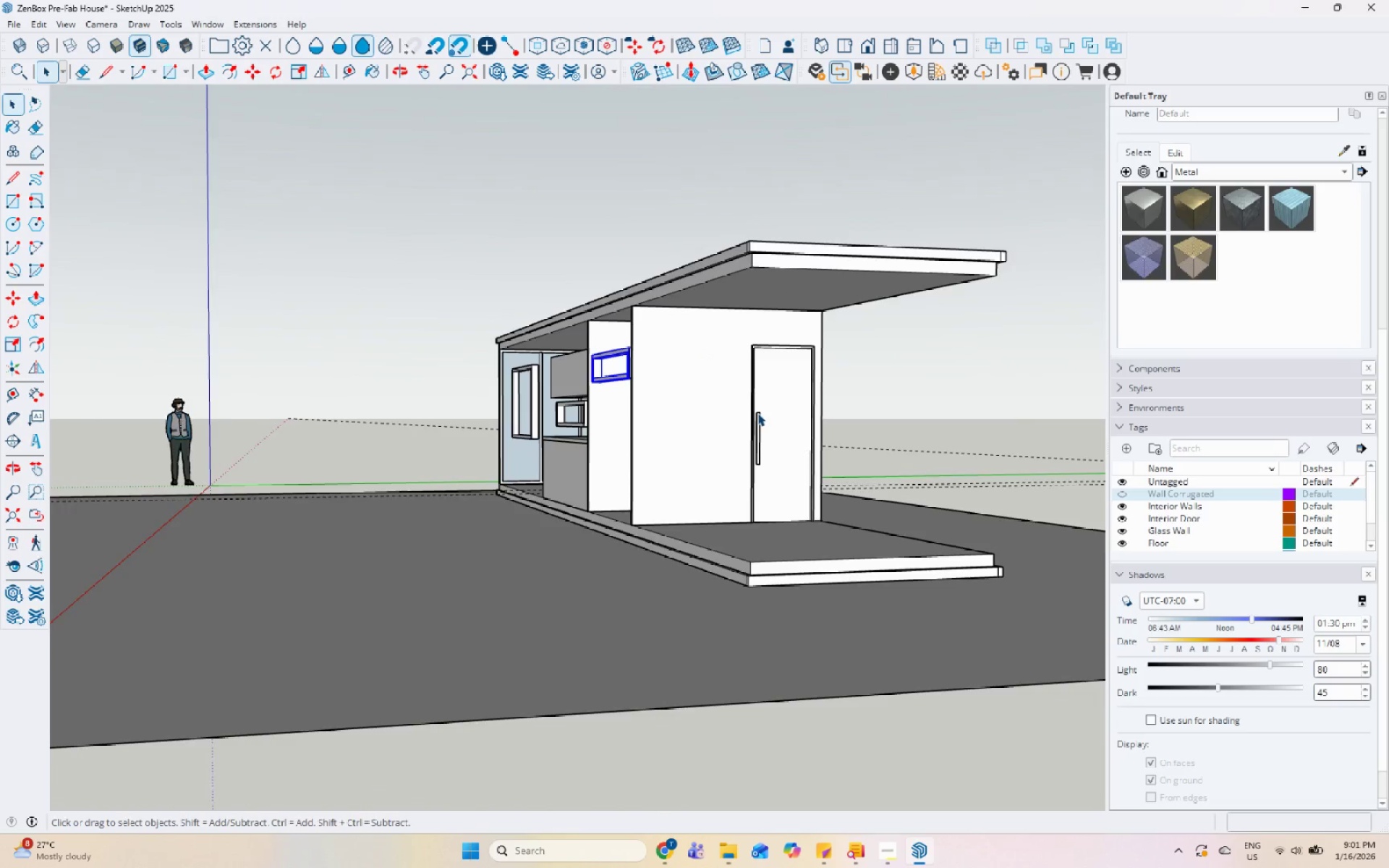 
scroll: coordinate [760, 416], scroll_direction: down, amount: 2.0
 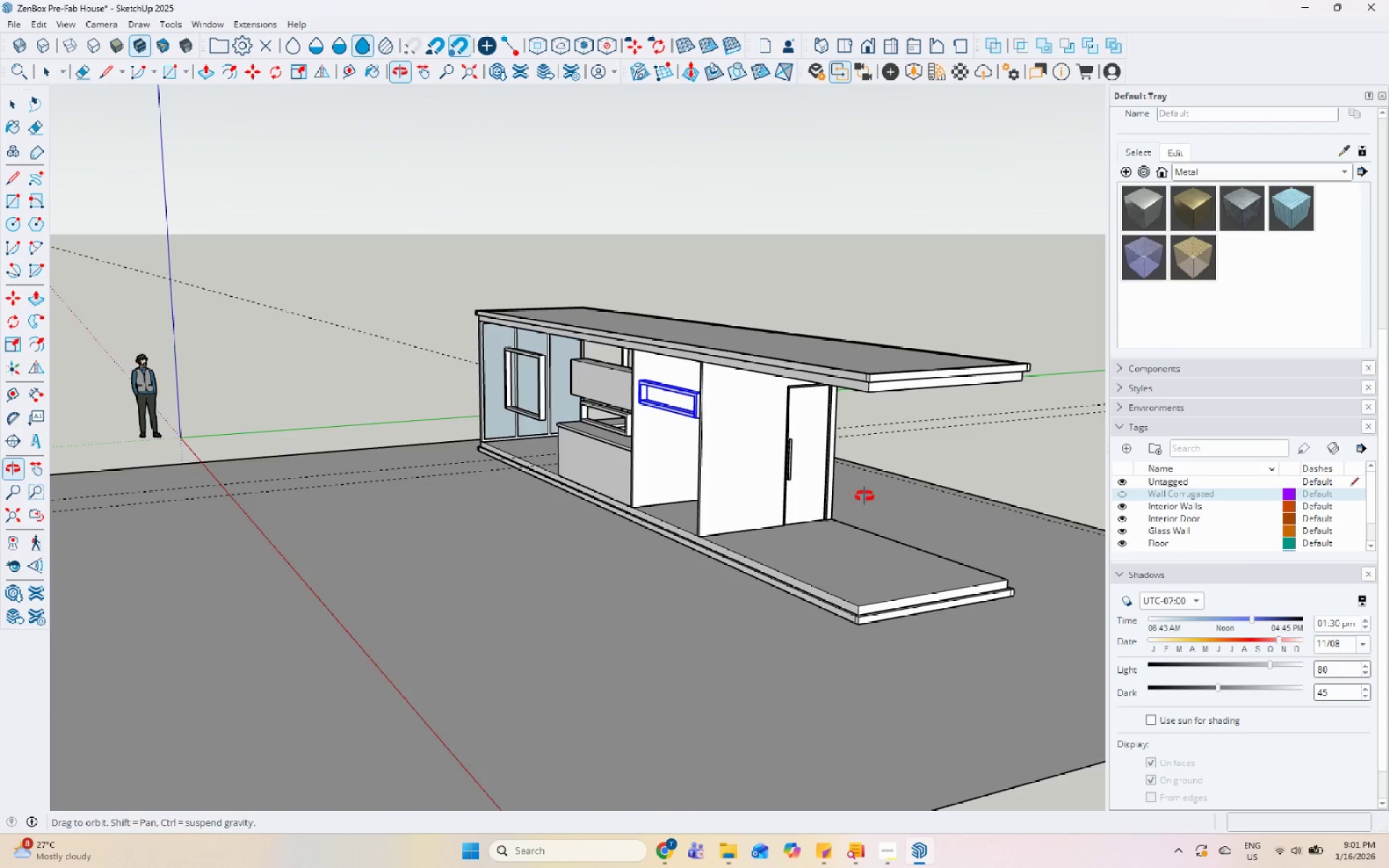 
left_click([919, 396])
 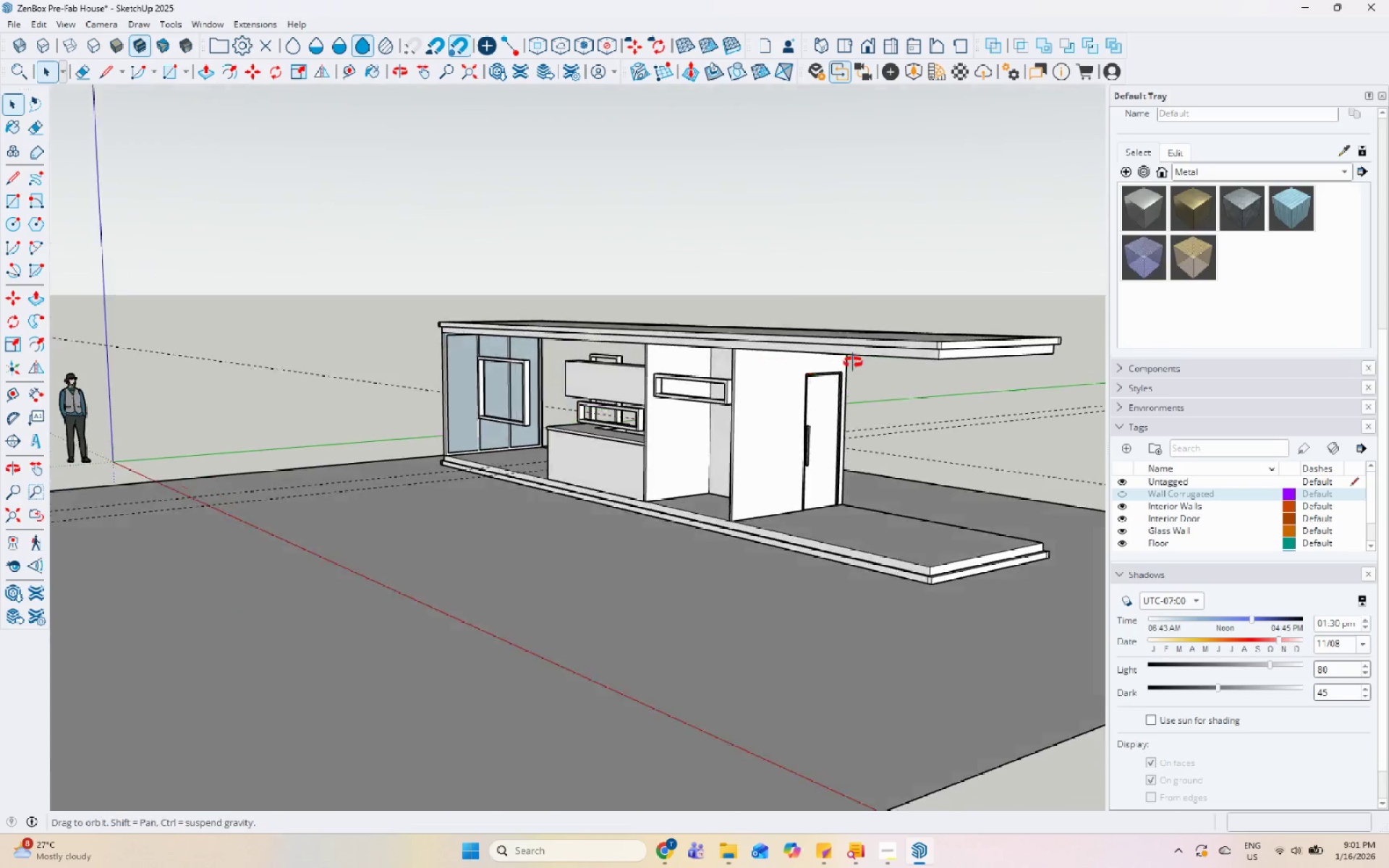 
scroll: coordinate [538, 425], scroll_direction: up, amount: 1.0
 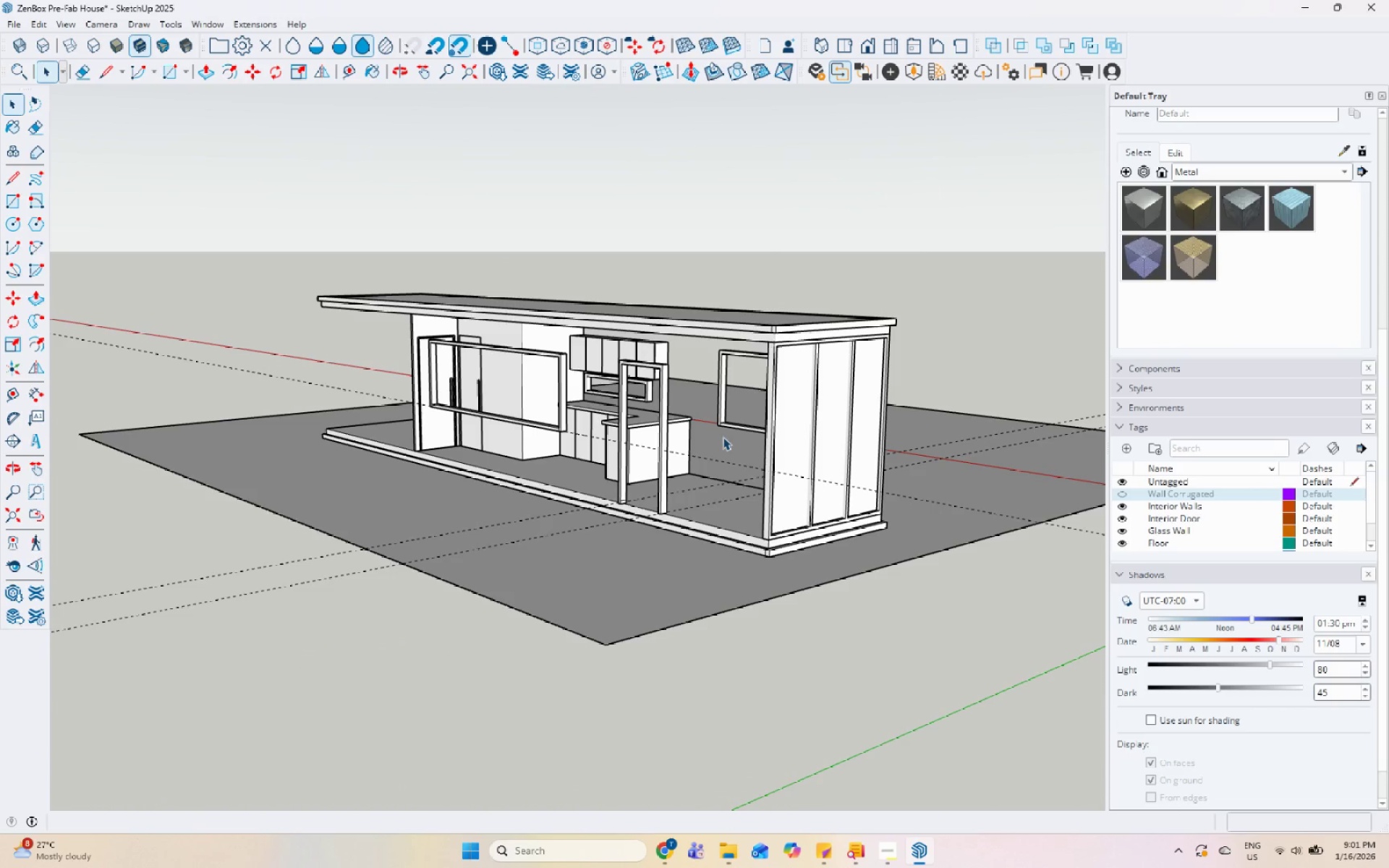 
wait(11.14)
 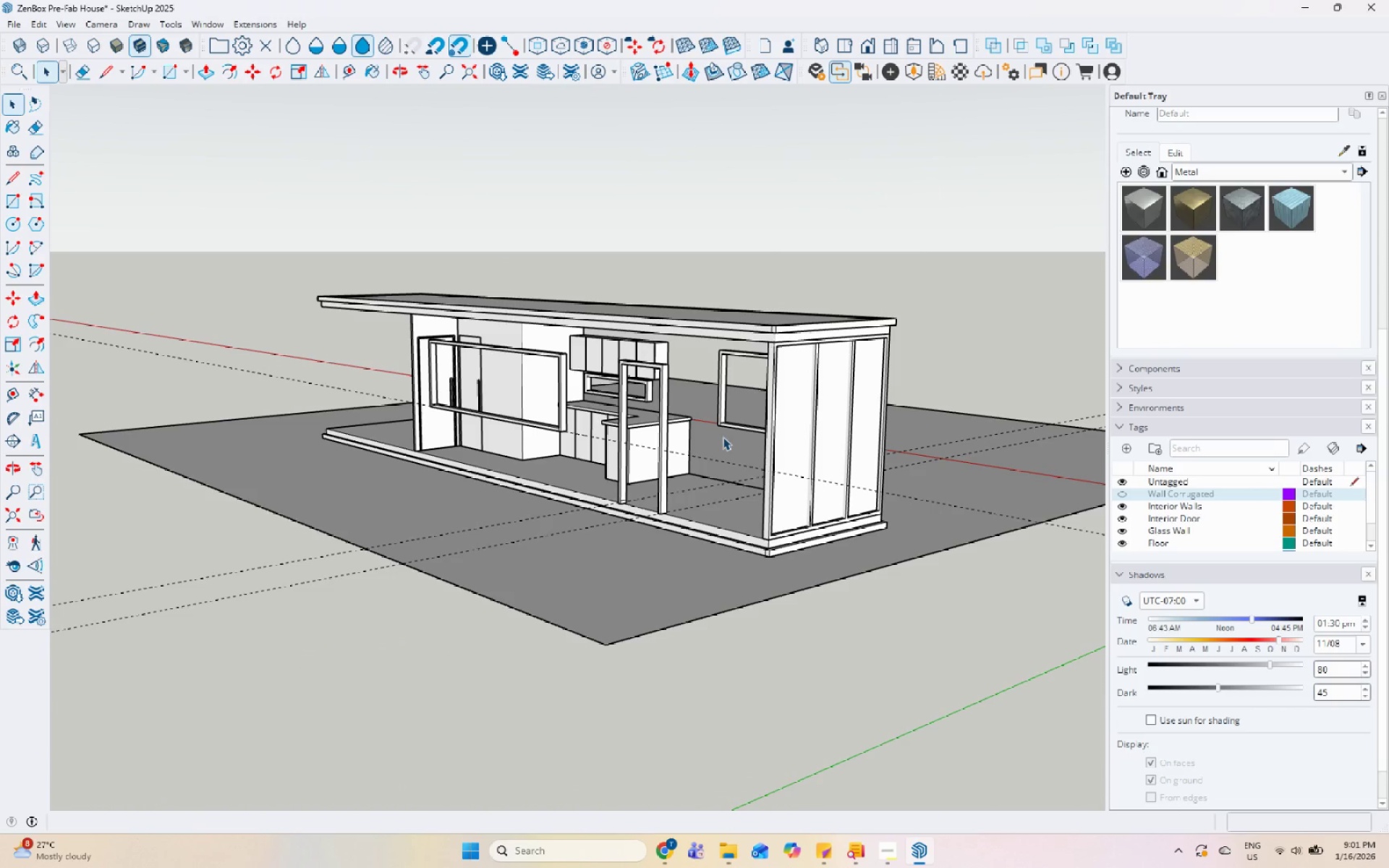 
scroll: coordinate [956, 500], scroll_direction: up, amount: 6.0
 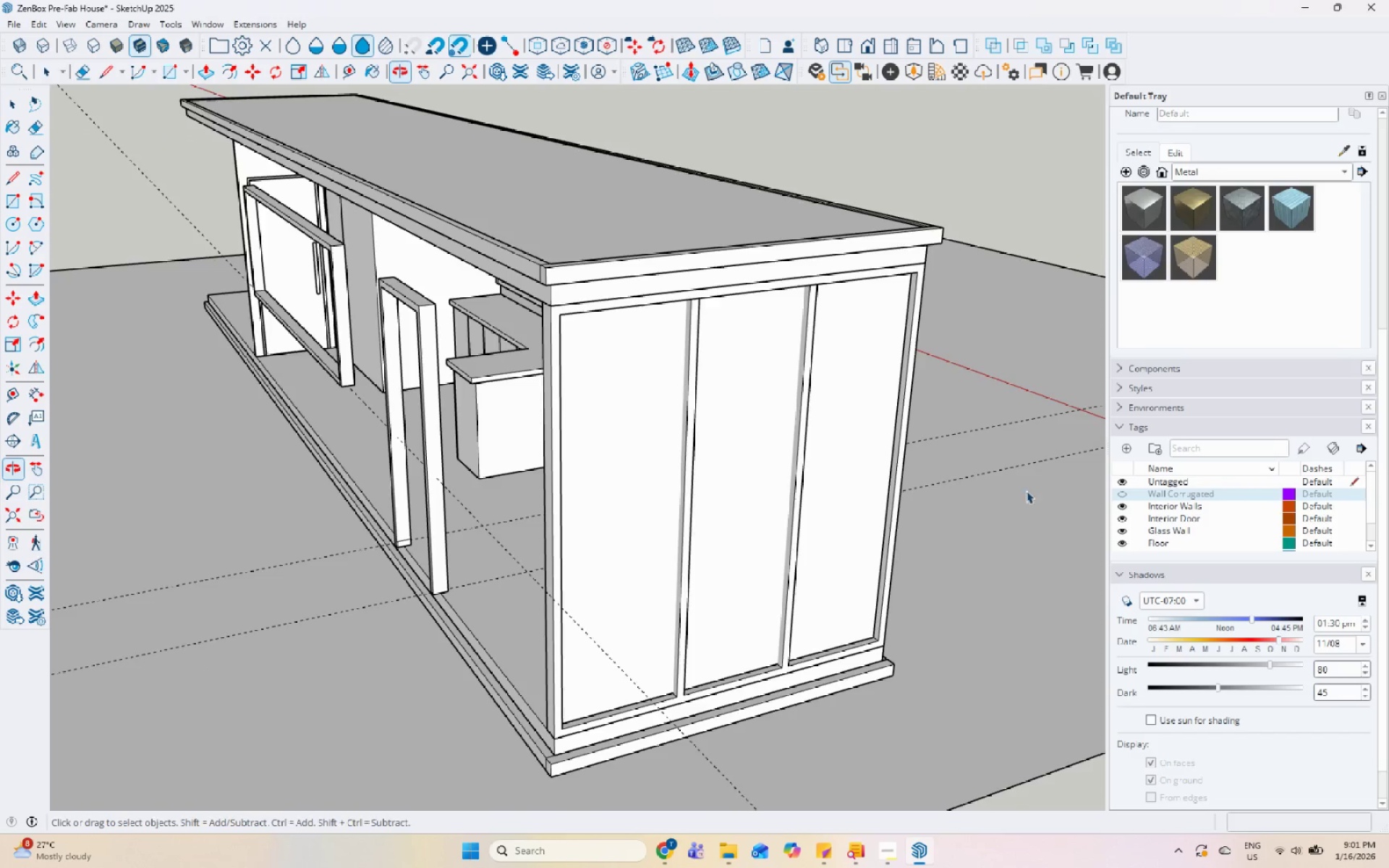 
left_click([484, 375])
 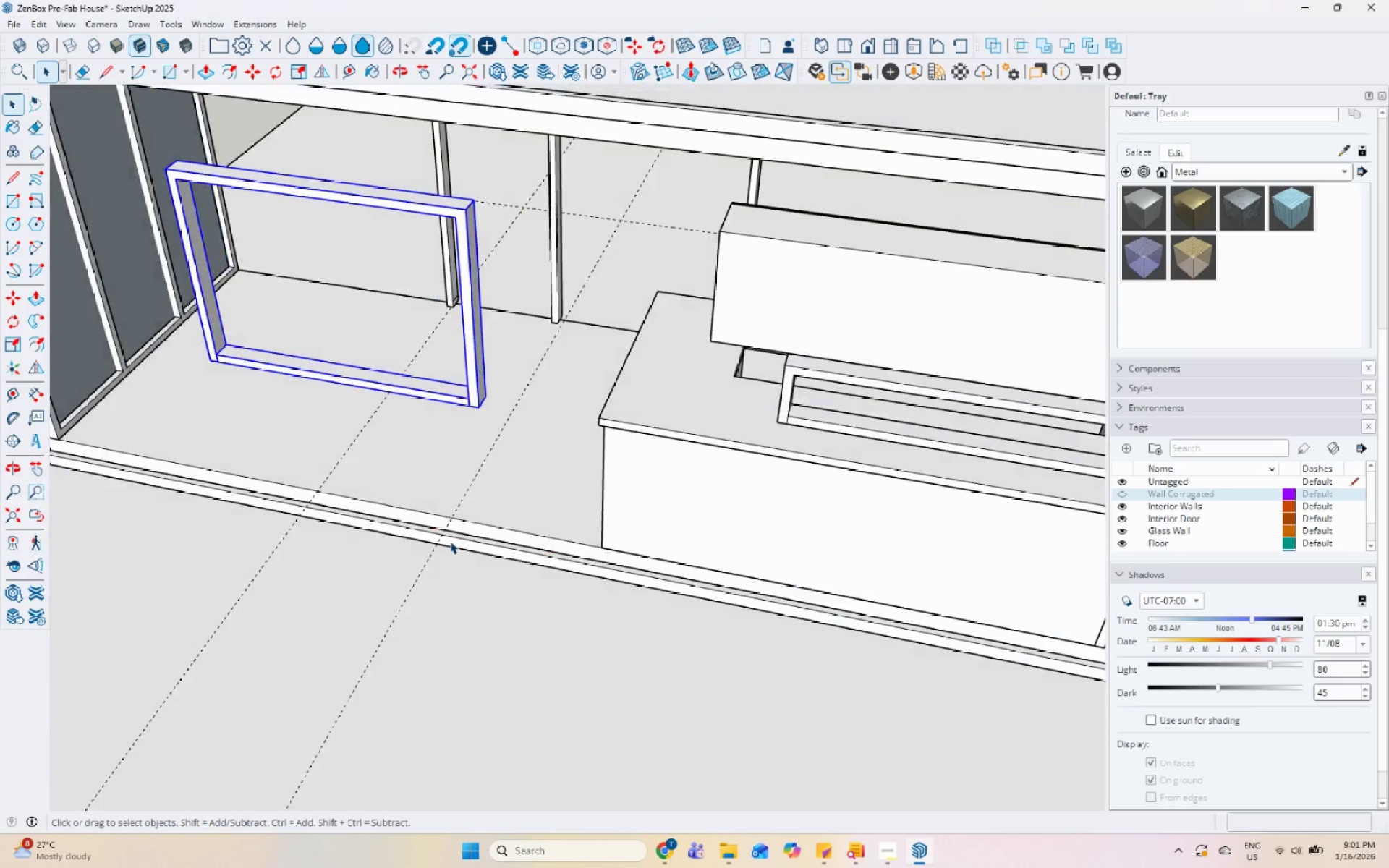 
scroll: coordinate [532, 352], scroll_direction: up, amount: 3.0
 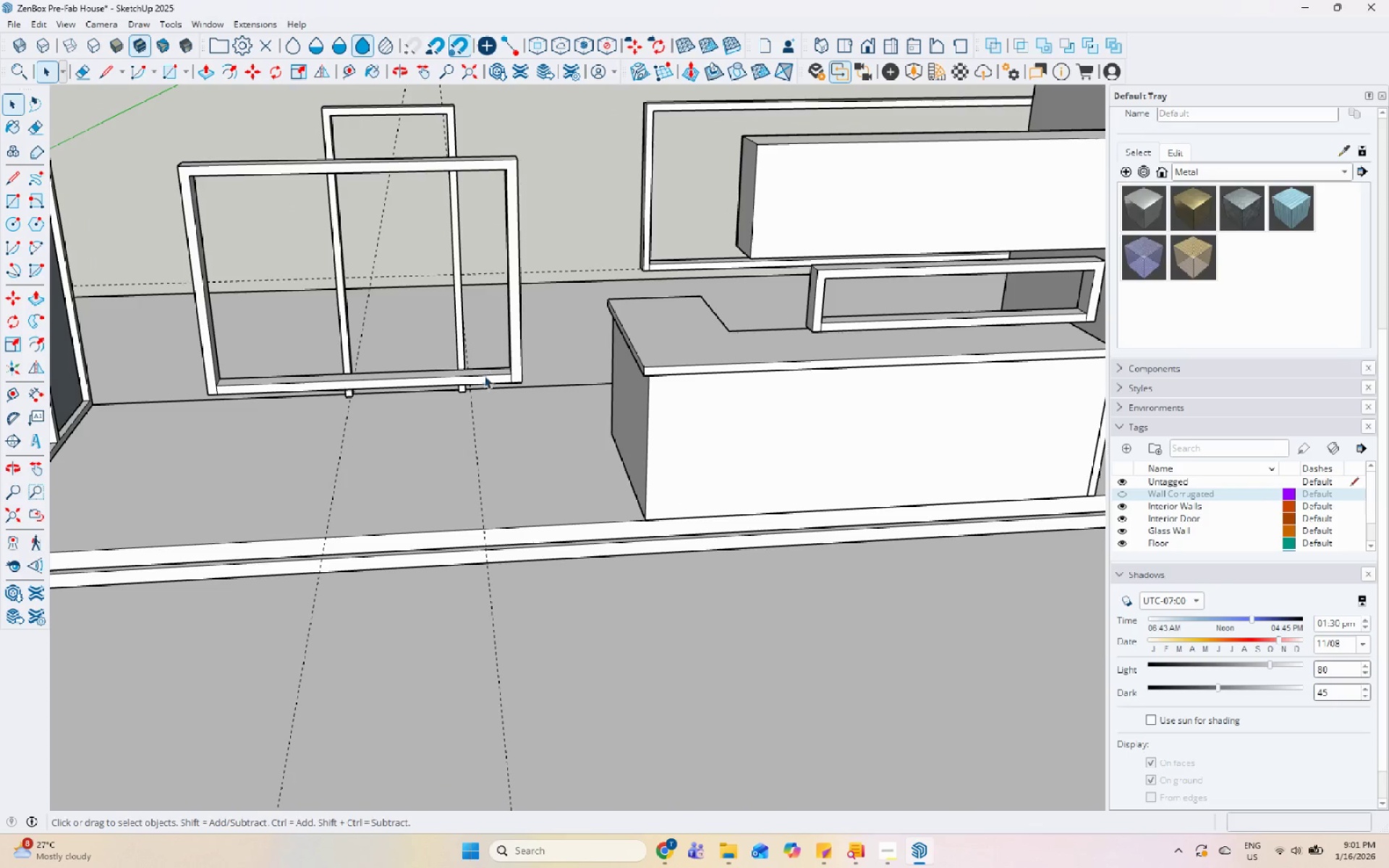 
key(M)
 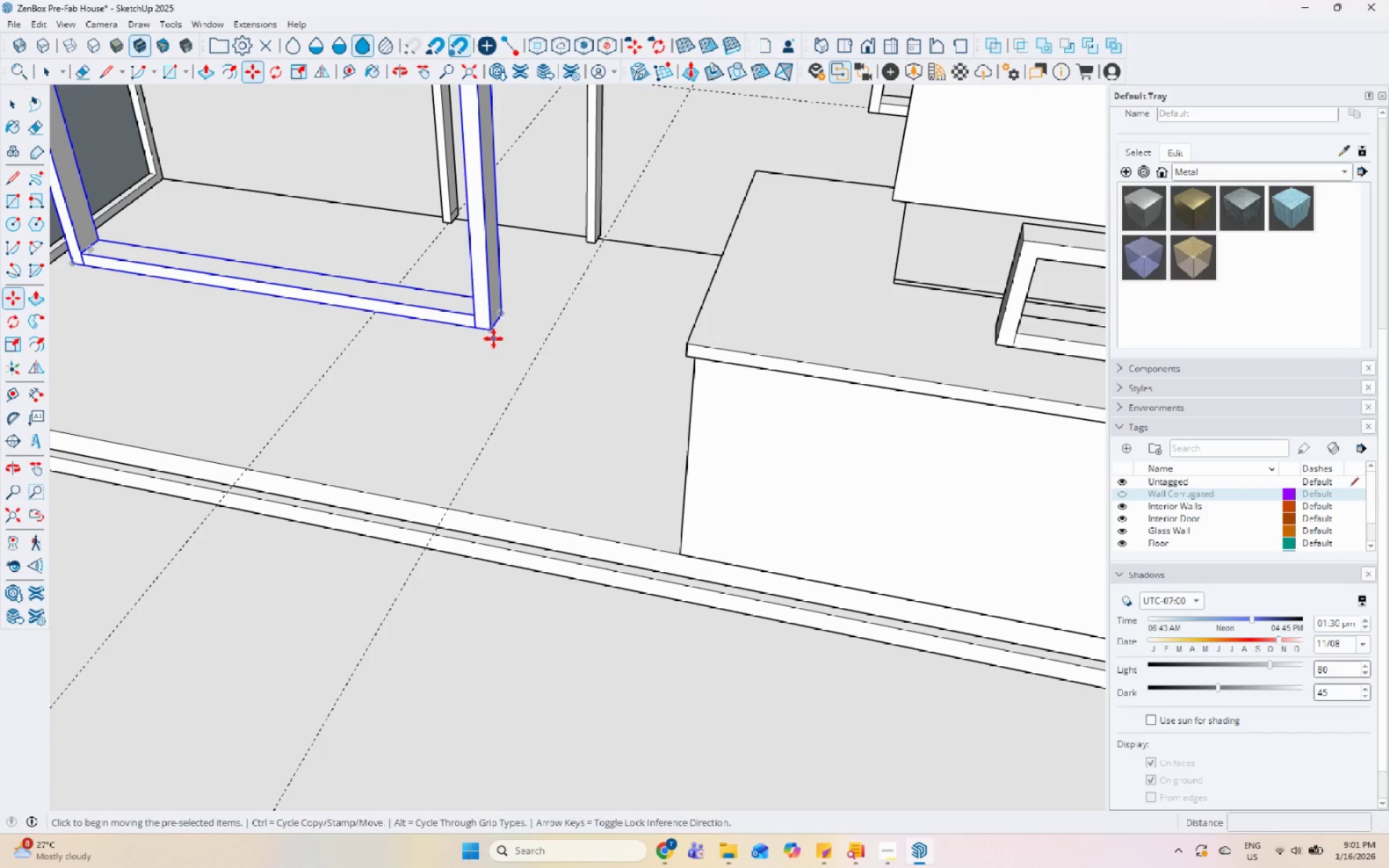 
scroll: coordinate [447, 536], scroll_direction: up, amount: 4.0
 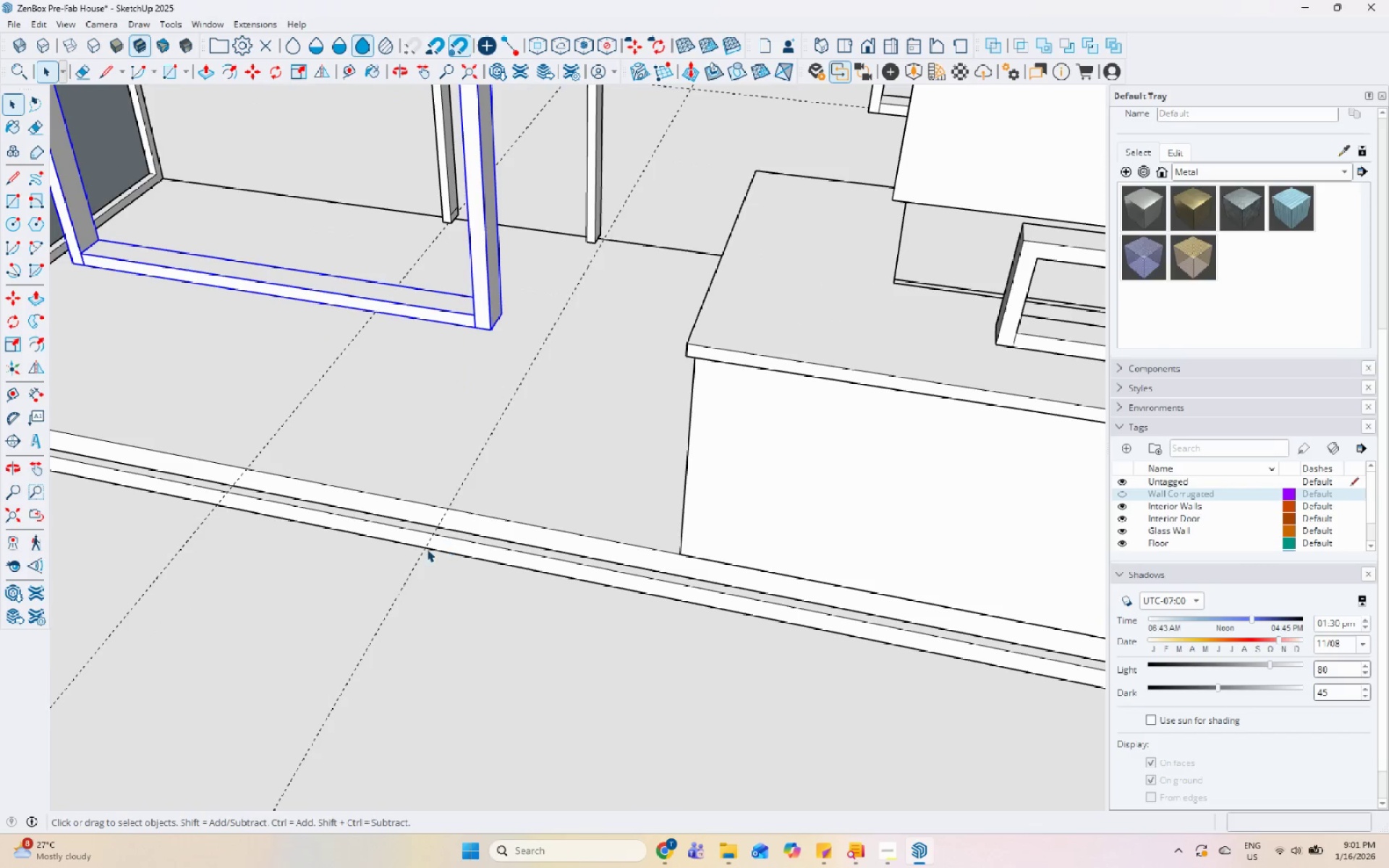 
left_click([493, 336])
 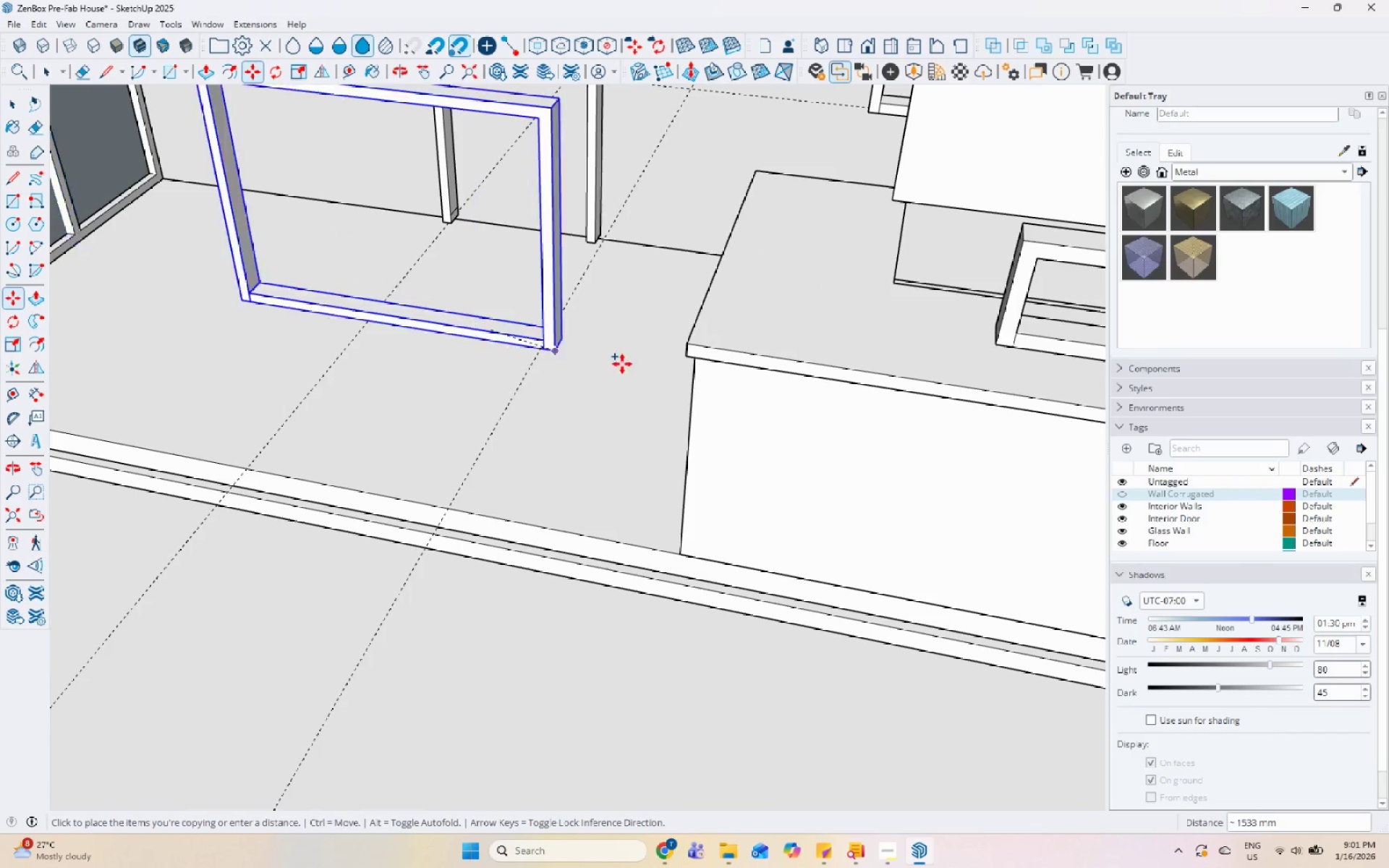 
key(Control+ControlLeft)
 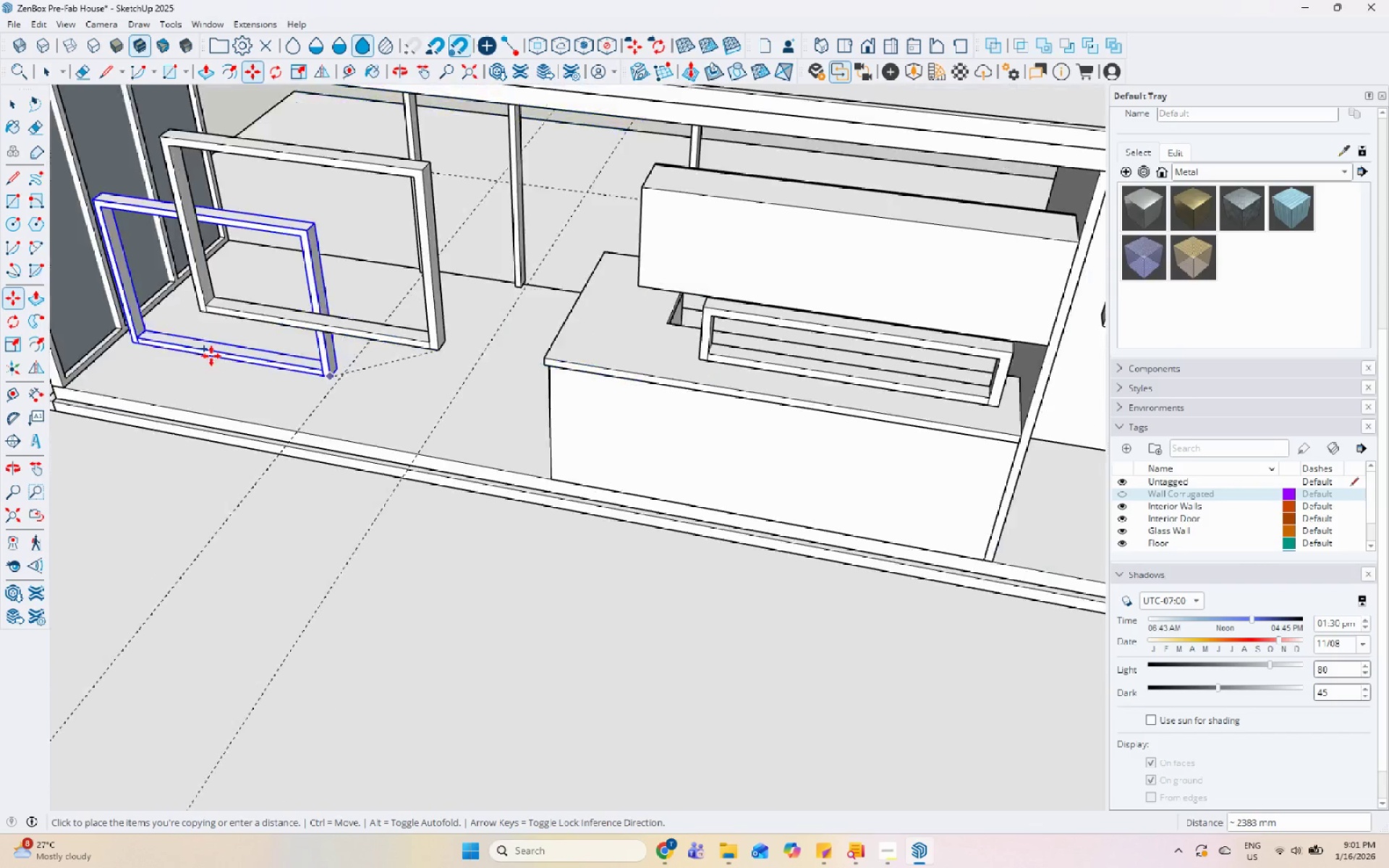 
scroll: coordinate [713, 444], scroll_direction: down, amount: 12.0
 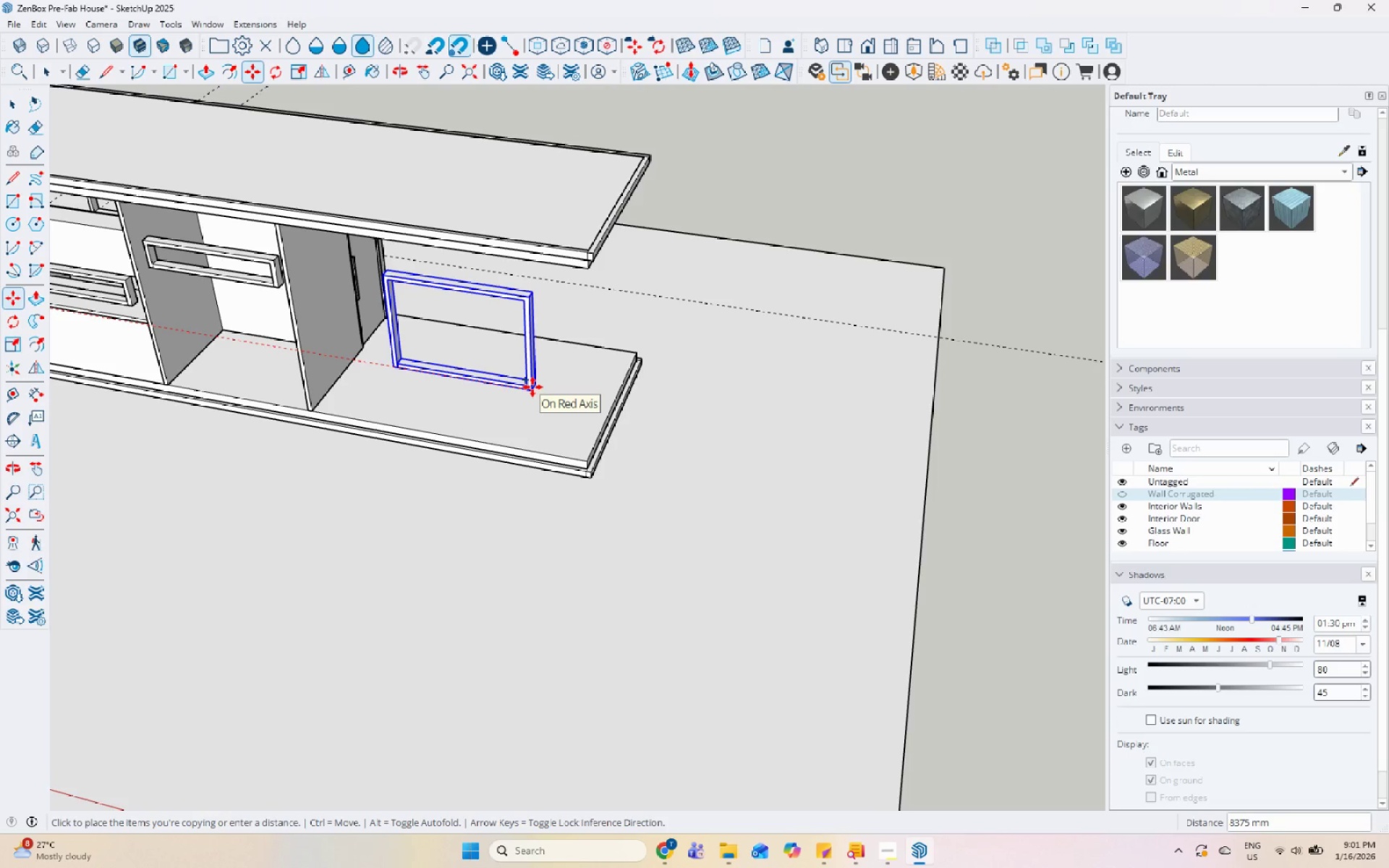 
left_click([532, 387])
 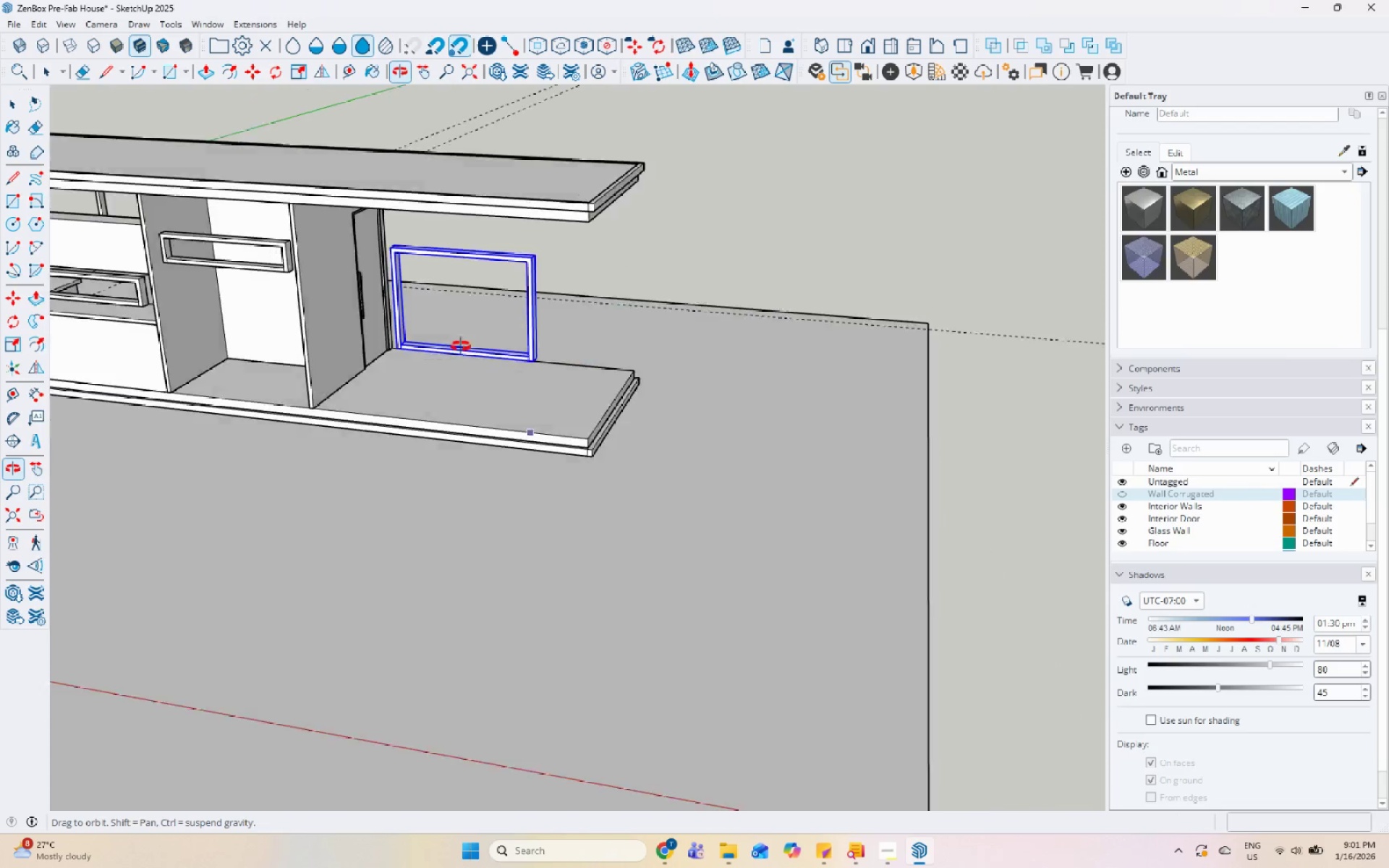 
scroll: coordinate [525, 404], scroll_direction: up, amount: 7.0
 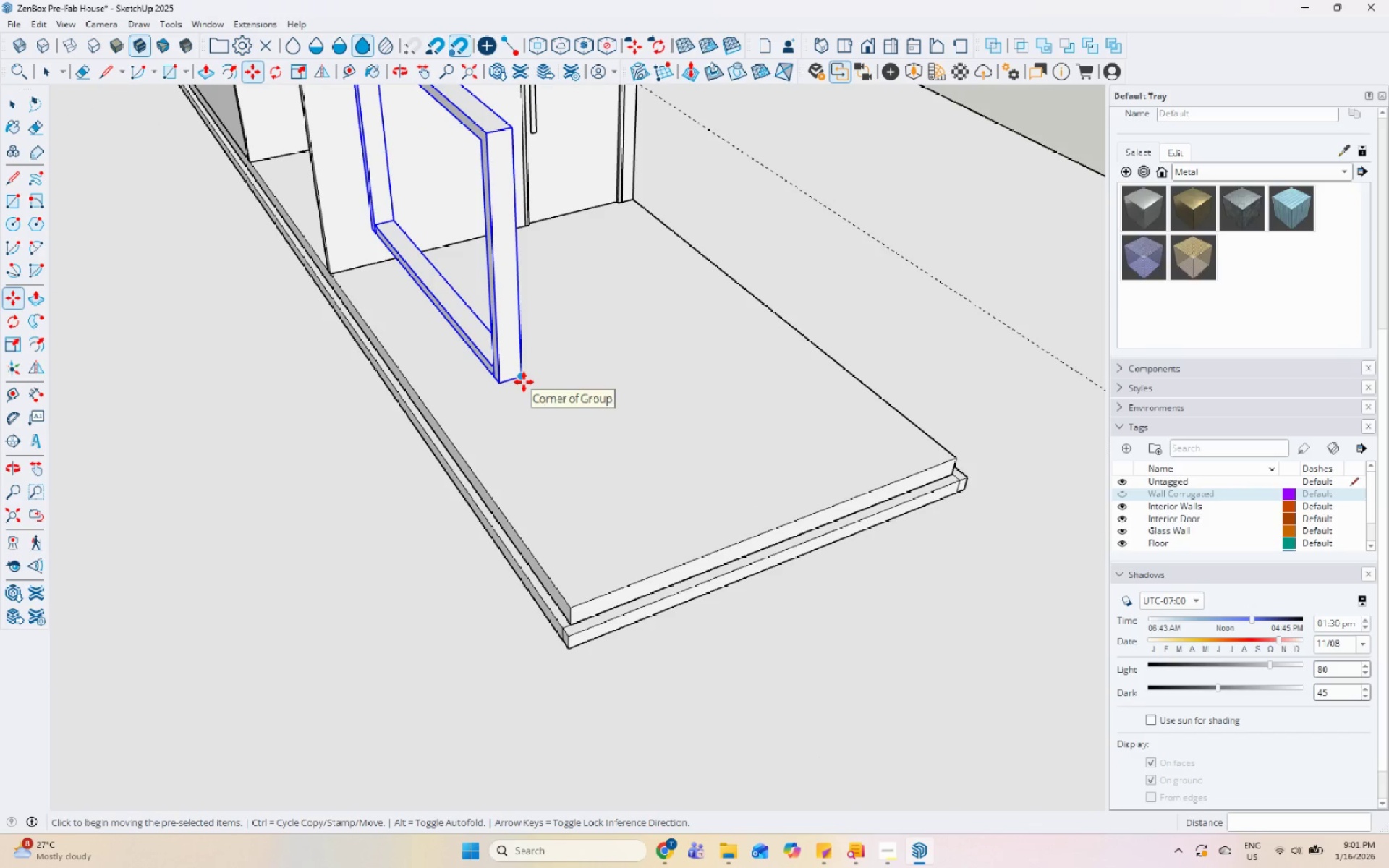 
key(Control+ControlLeft)
 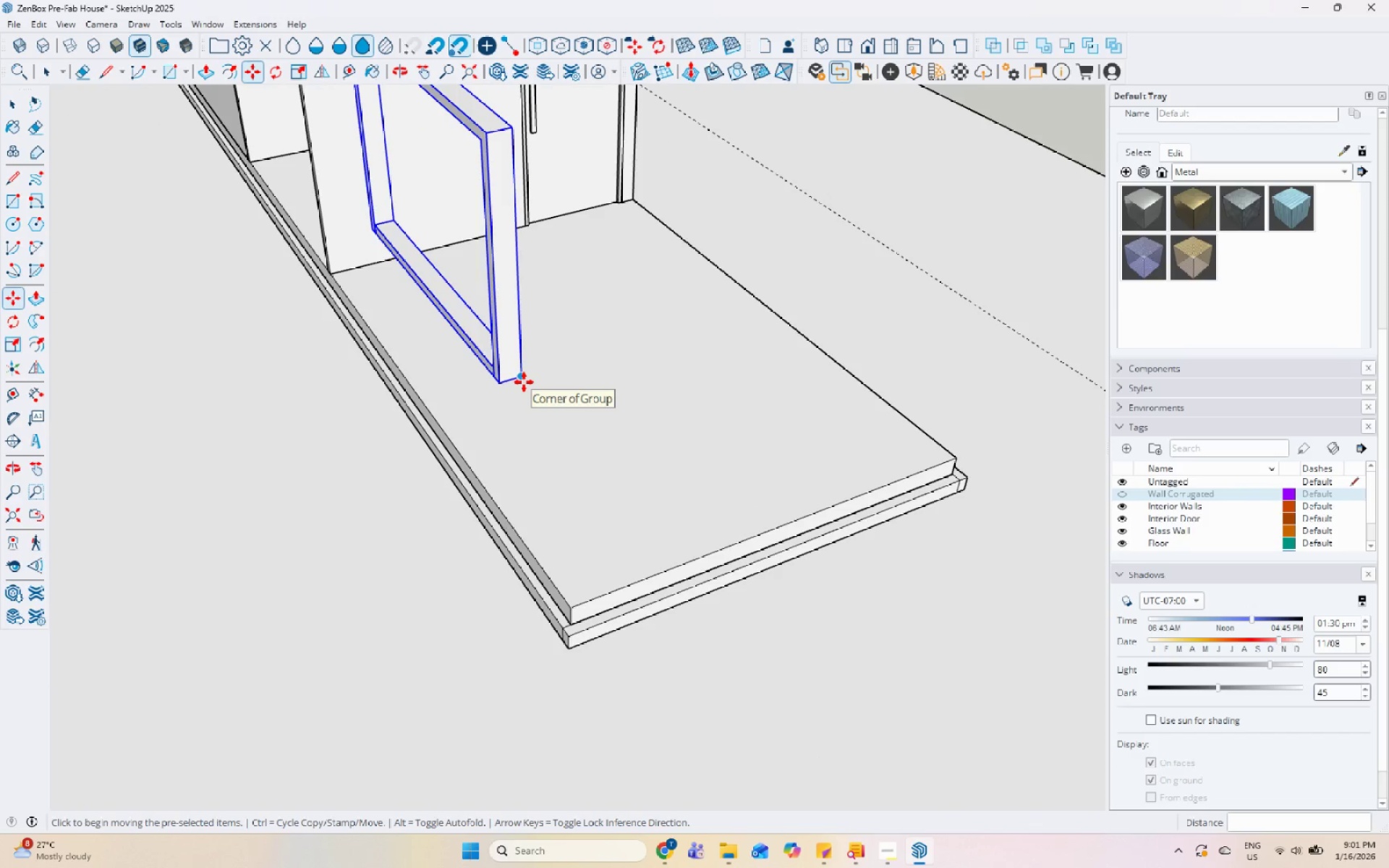 
left_click([523, 382])
 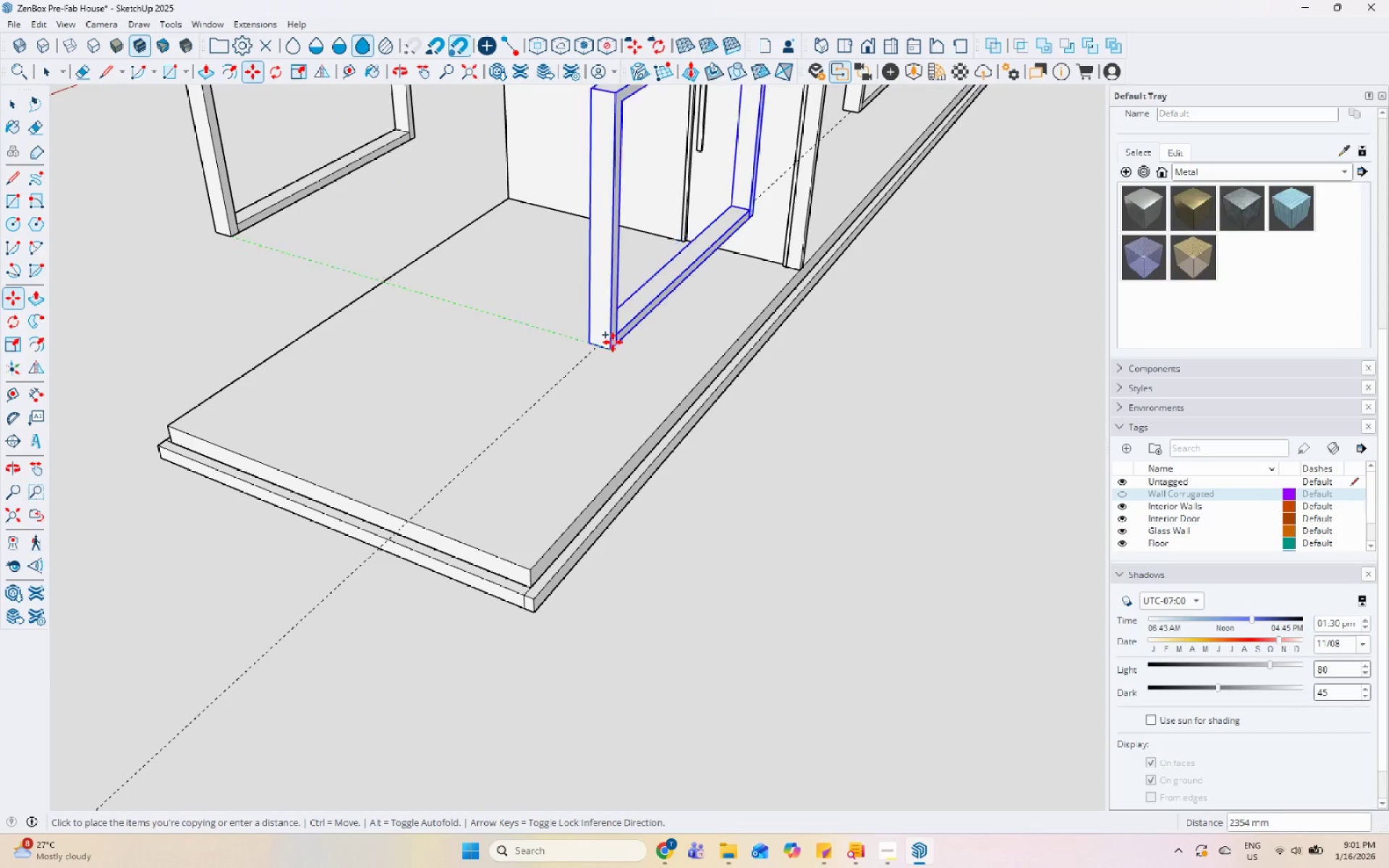 
left_click([632, 353])
 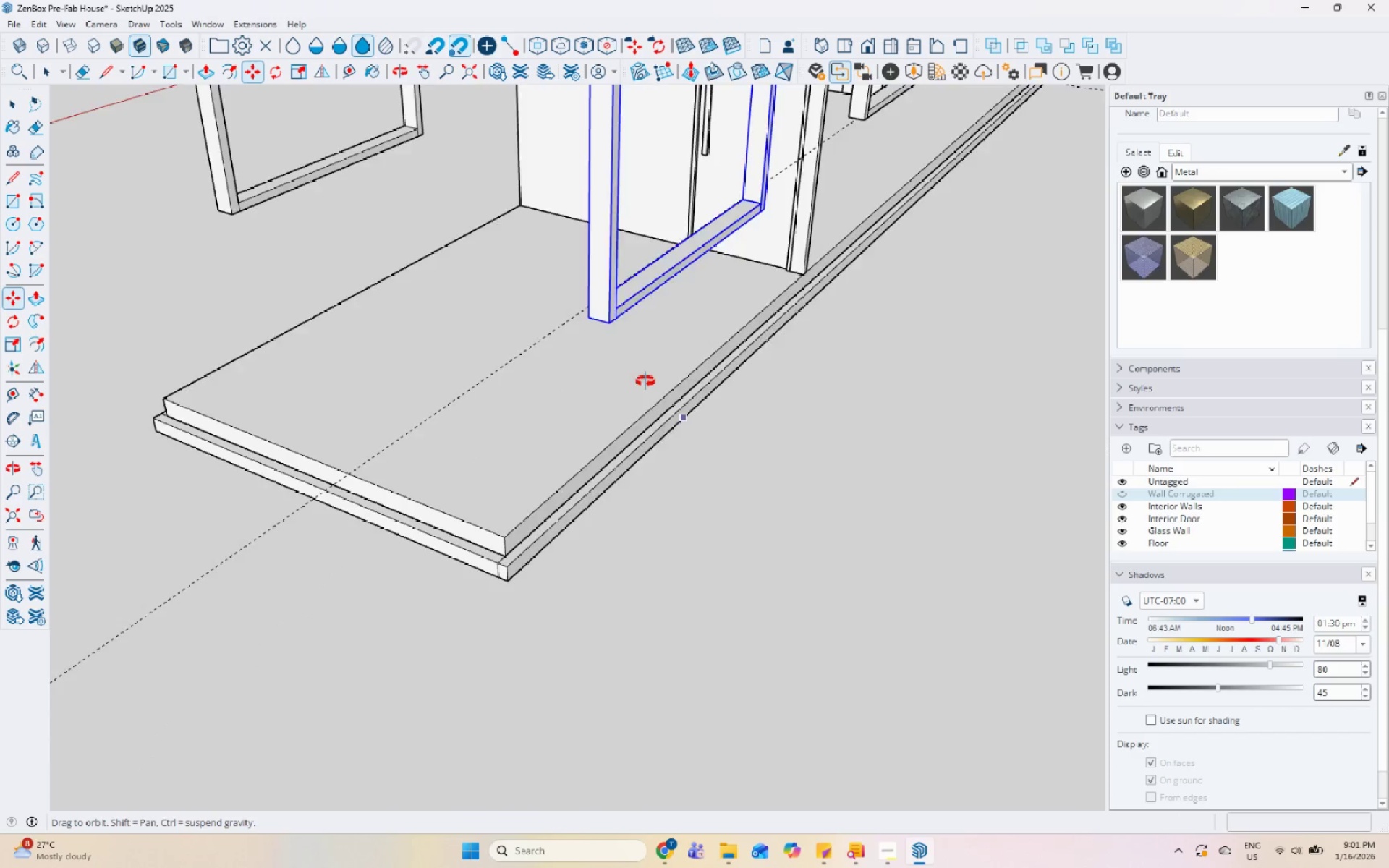 
key(Space)
 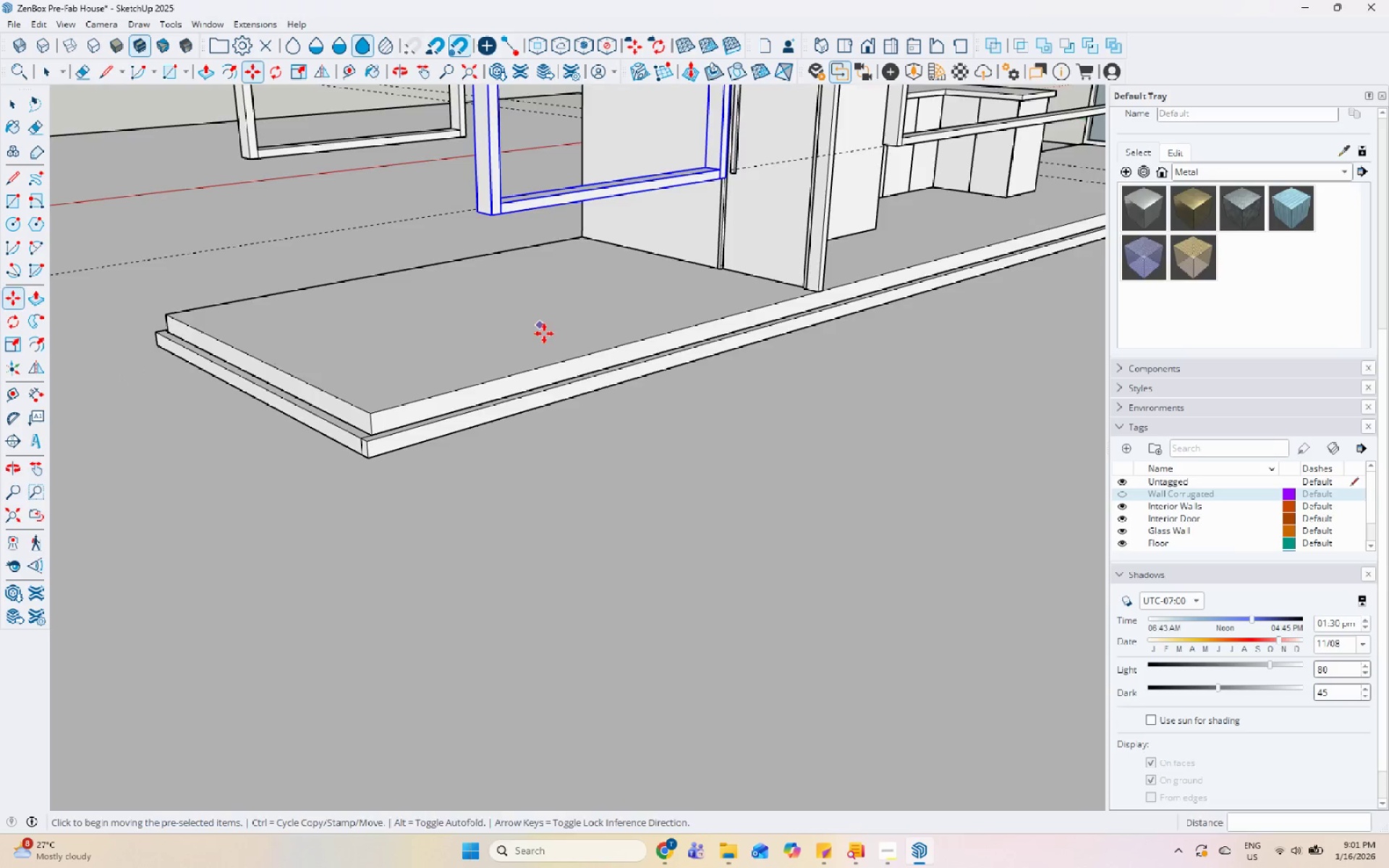 
scroll: coordinate [564, 395], scroll_direction: down, amount: 7.0
 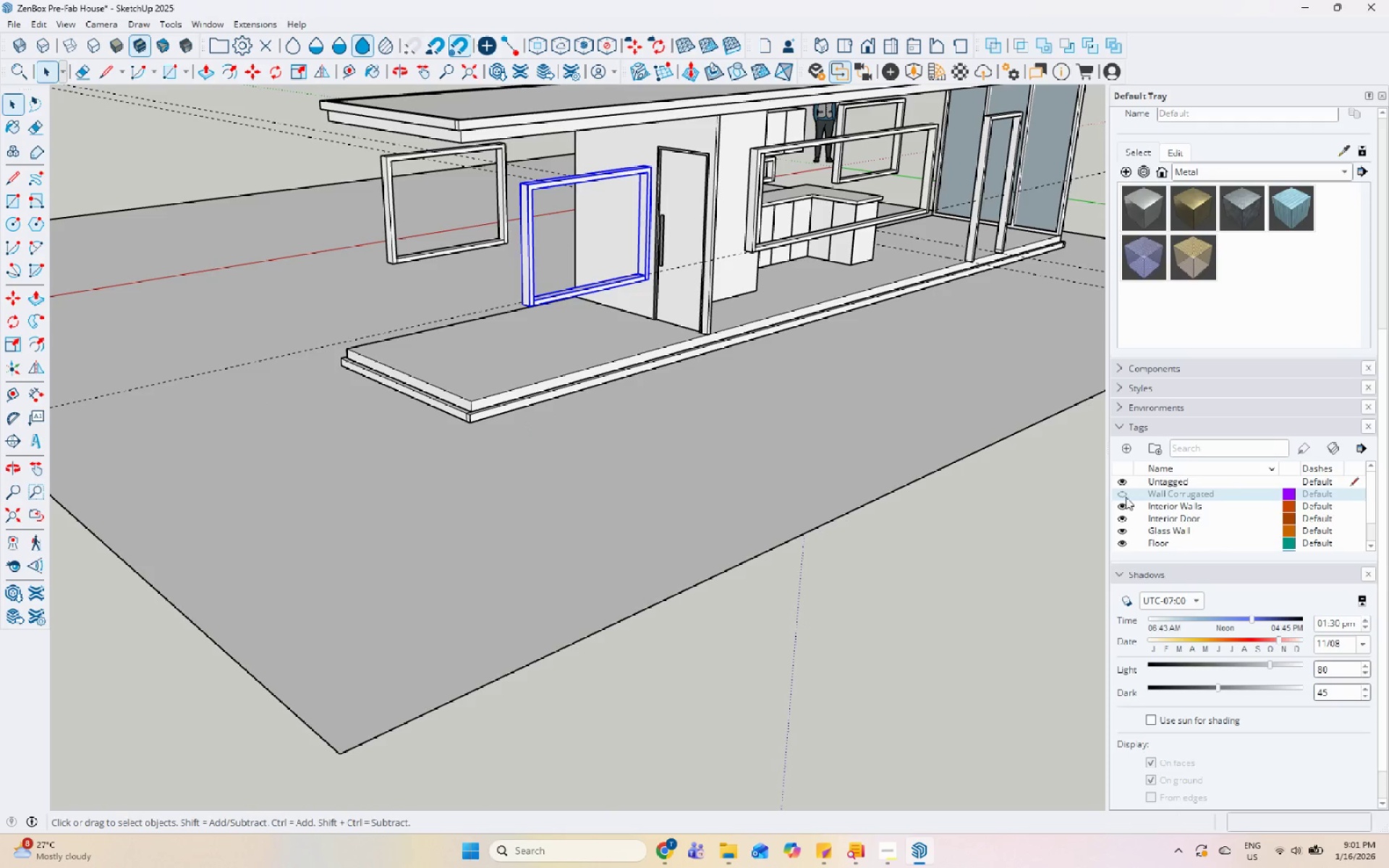 
scroll: coordinate [758, 550], scroll_direction: up, amount: 10.0
 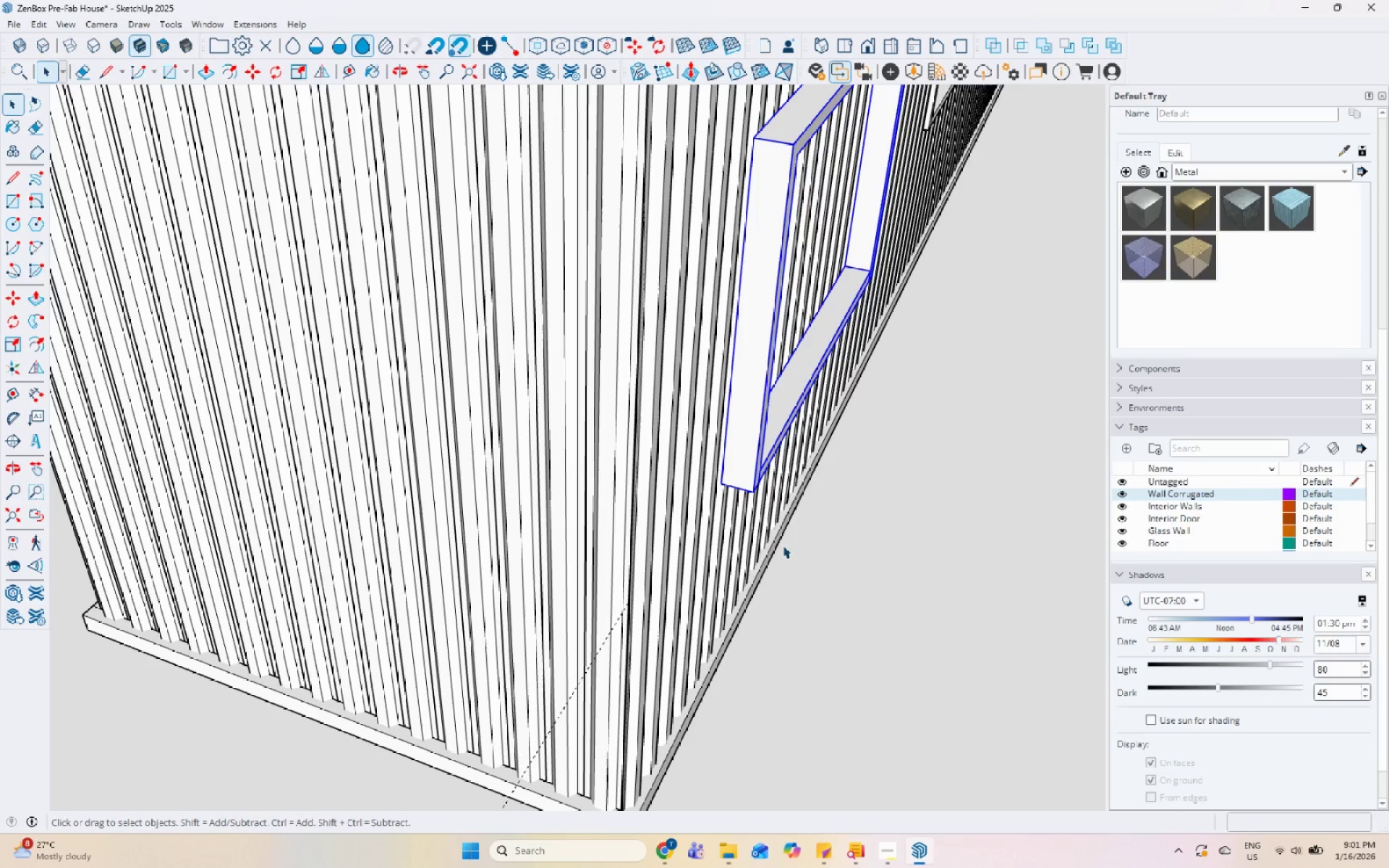 
key(M)
 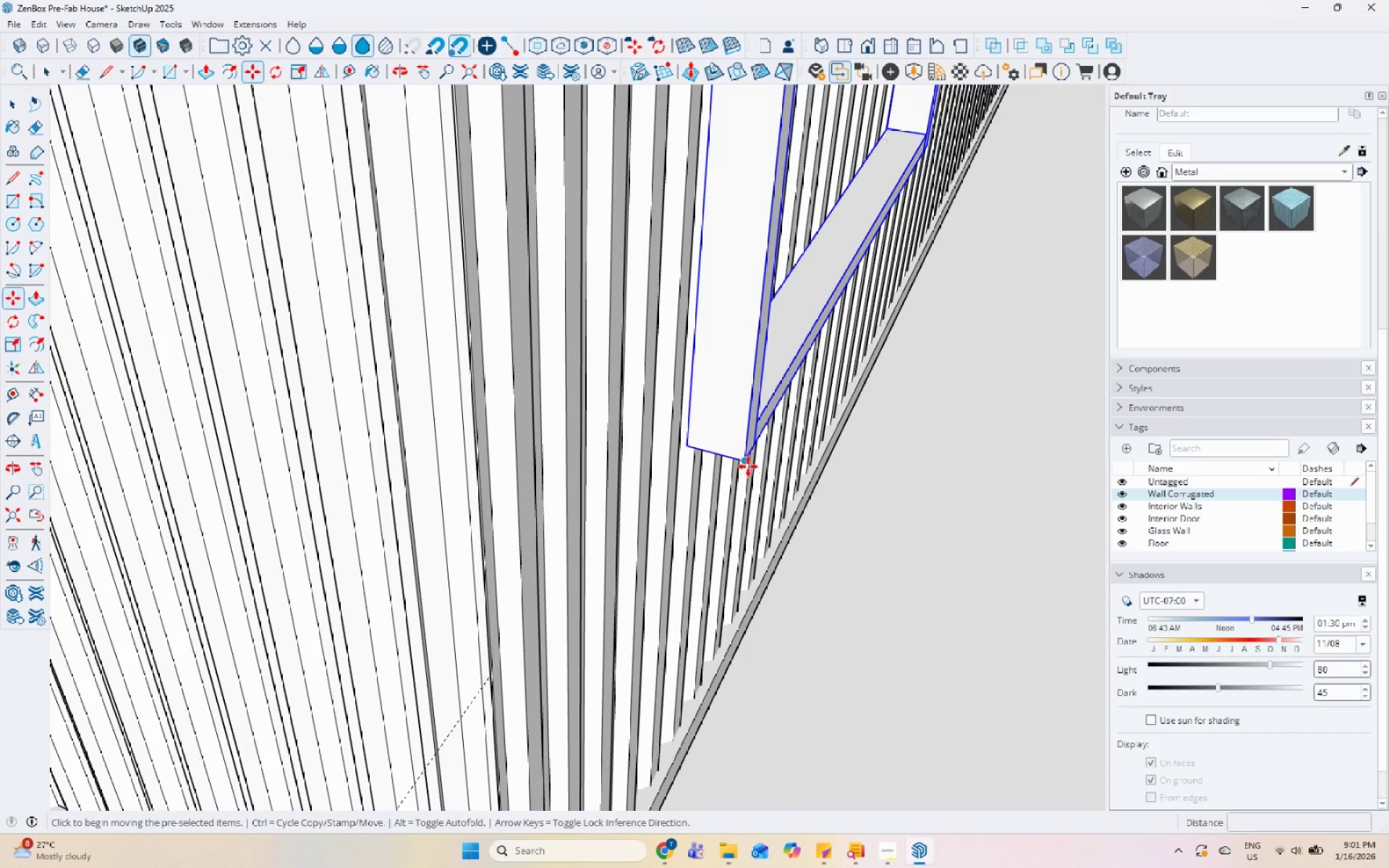 
scroll: coordinate [764, 530], scroll_direction: up, amount: 4.0
 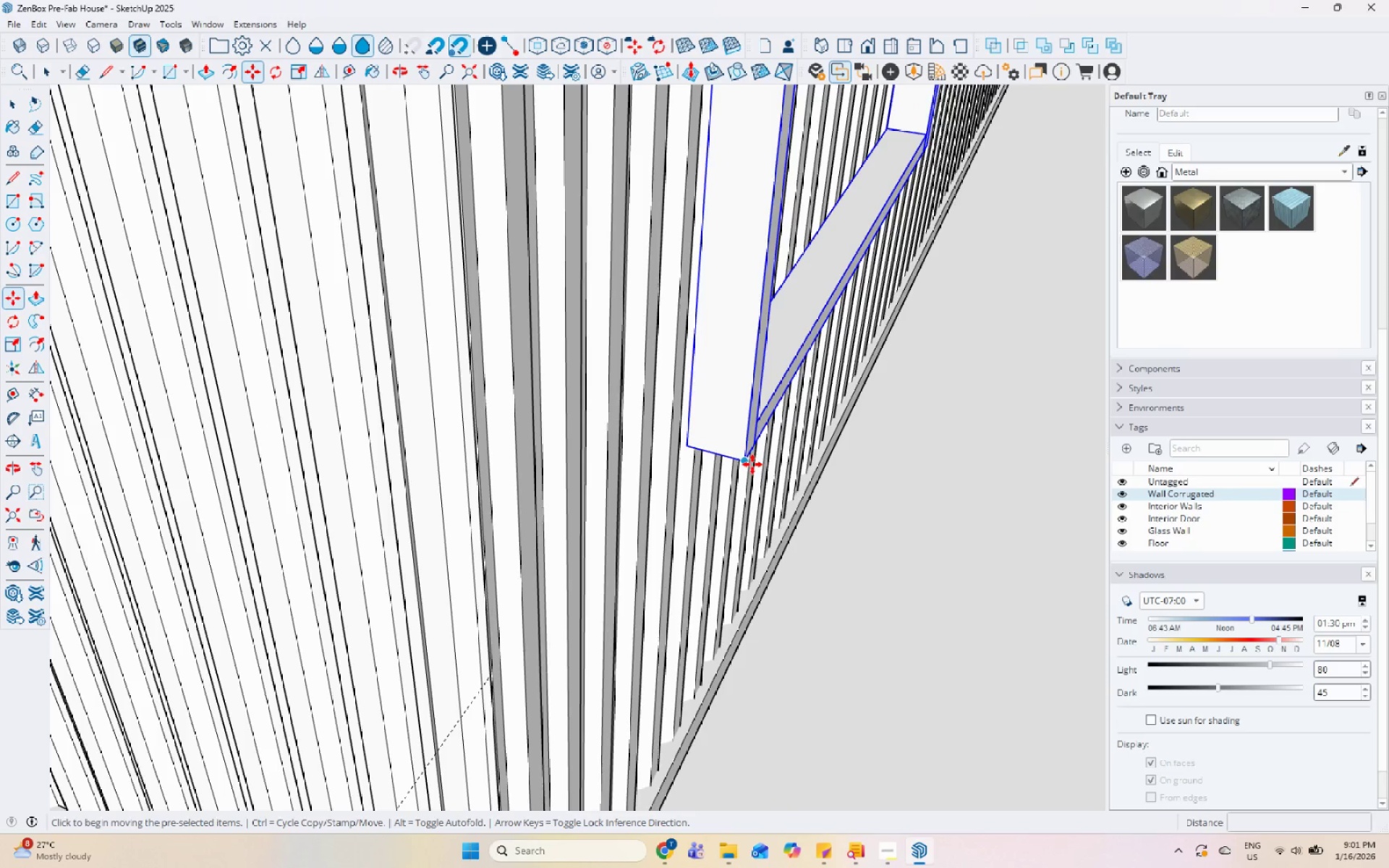 
left_click([749, 464])
 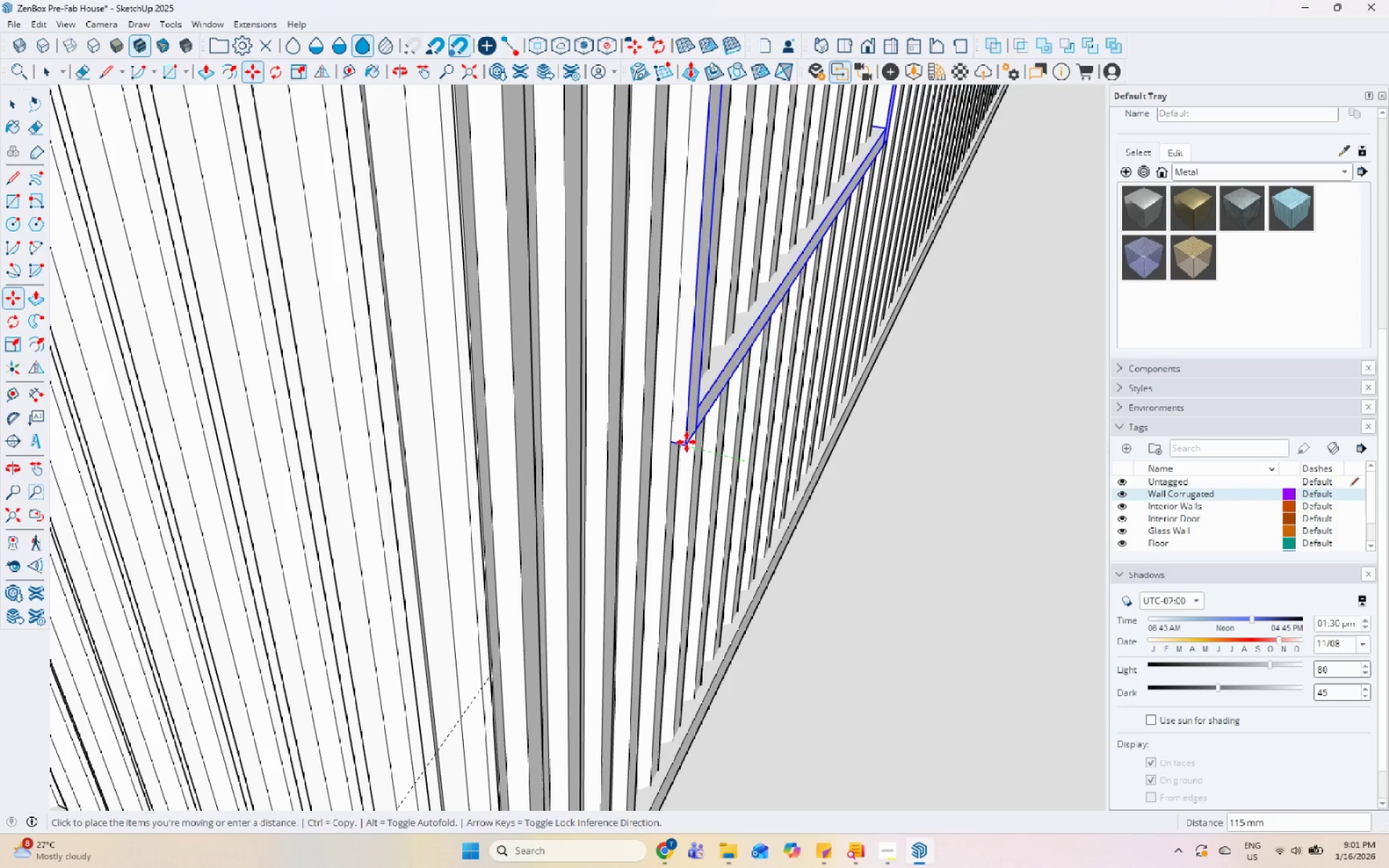 
left_click([680, 441])
 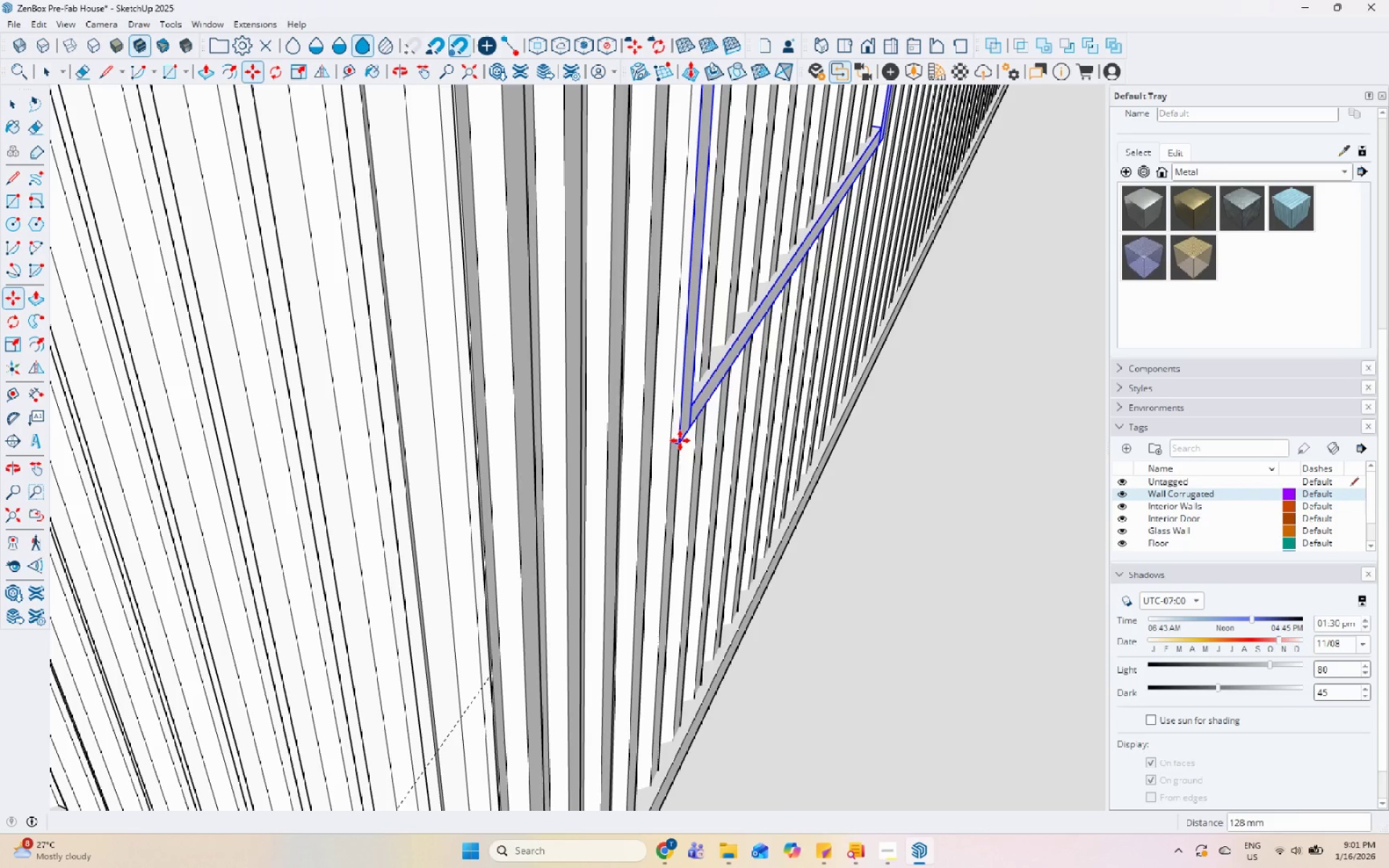 
scroll: coordinate [648, 477], scroll_direction: down, amount: 7.0
 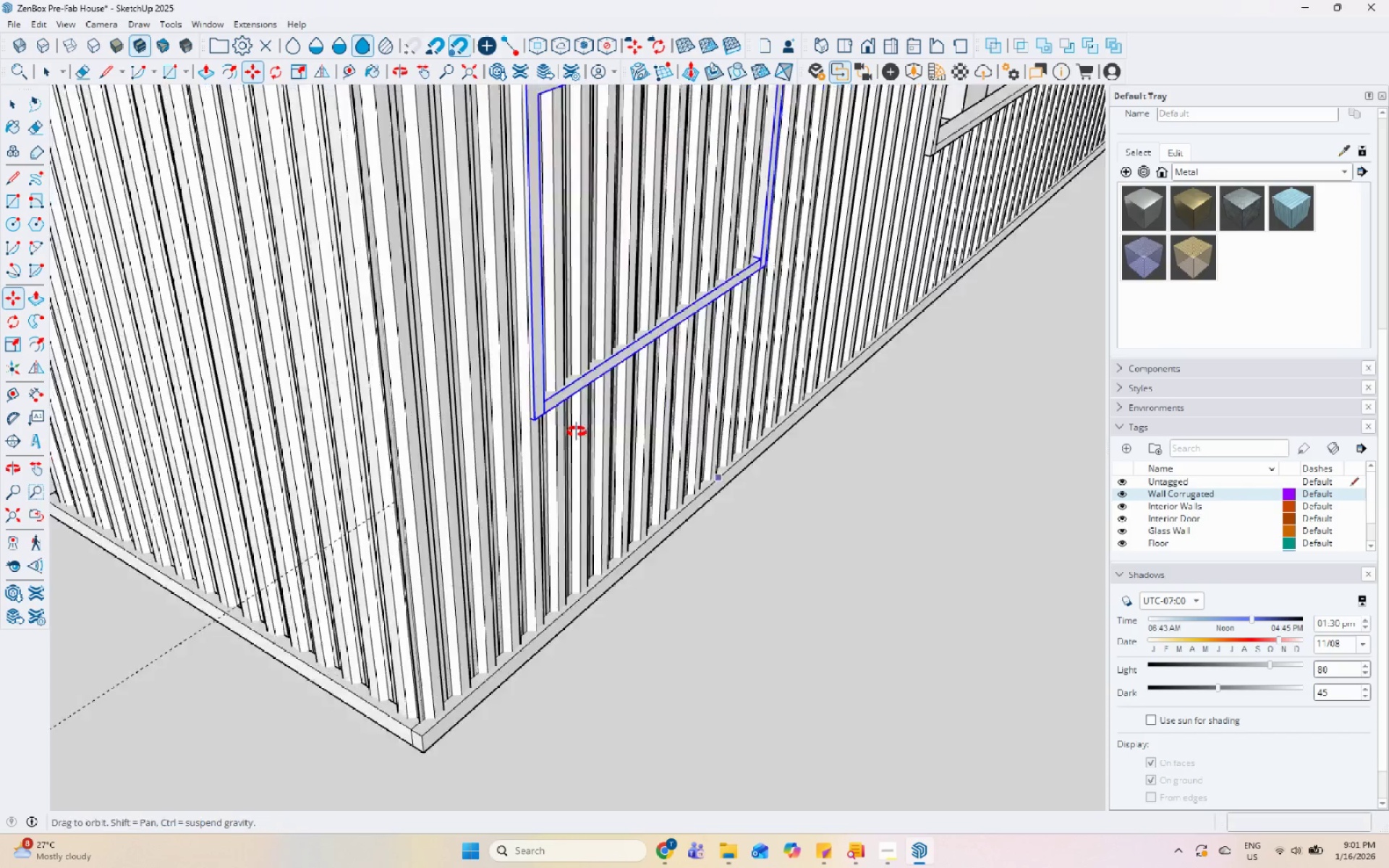 
key(Space)
 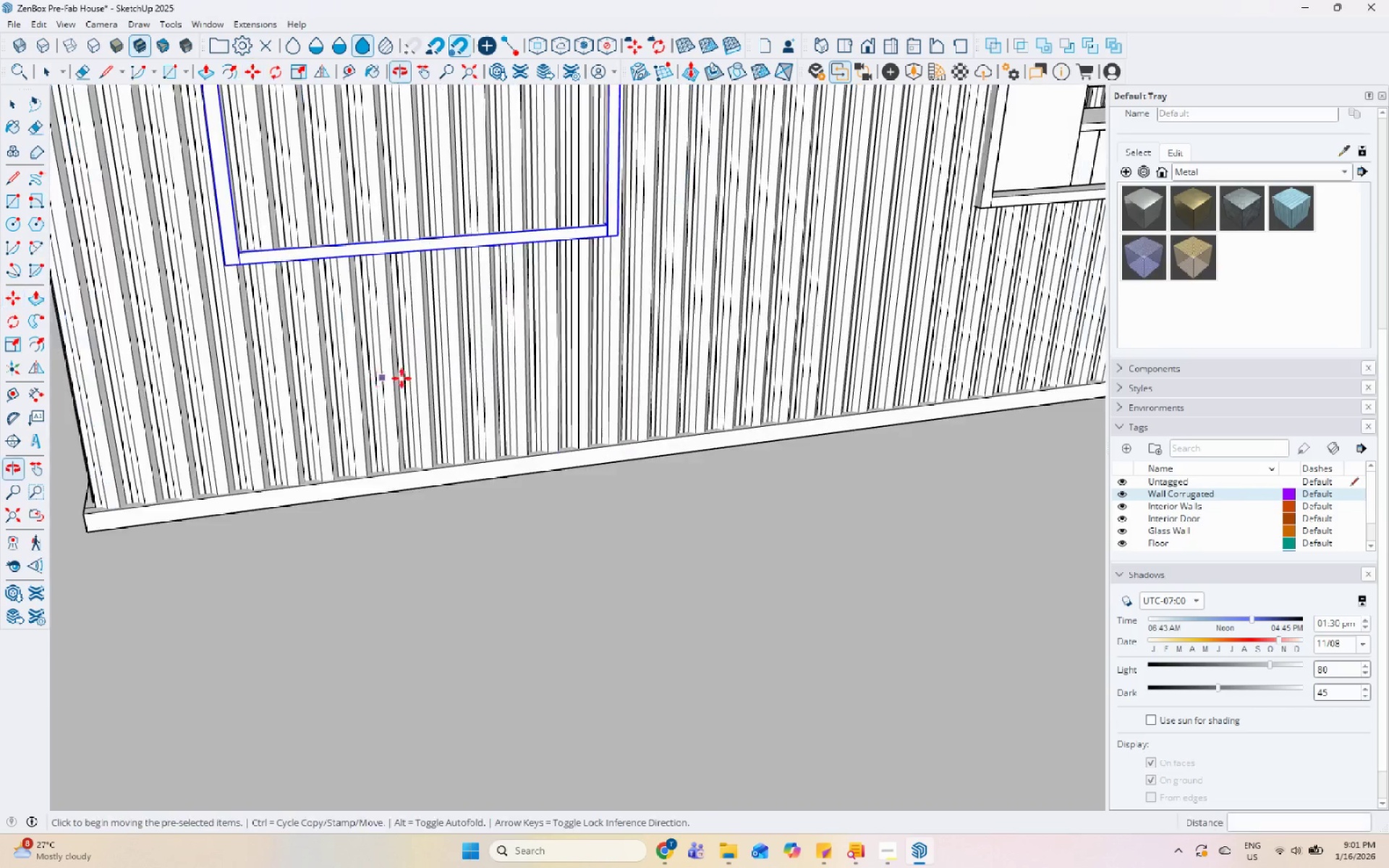 
scroll: coordinate [600, 430], scroll_direction: down, amount: 13.0
 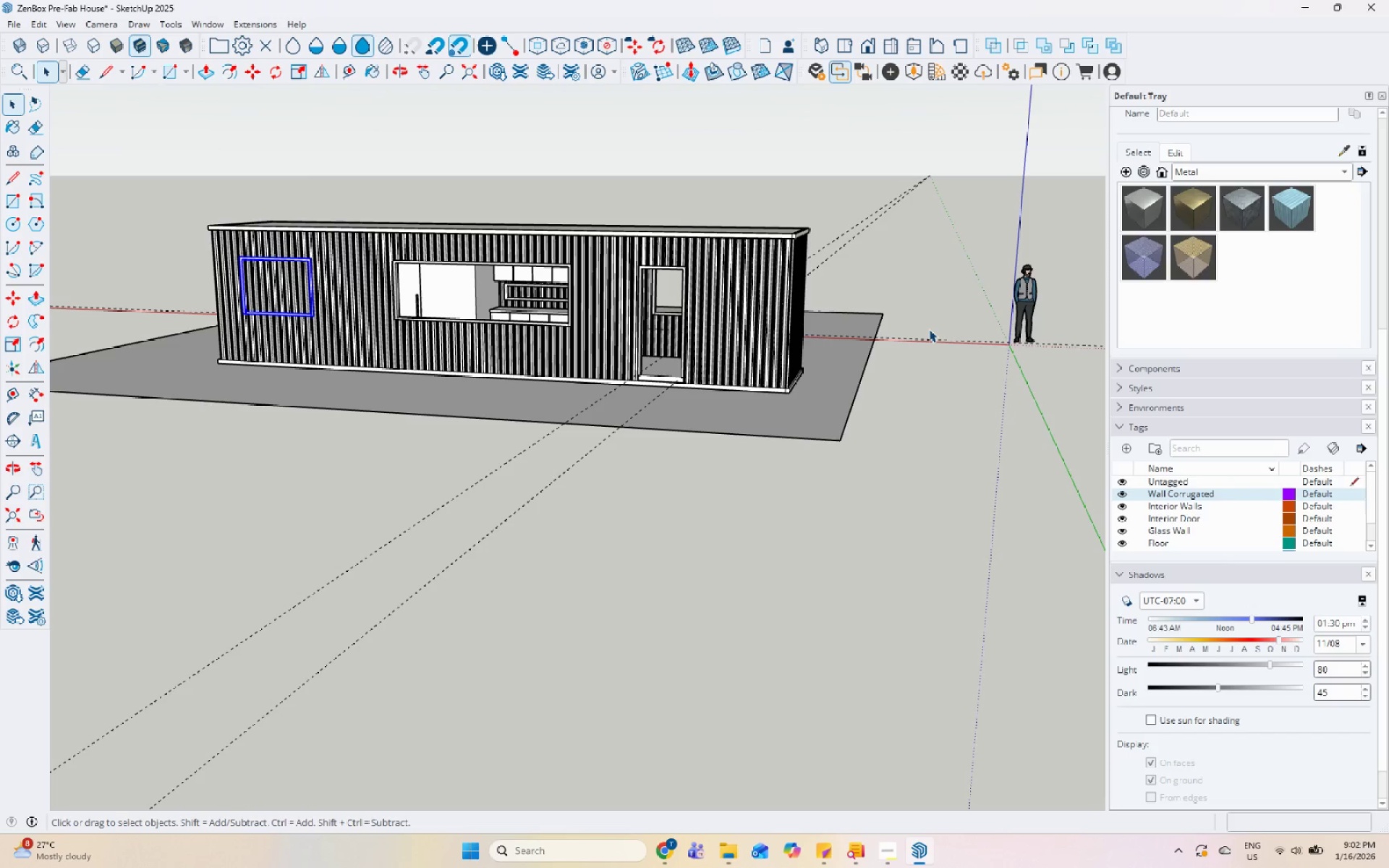 
wait(45.01)
 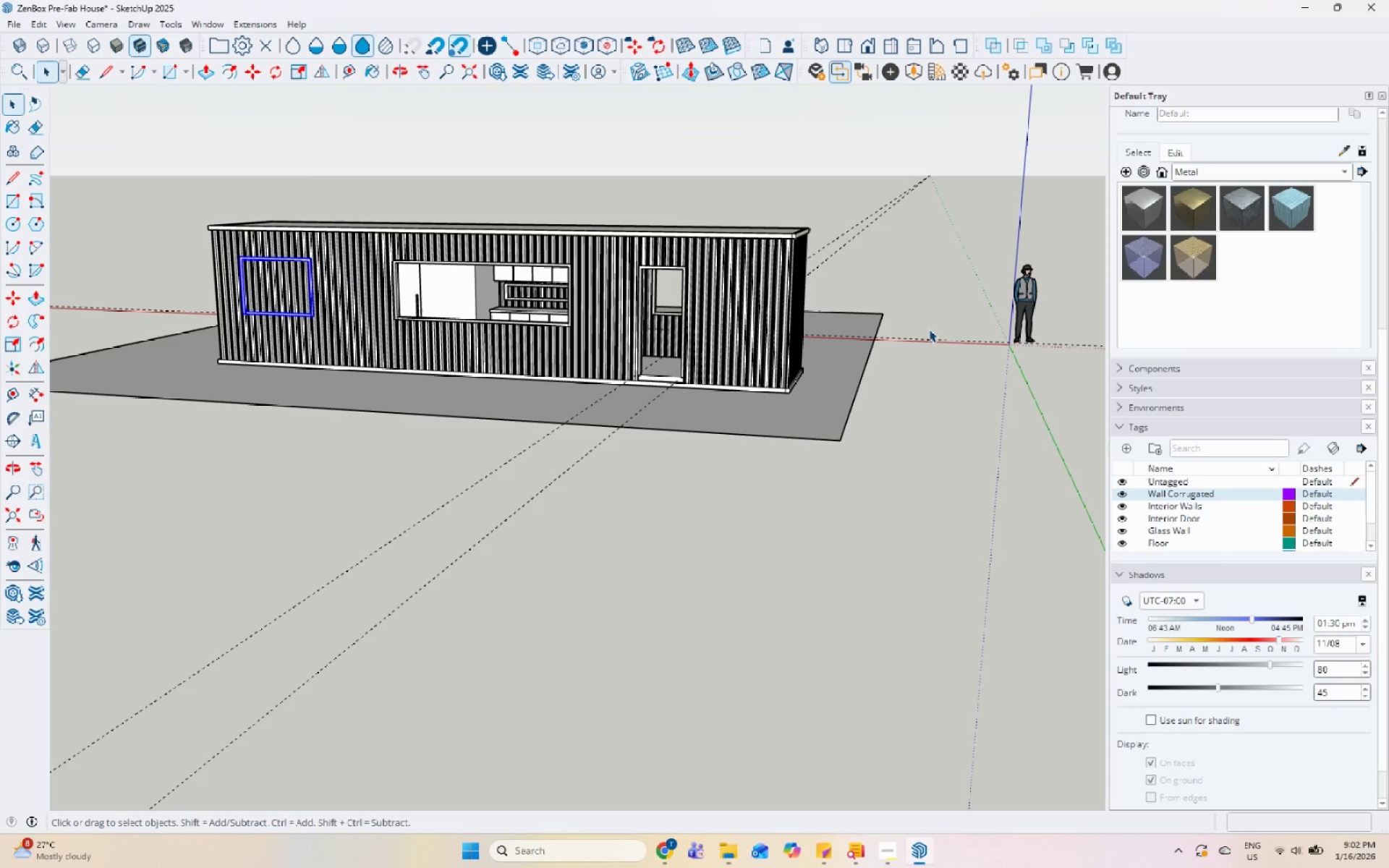 
scroll: coordinate [861, 286], scroll_direction: up, amount: 12.0
 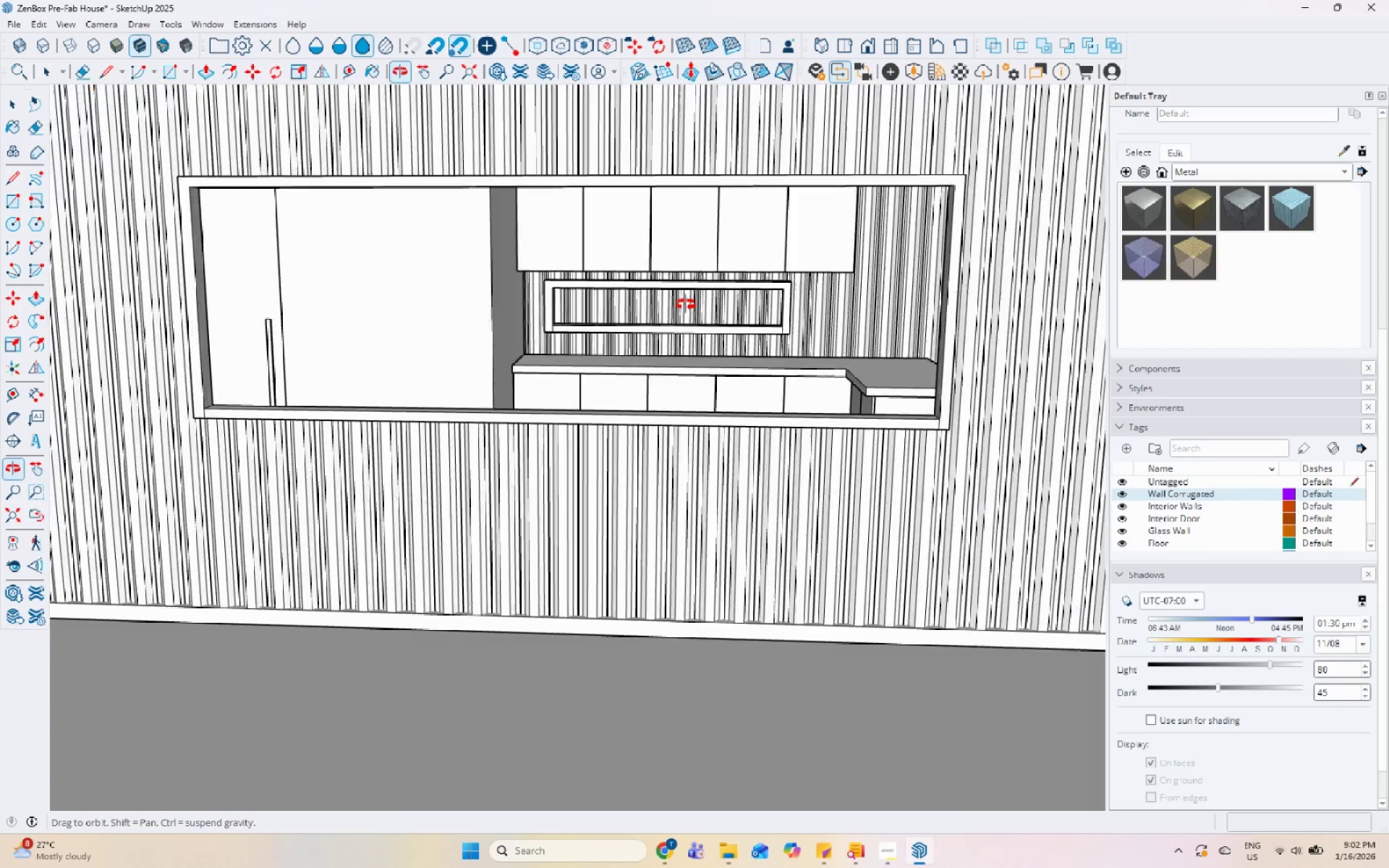 
scroll: coordinate [310, 417], scroll_direction: down, amount: 7.0
 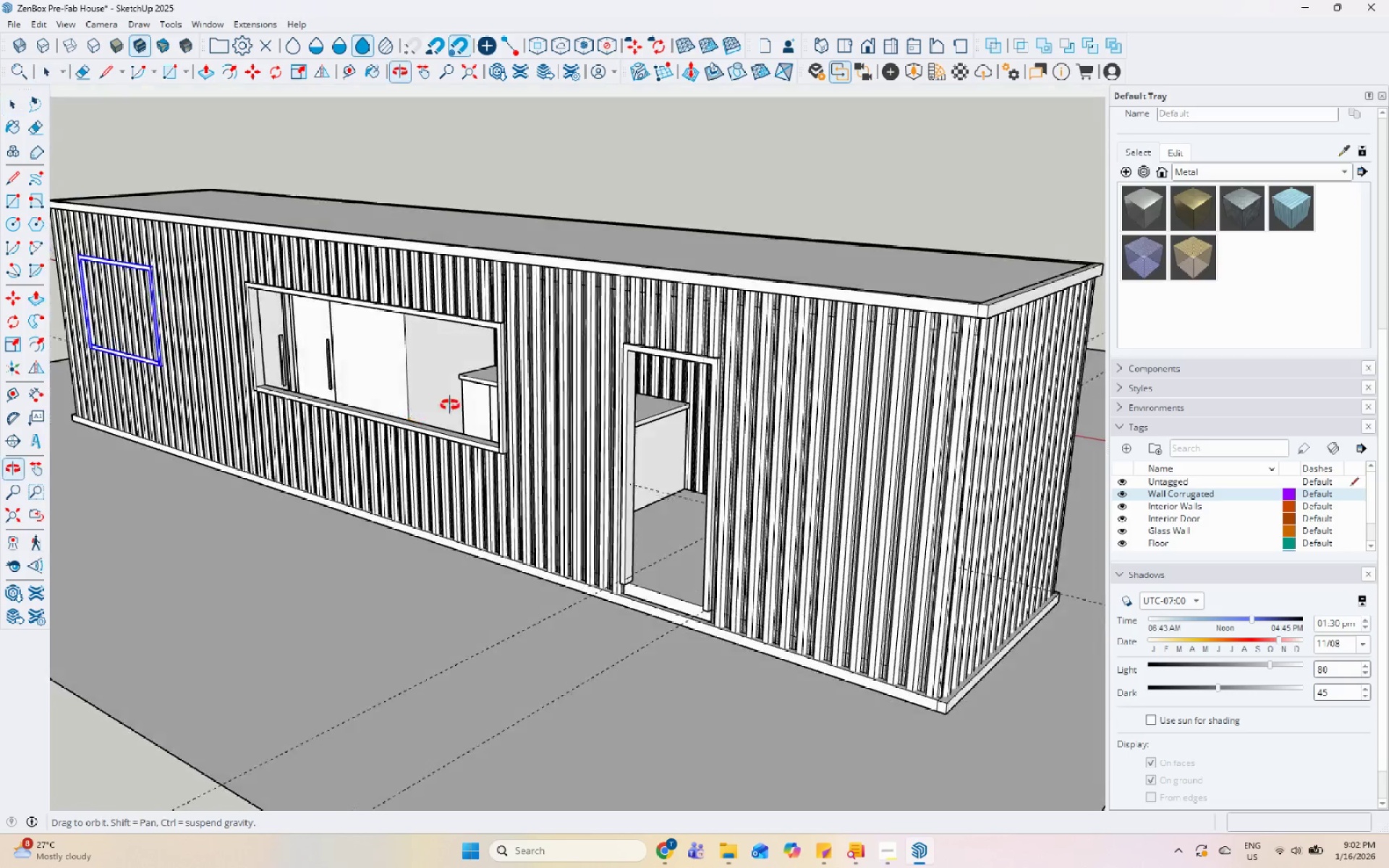 
scroll: coordinate [494, 357], scroll_direction: up, amount: 14.0
 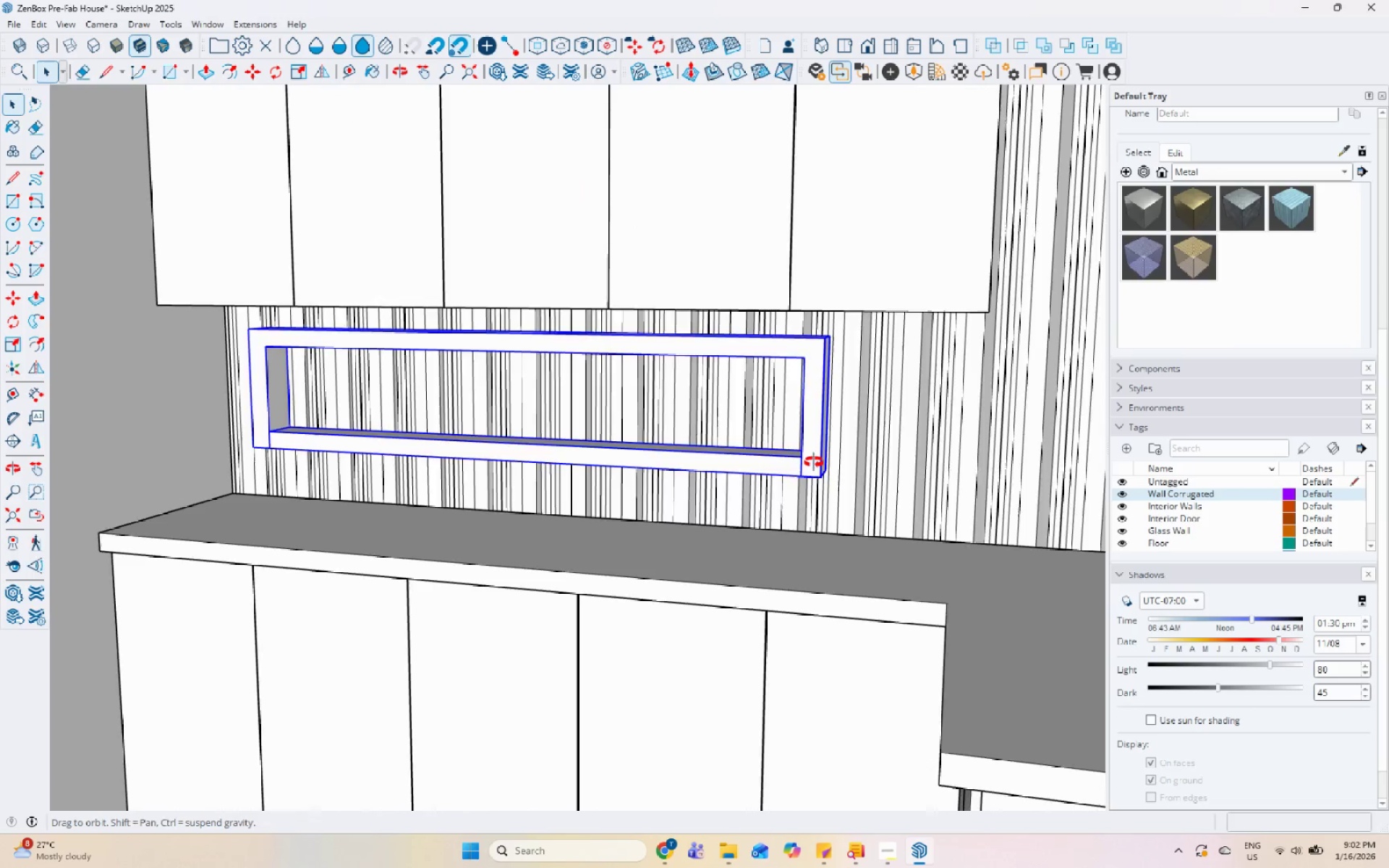 
scroll: coordinate [297, 345], scroll_direction: down, amount: 14.0
 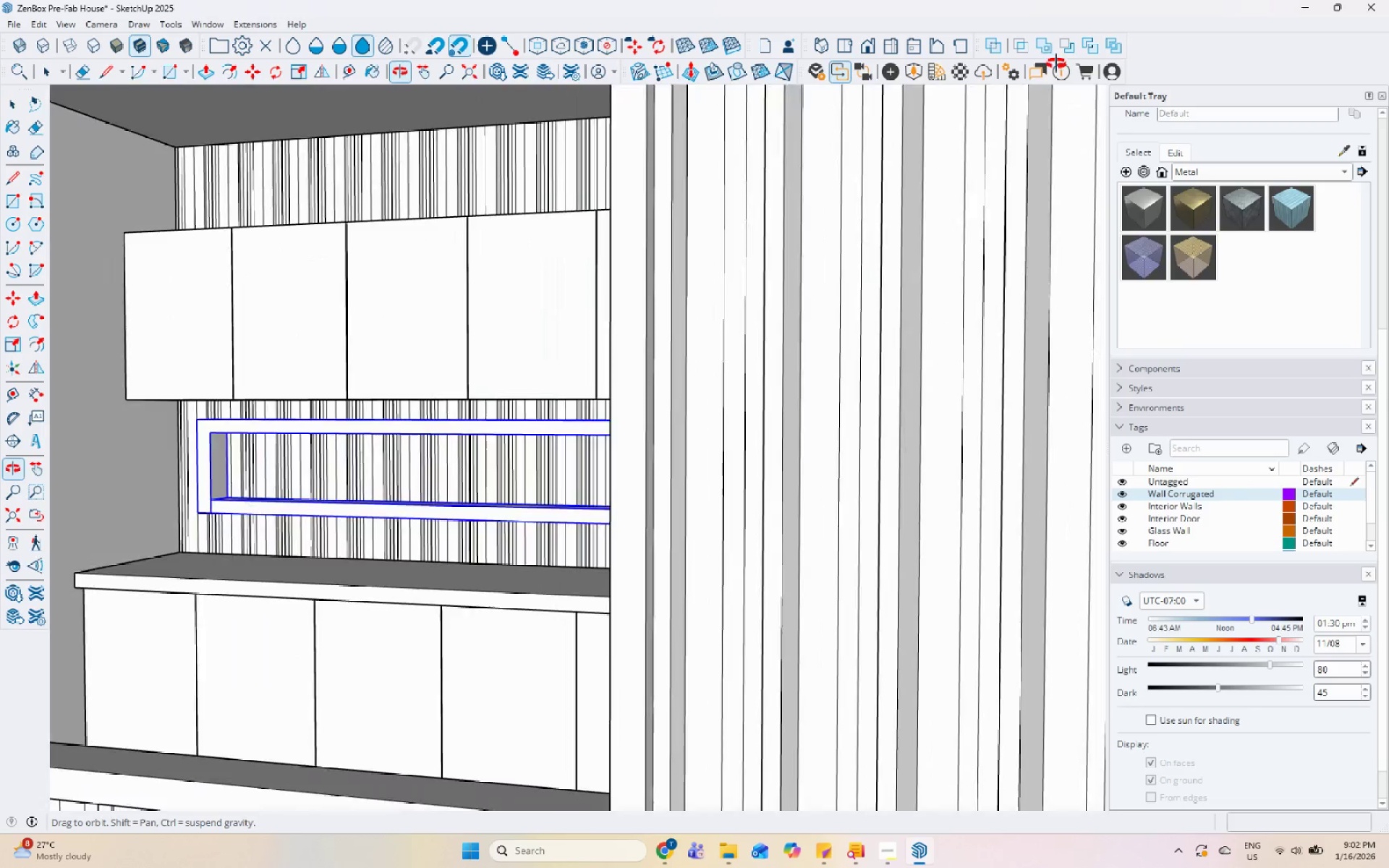 
scroll: coordinate [601, 646], scroll_direction: up, amount: 11.0
 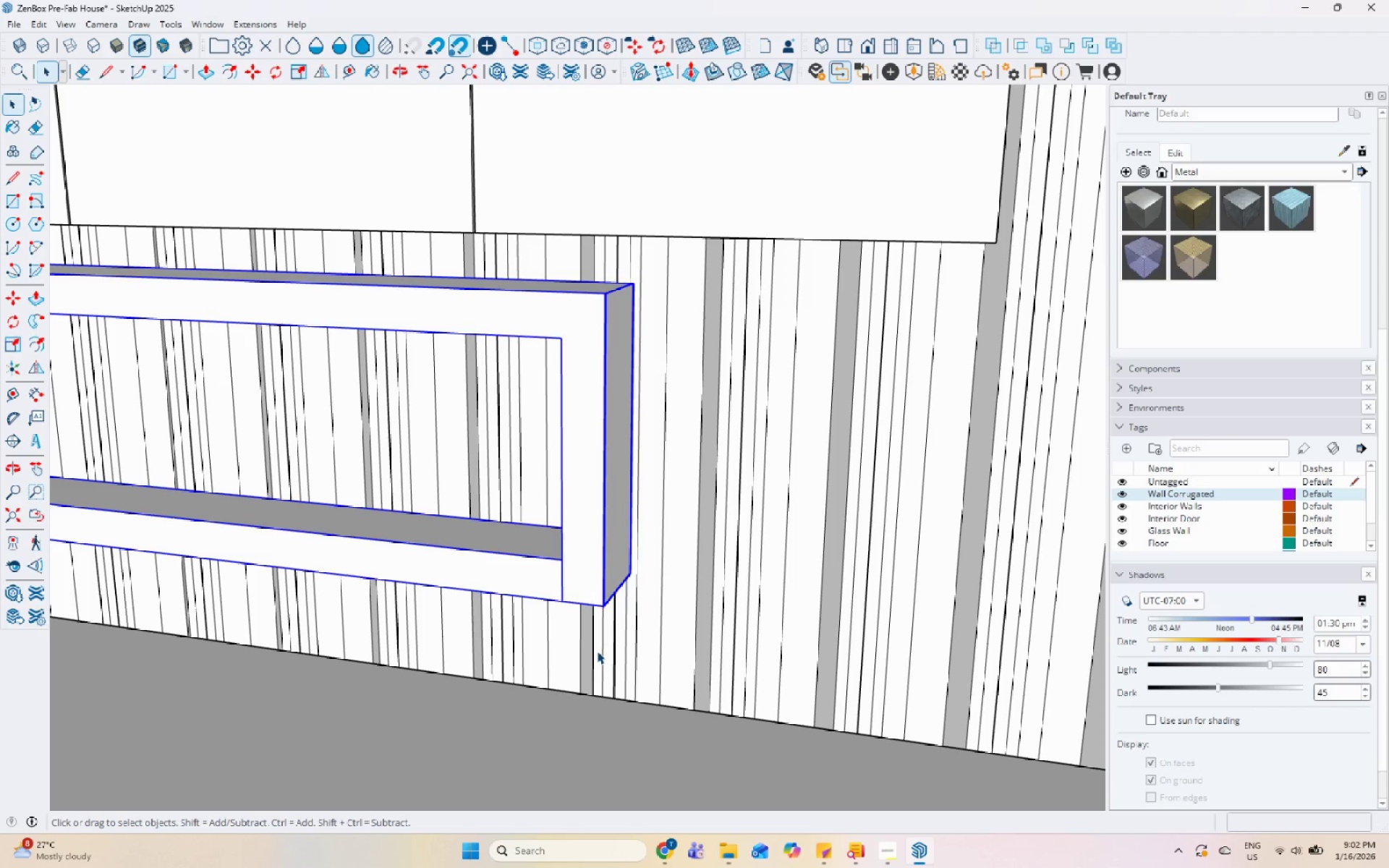 
key(M)
 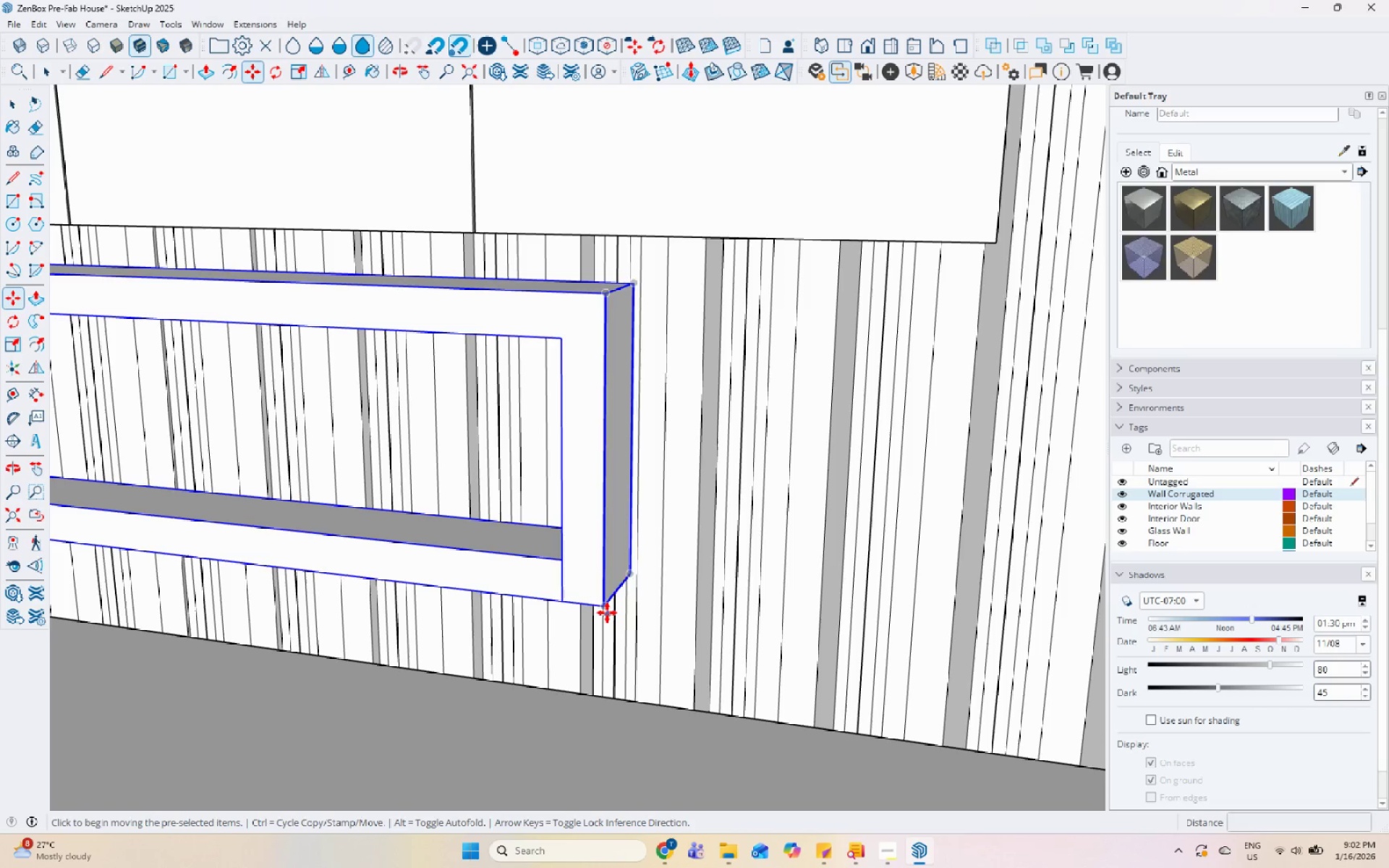 
left_click([606, 609])
 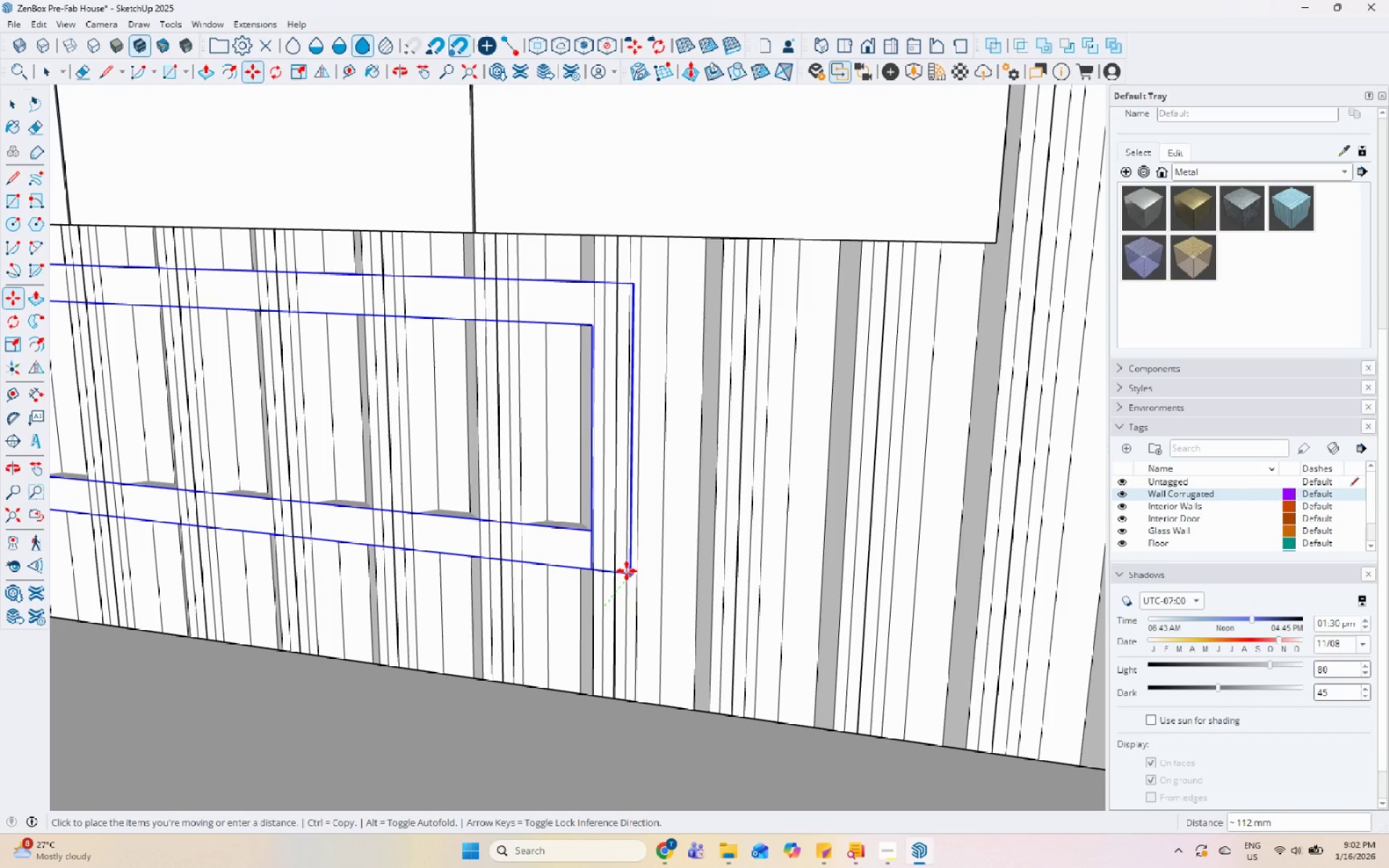 
scroll: coordinate [764, 558], scroll_direction: down, amount: 38.0
 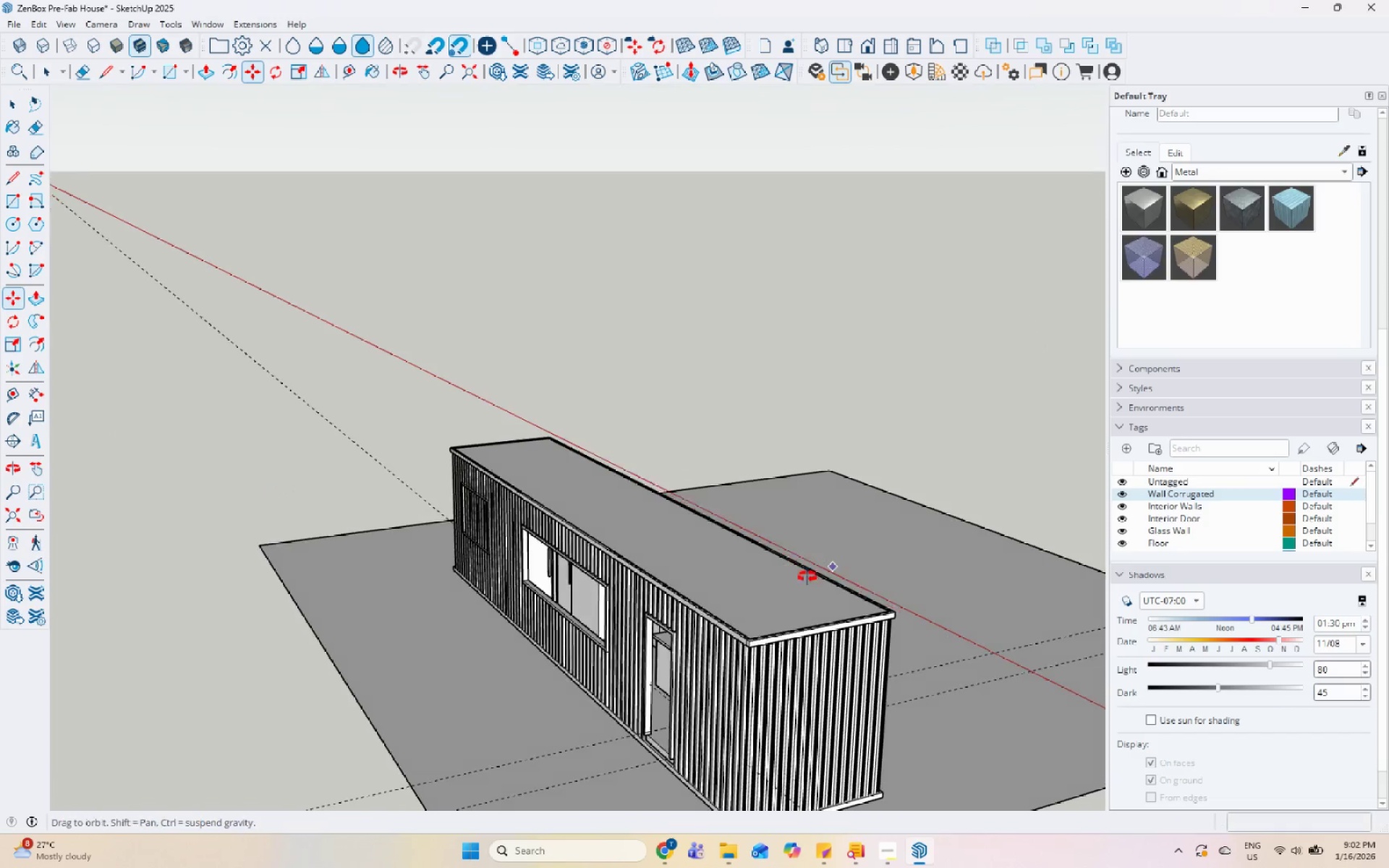 
scroll: coordinate [514, 603], scroll_direction: up, amount: 21.0
 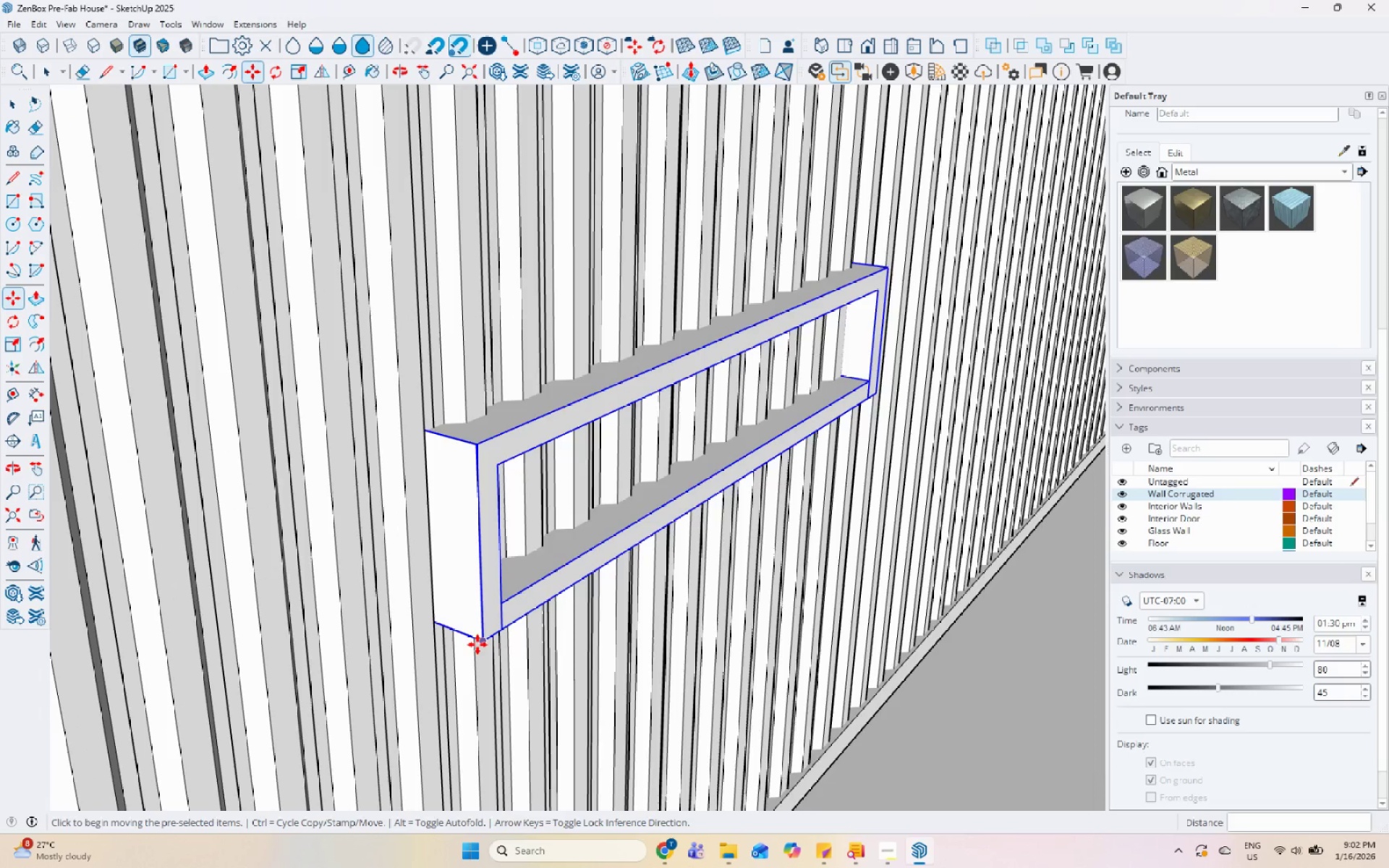 
left_click([477, 644])
 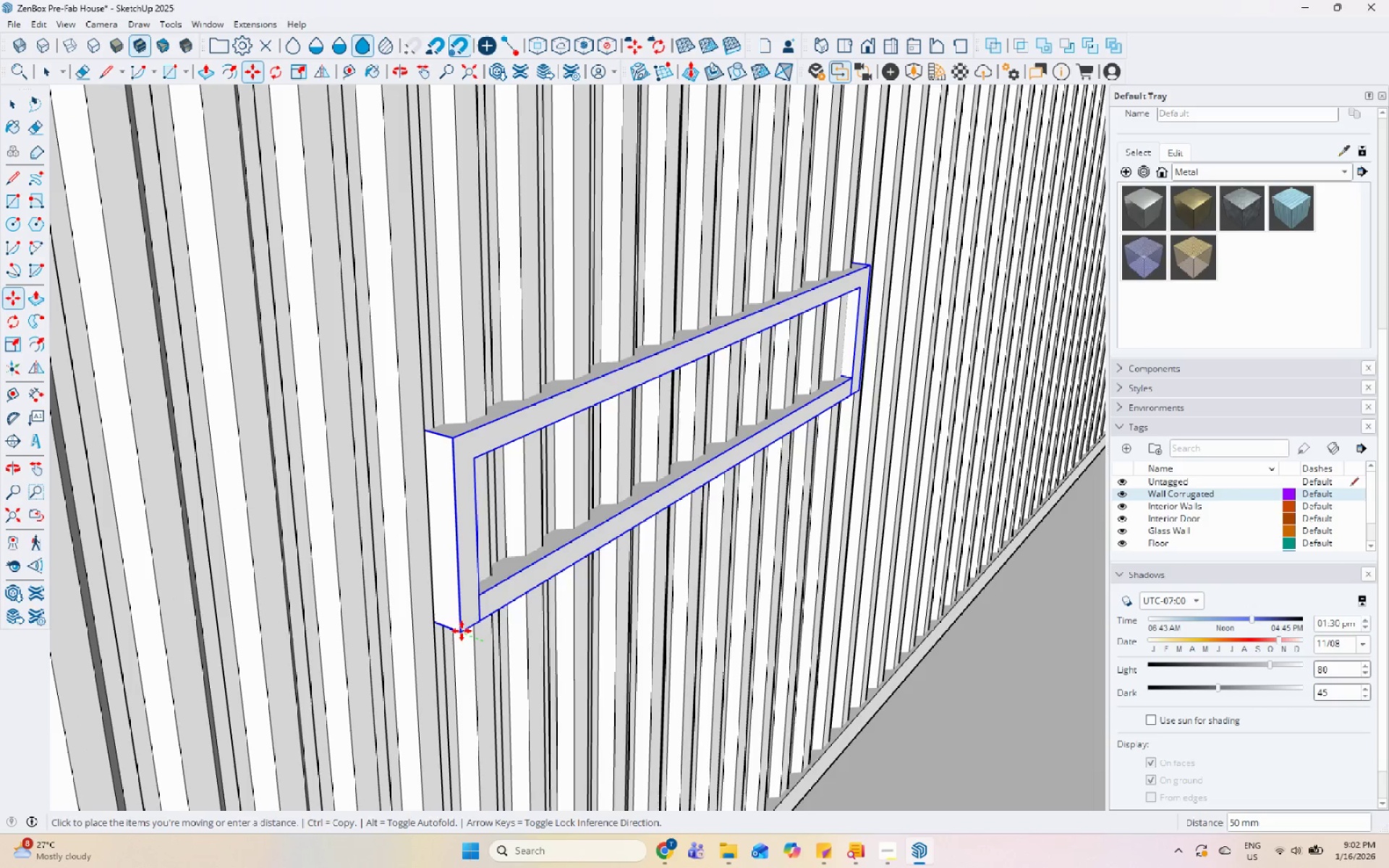 
left_click([462, 631])
 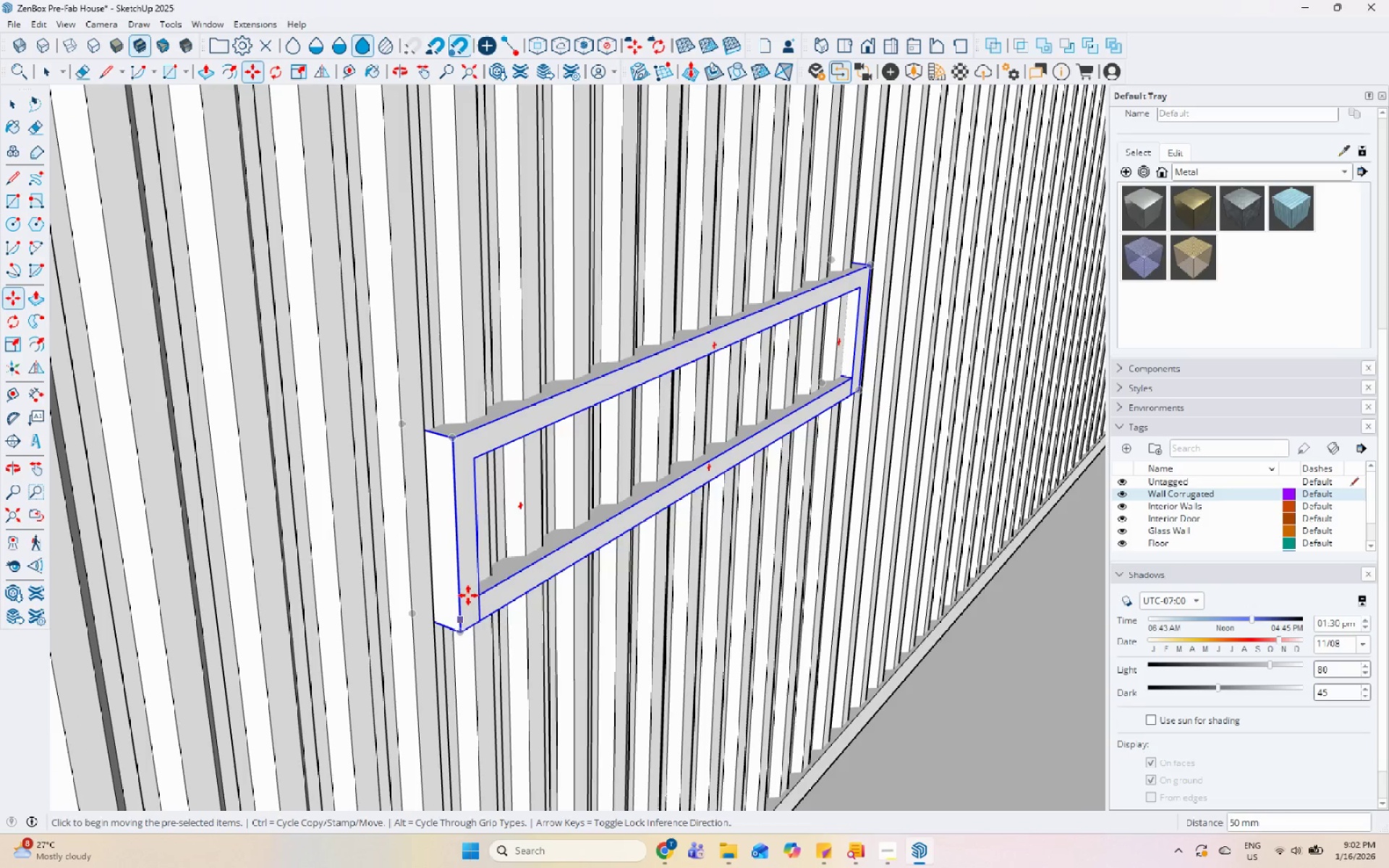 
key(Space)
 